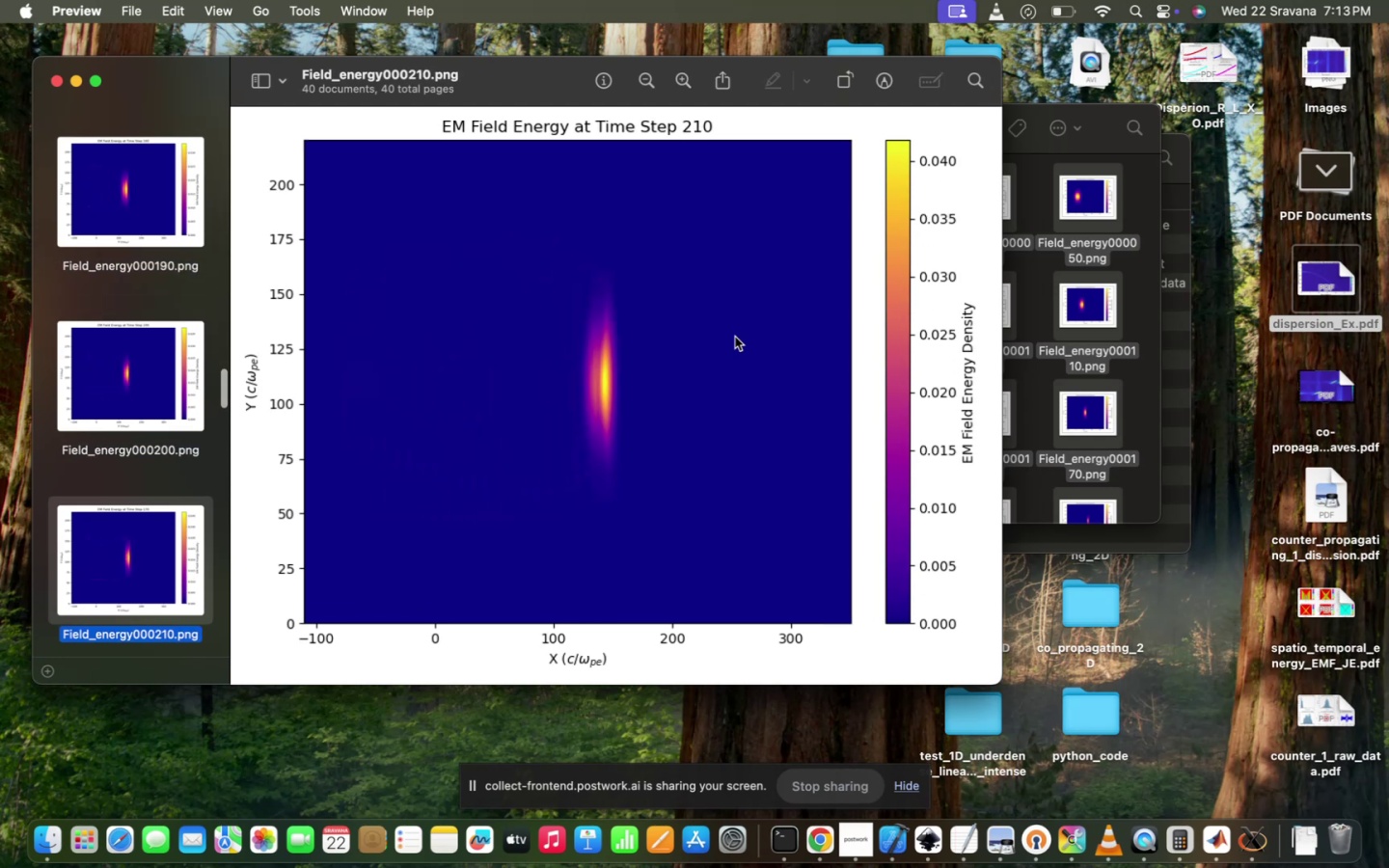 
key(ArrowDown)
 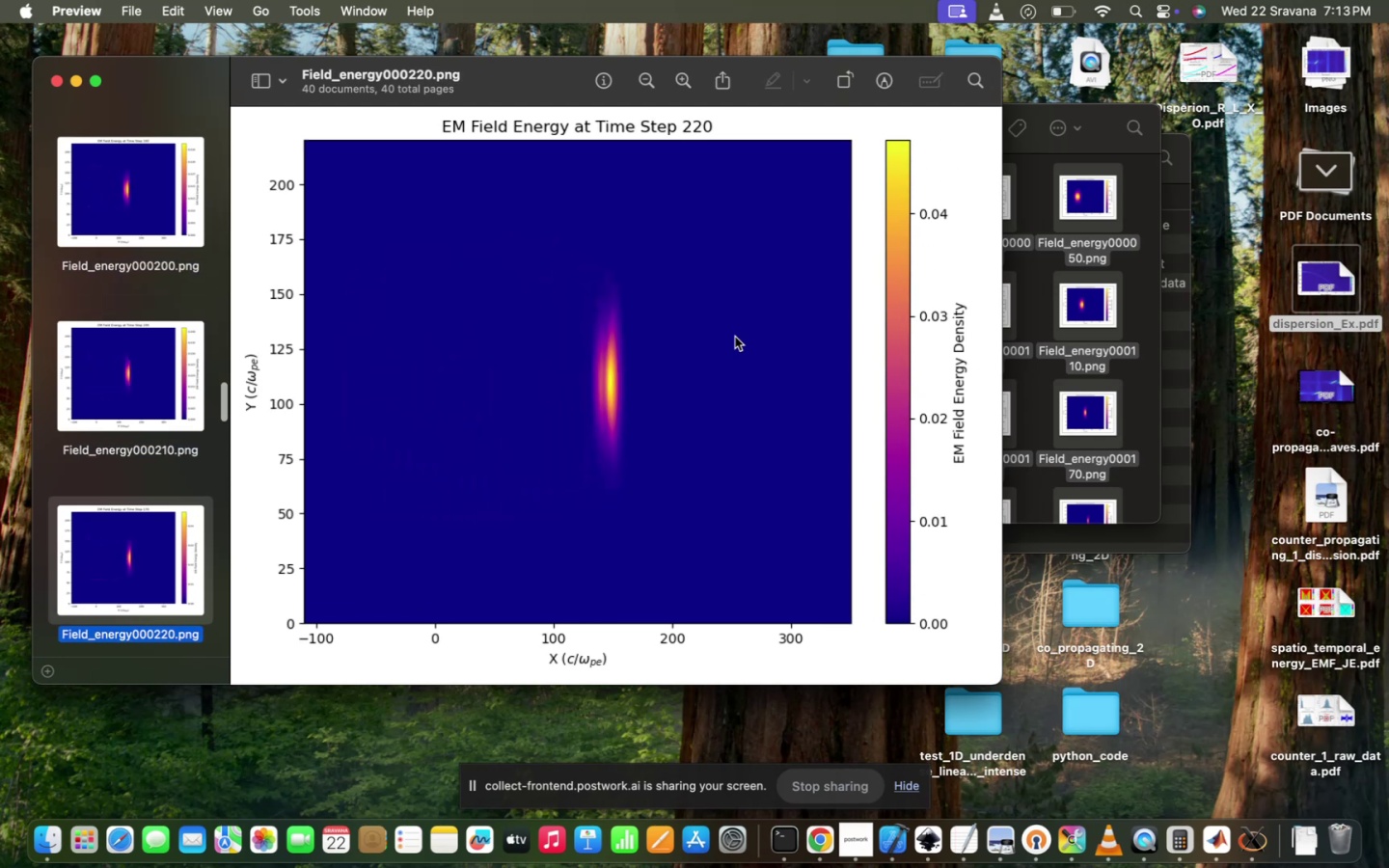 
key(ArrowDown)
 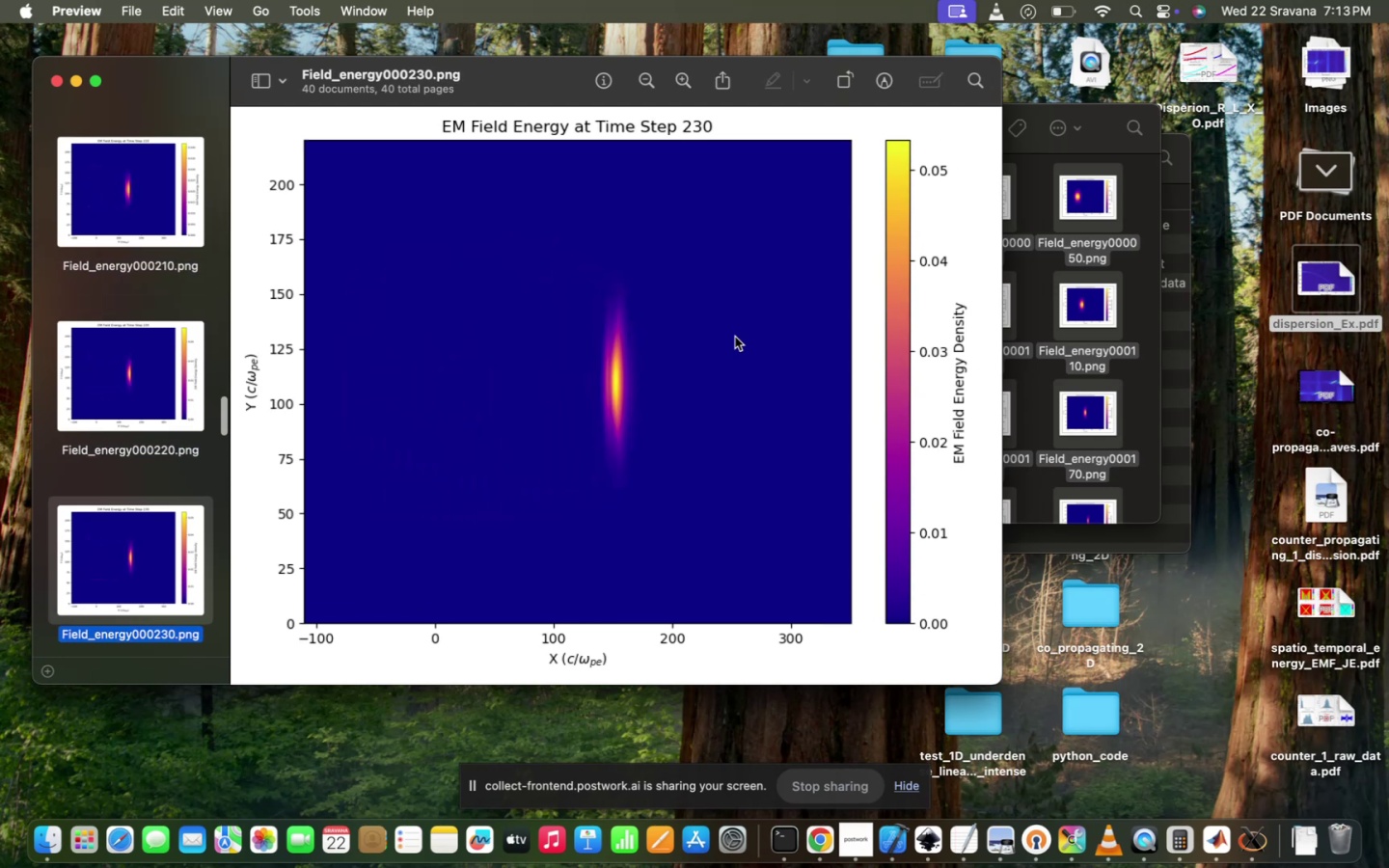 
key(ArrowDown)
 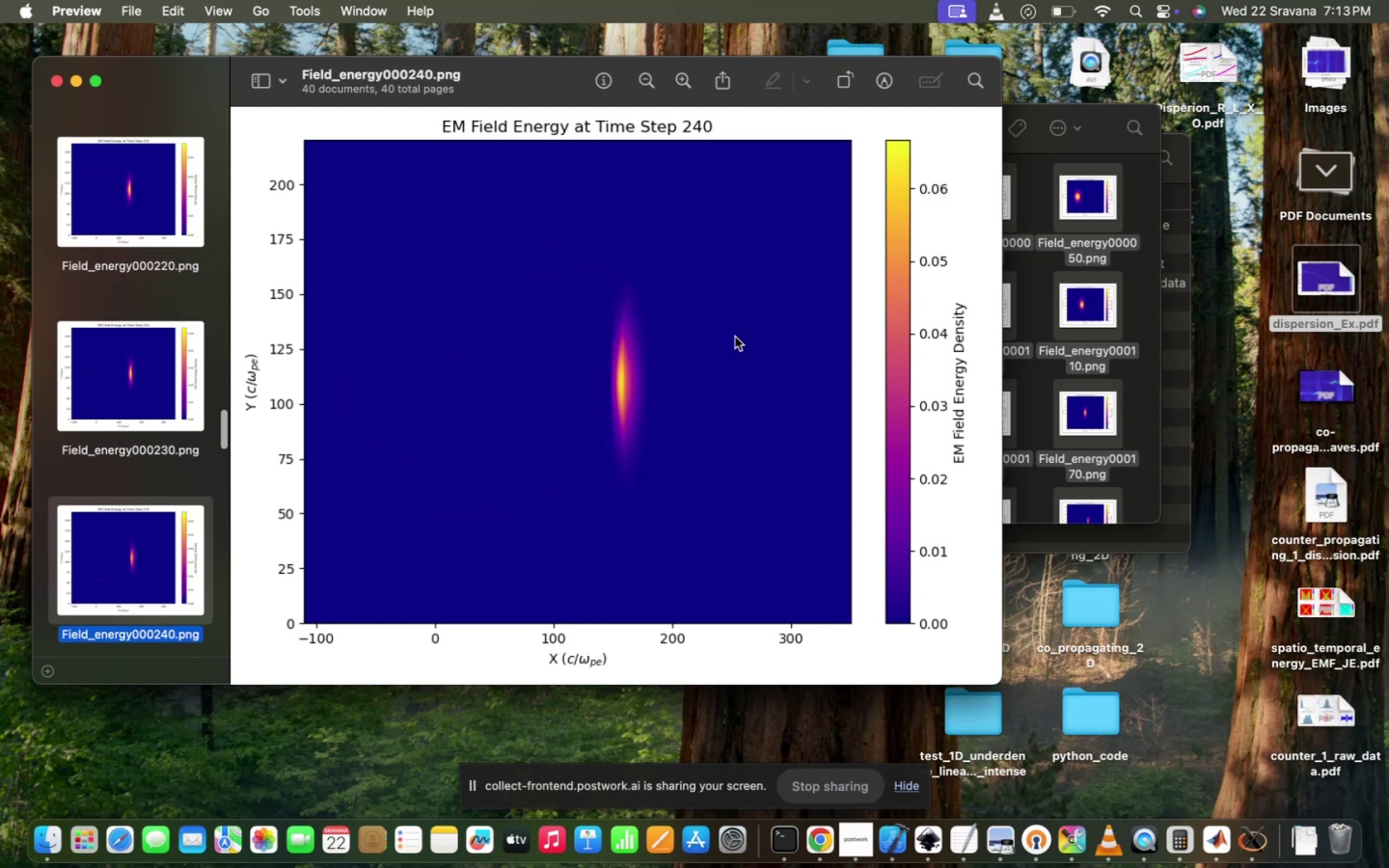 
key(ArrowDown)
 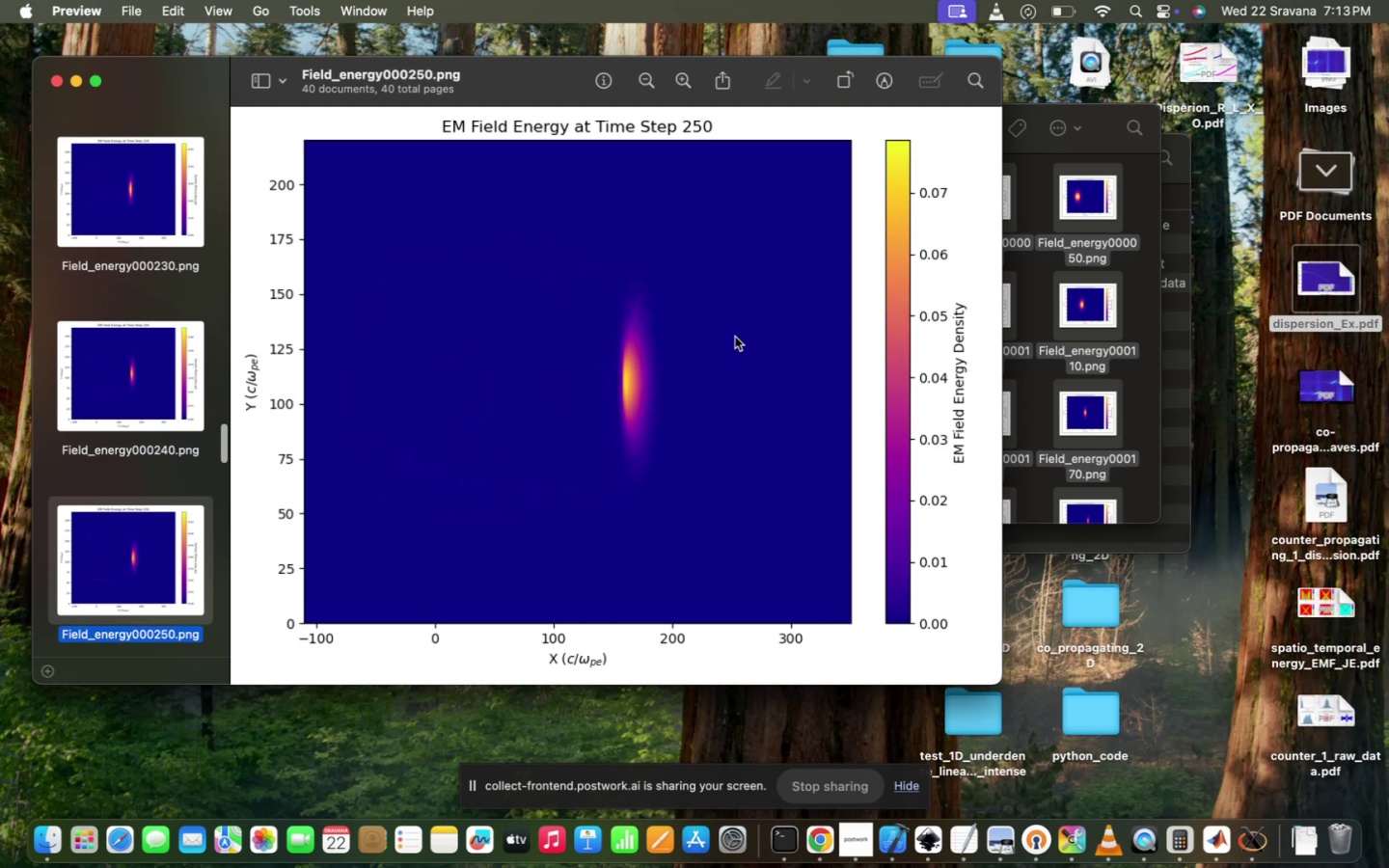 
key(ArrowDown)
 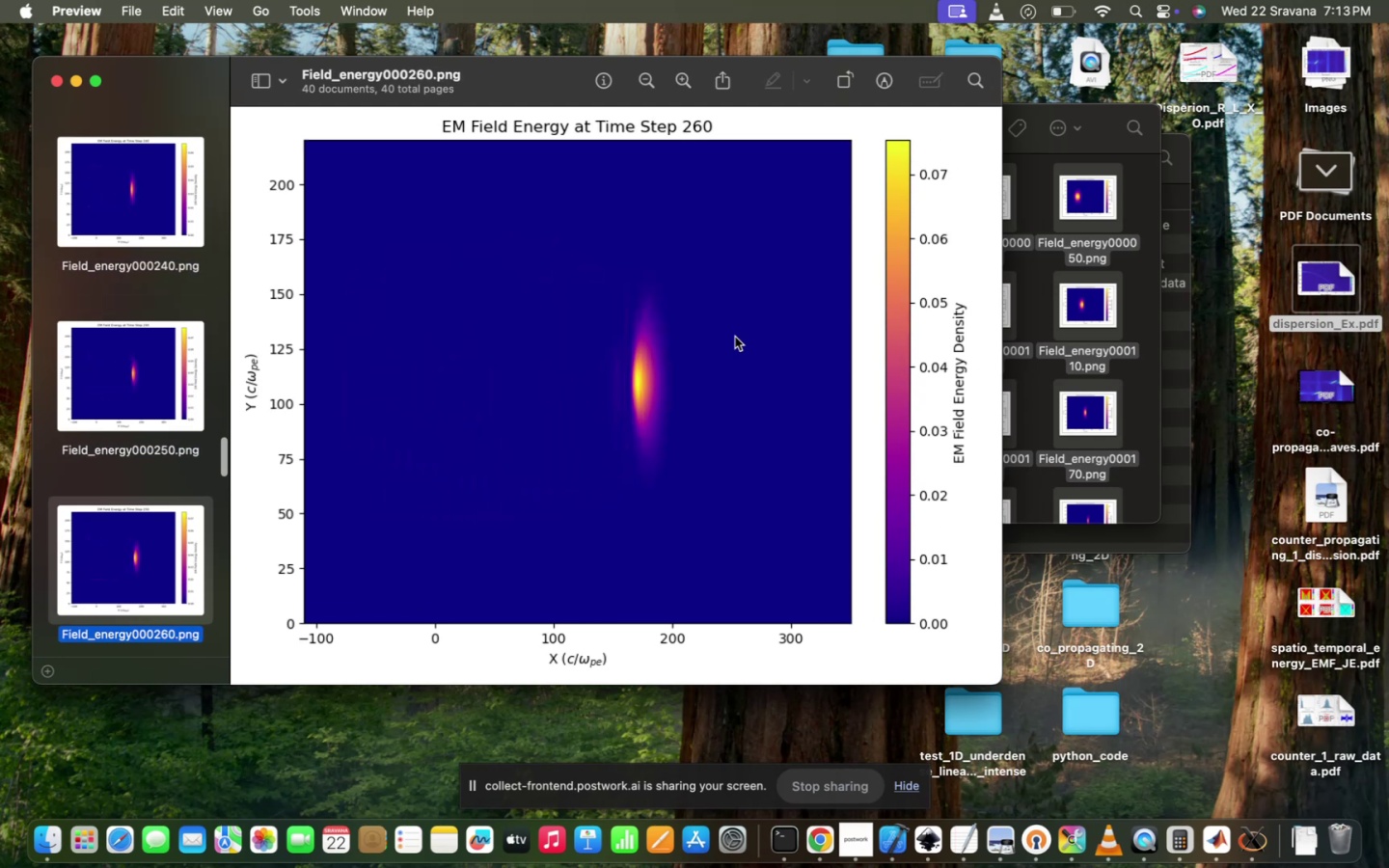 
key(ArrowDown)
 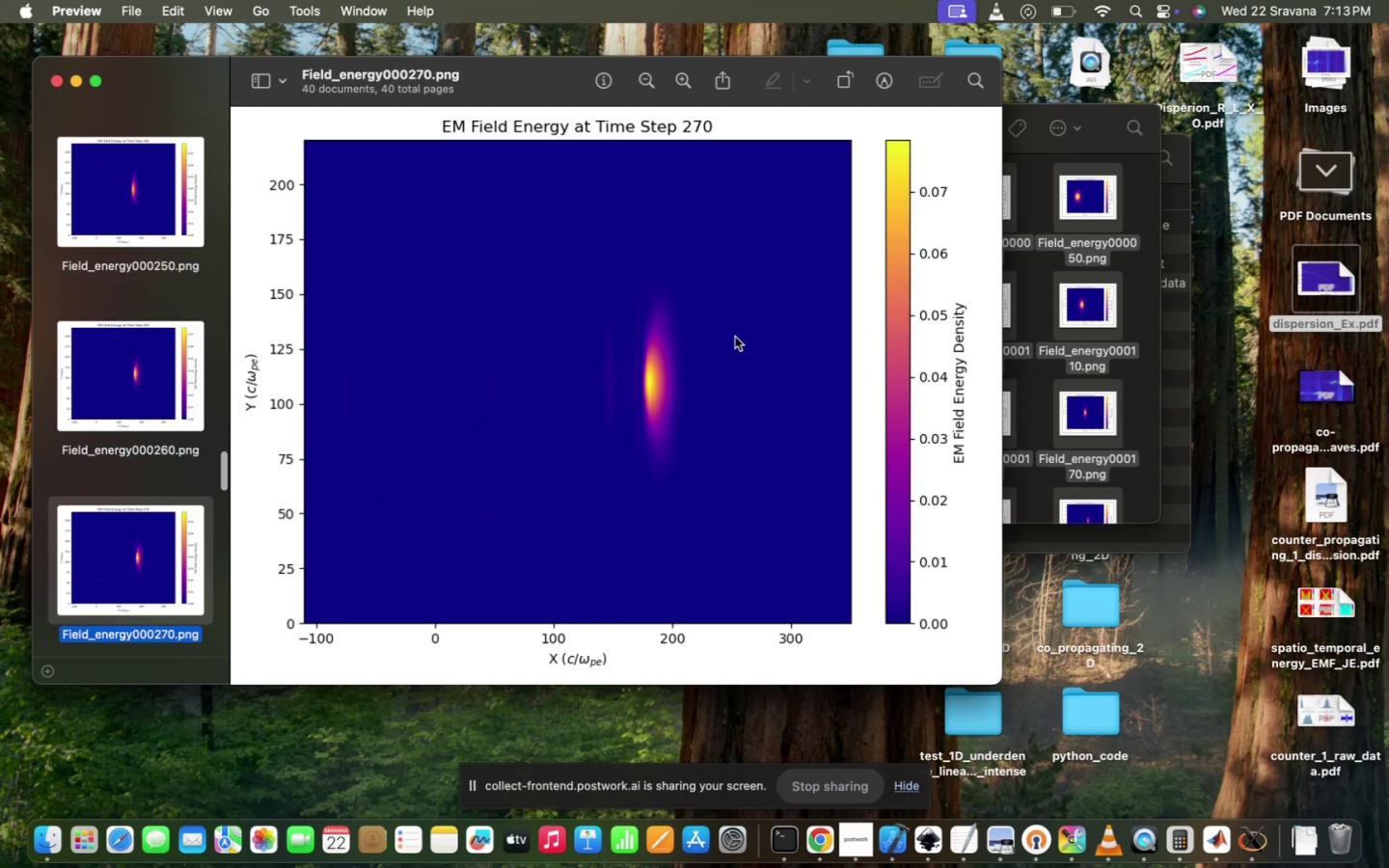 
key(ArrowDown)
 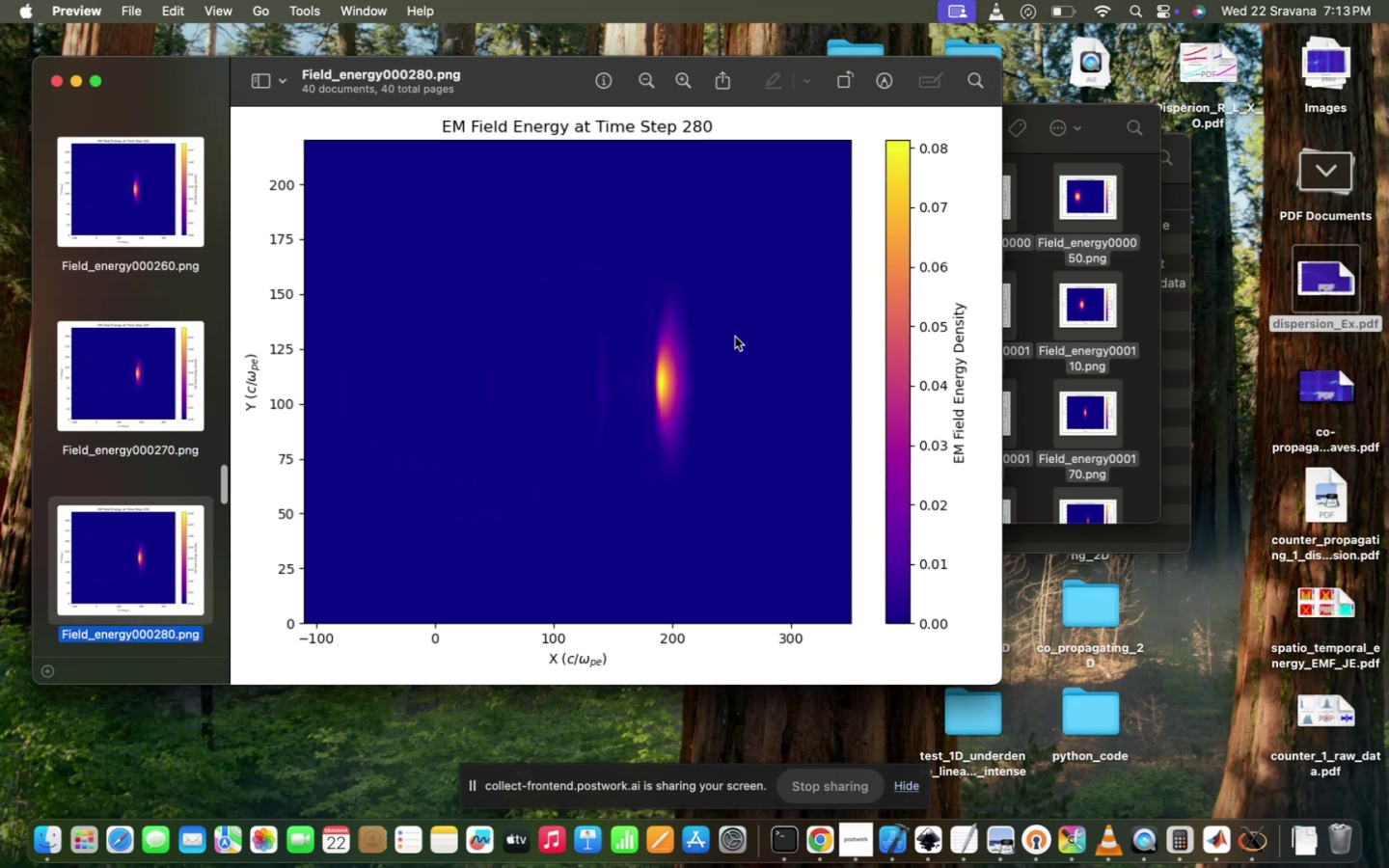 
key(ArrowDown)
 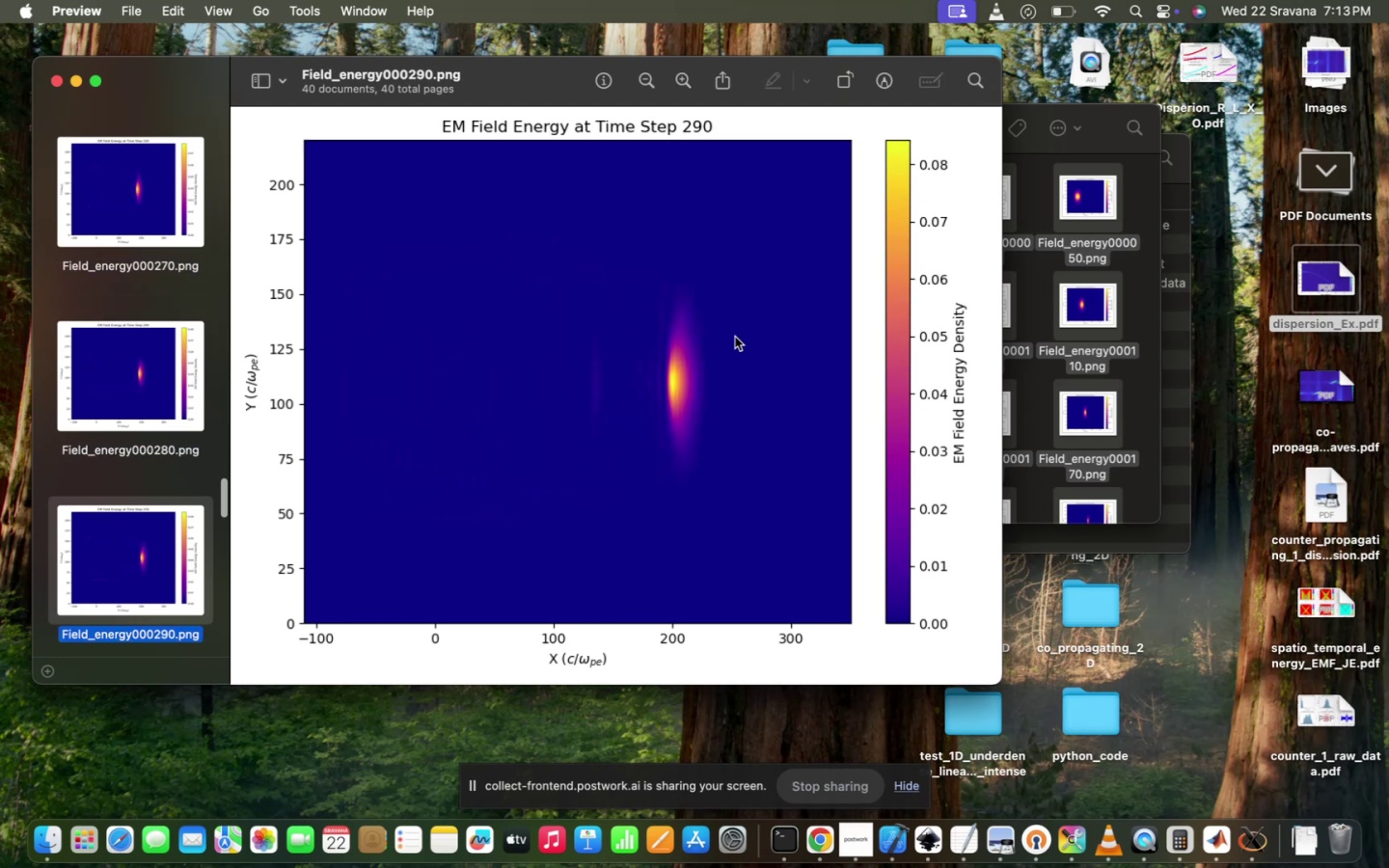 
key(ArrowDown)
 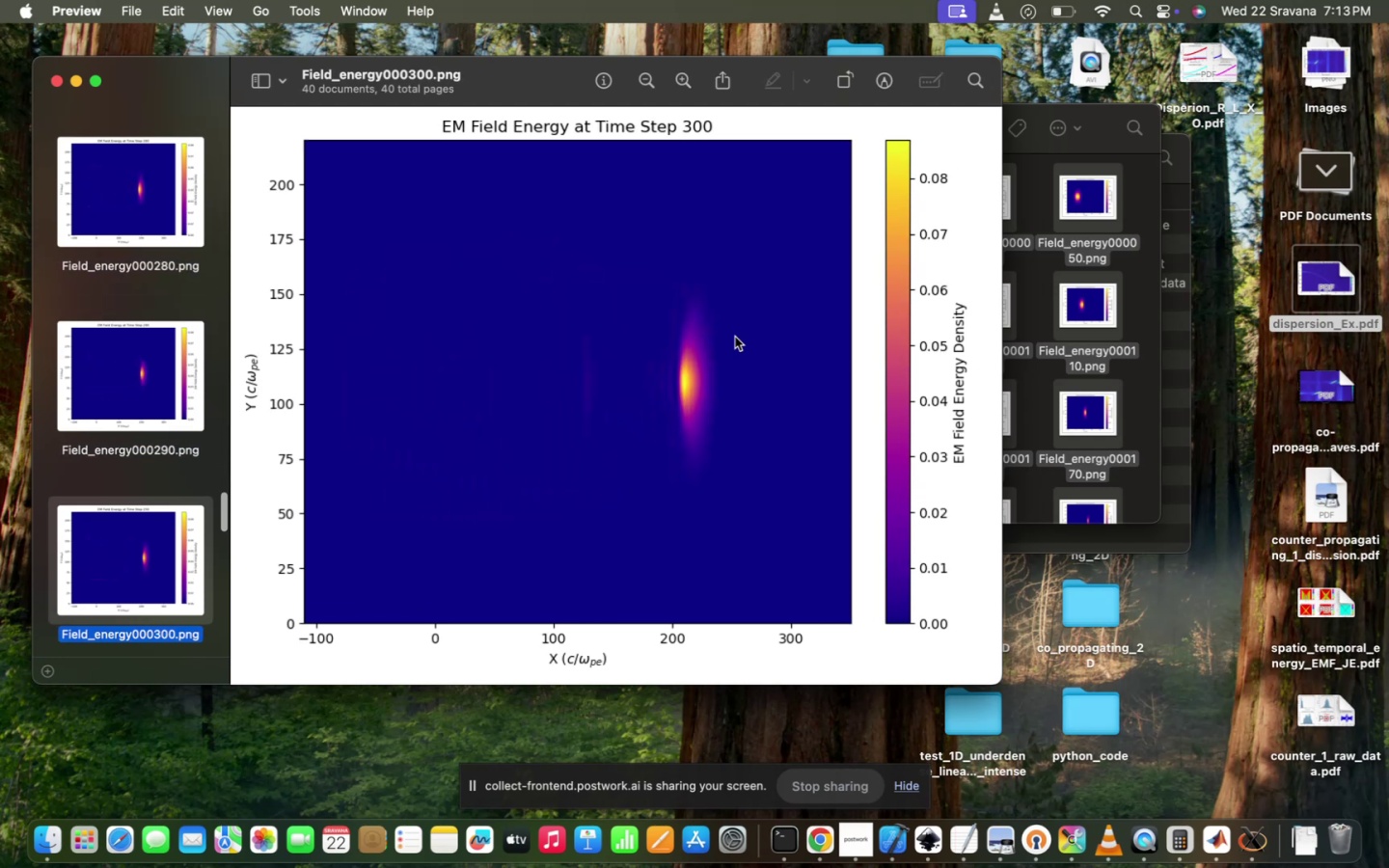 
key(ArrowDown)
 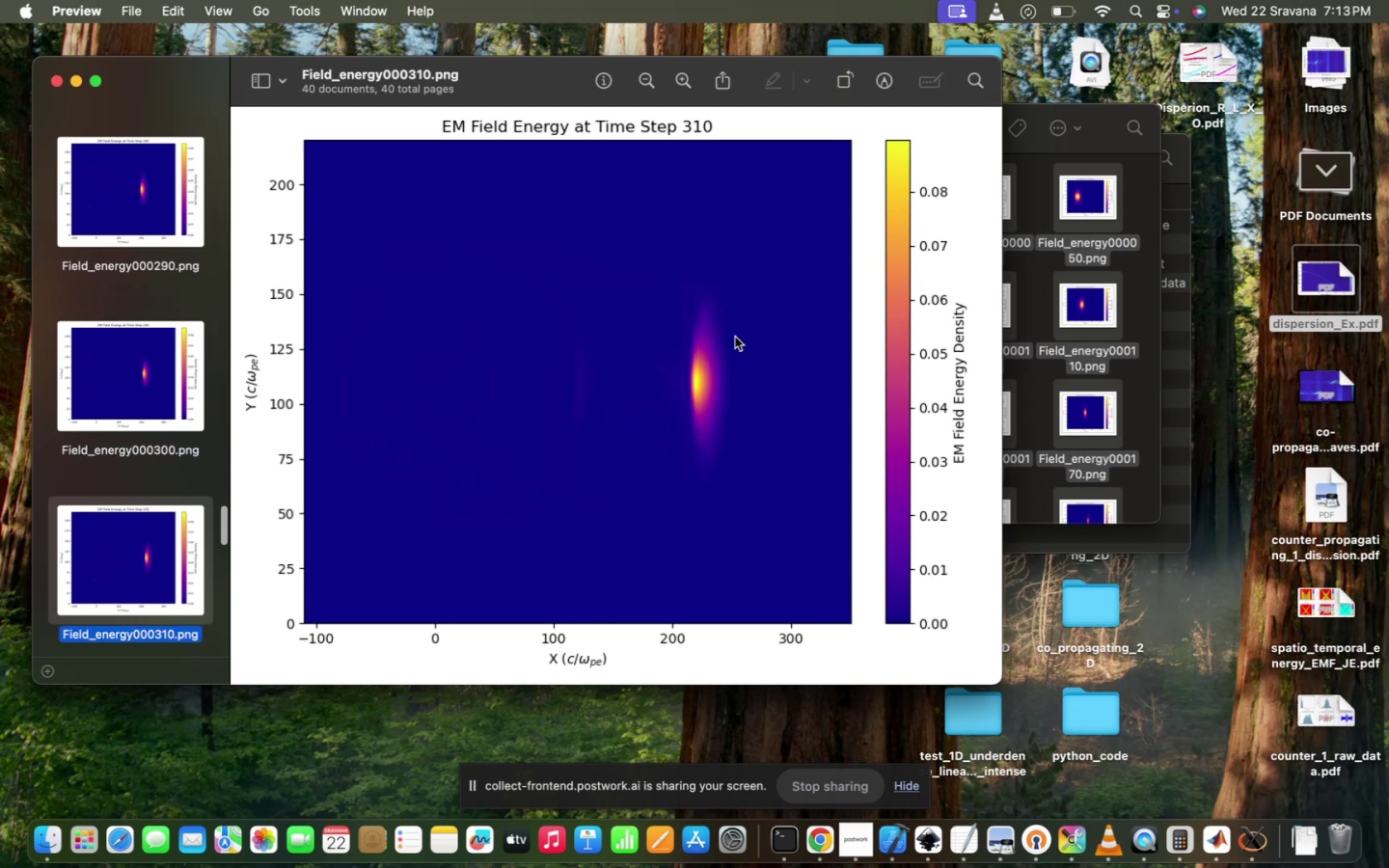 
key(ArrowDown)
 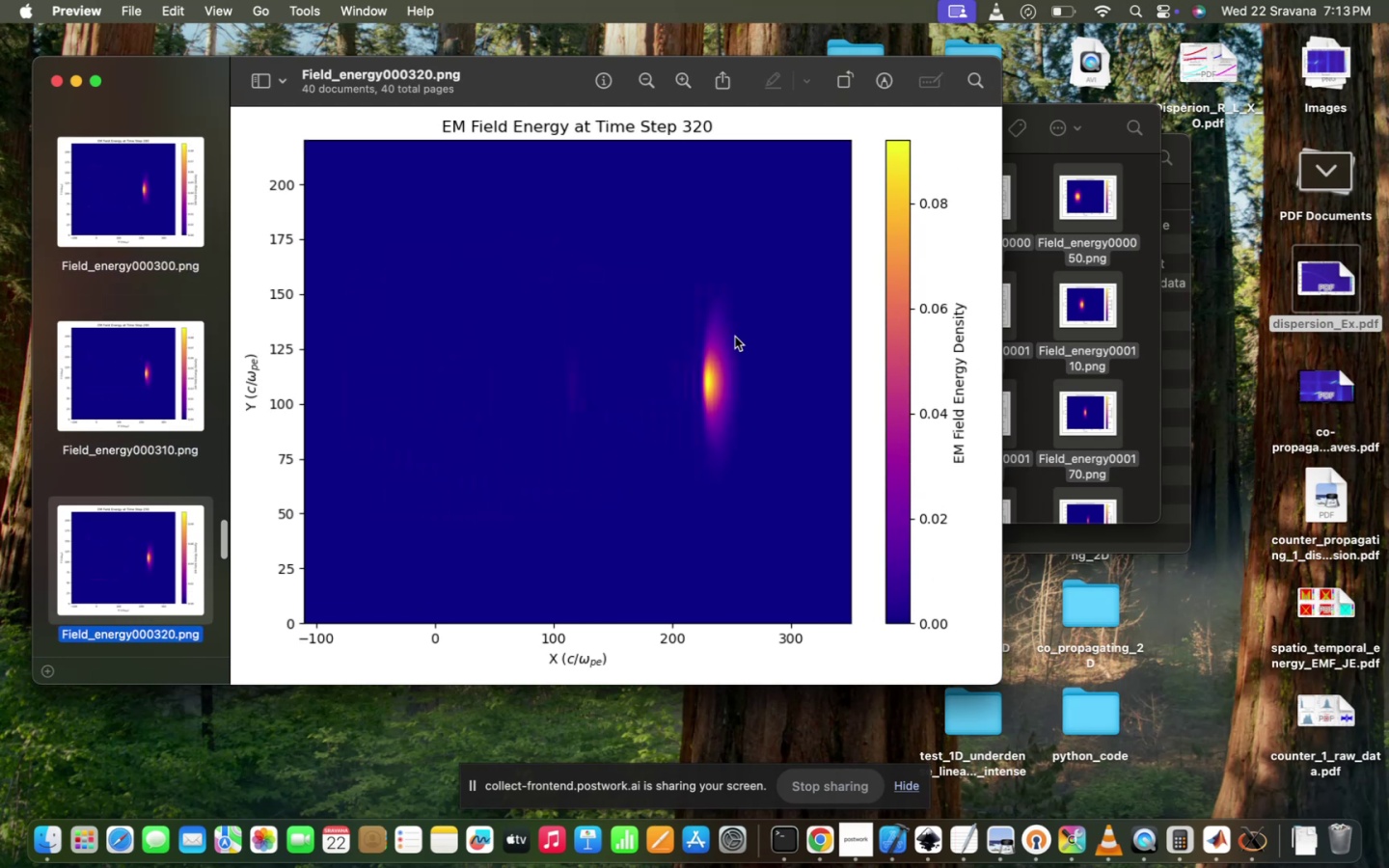 
key(ArrowDown)
 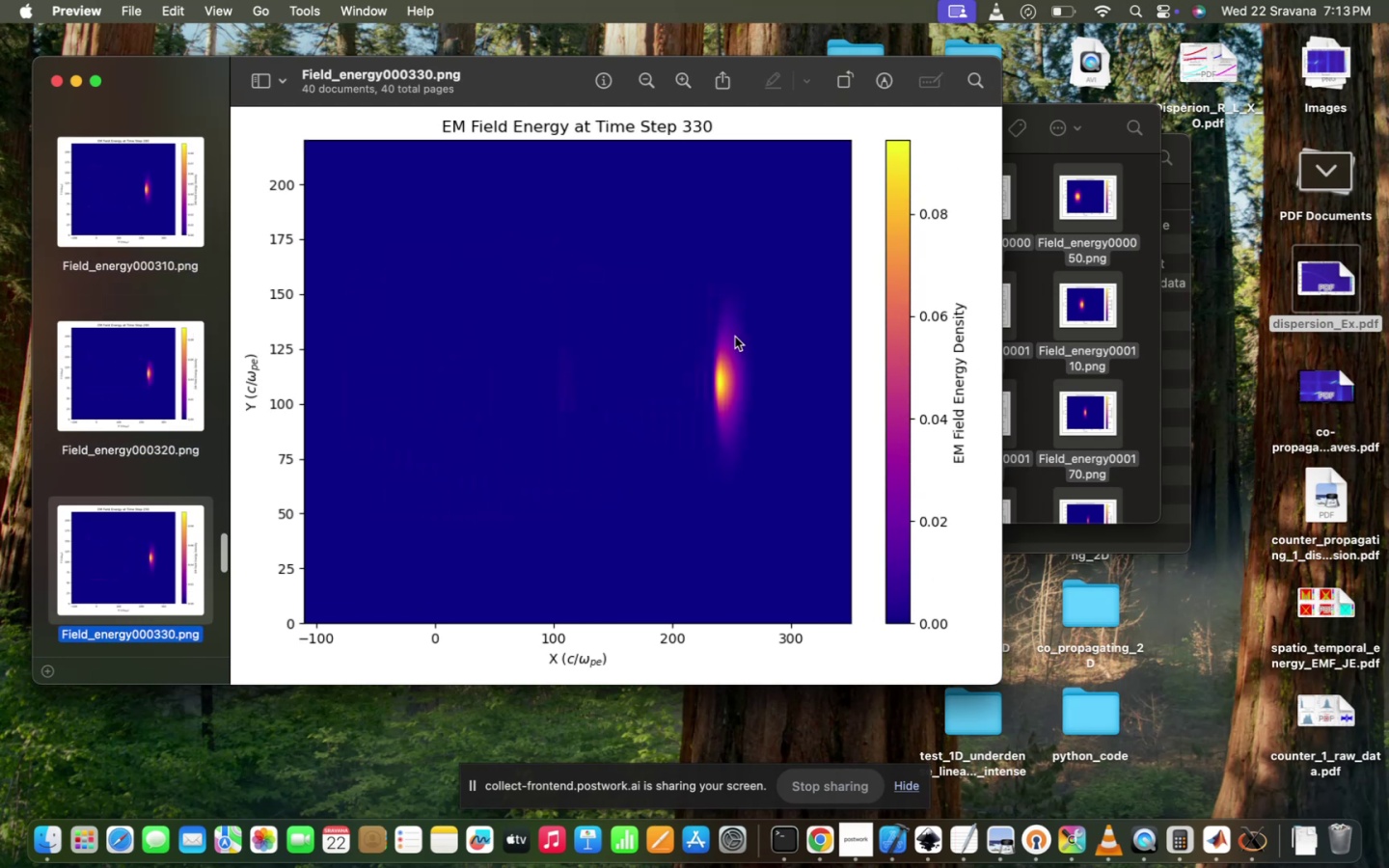 
key(ArrowDown)
 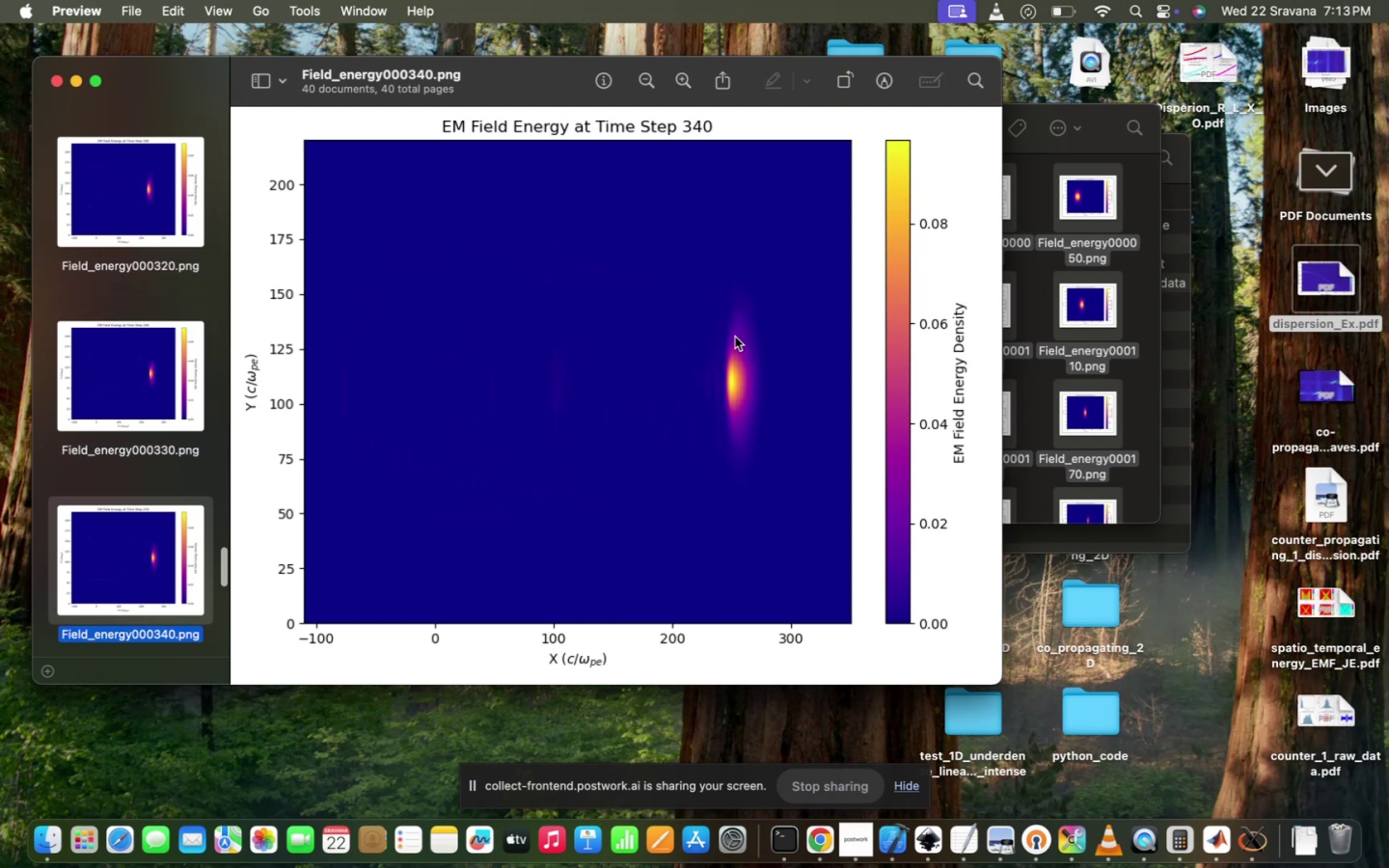 
key(ArrowDown)
 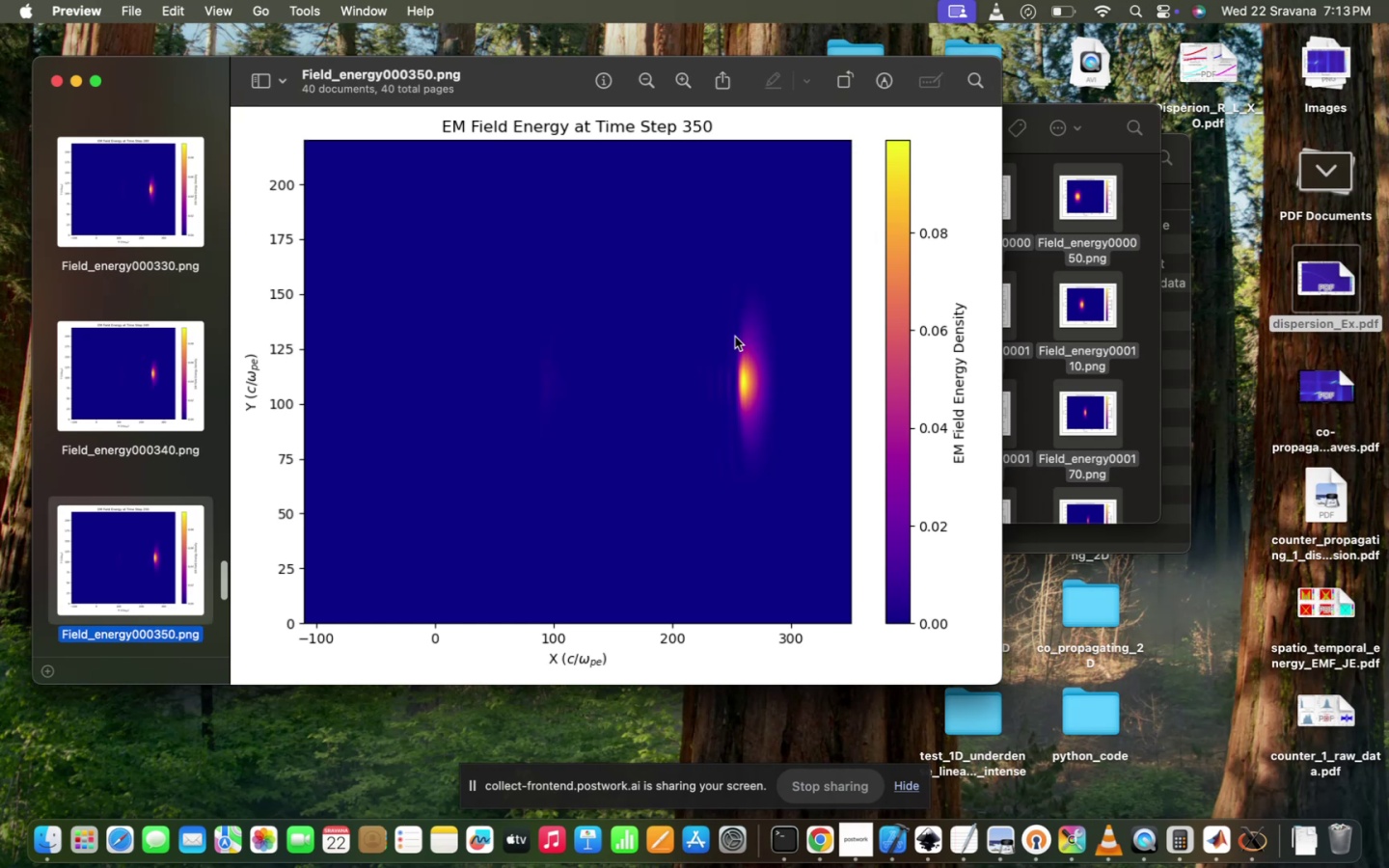 
key(ArrowDown)
 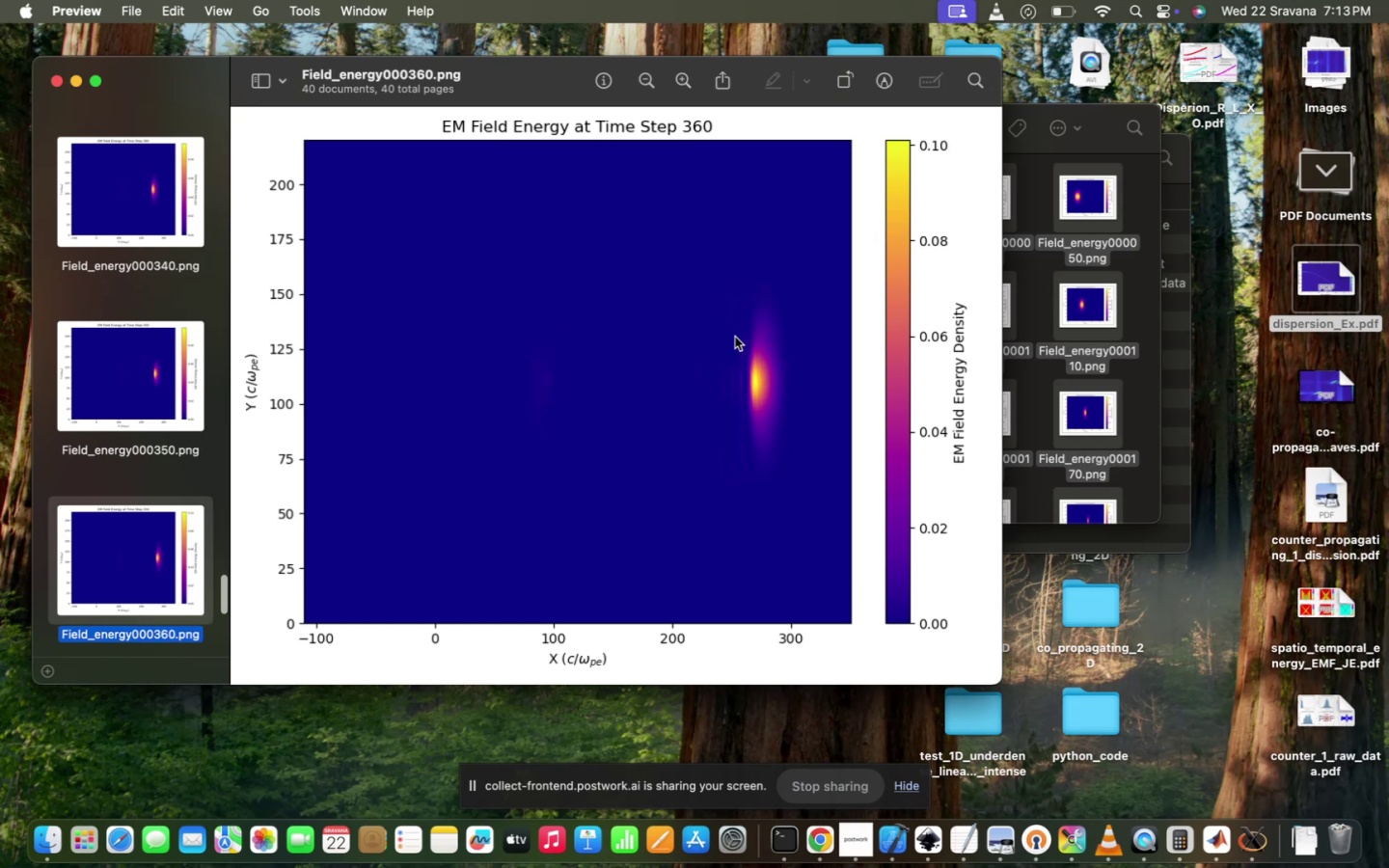 
key(ArrowDown)
 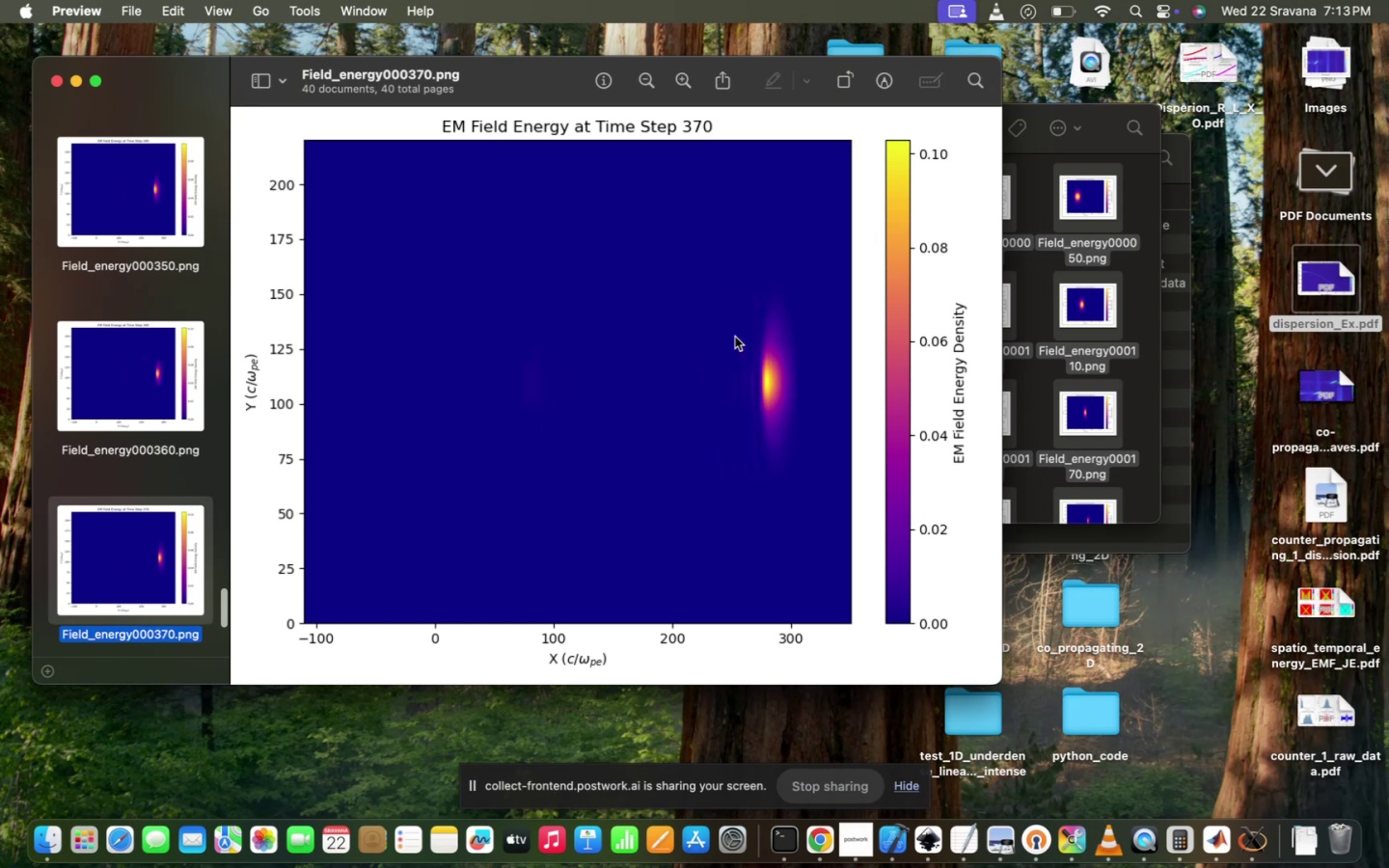 
key(ArrowDown)
 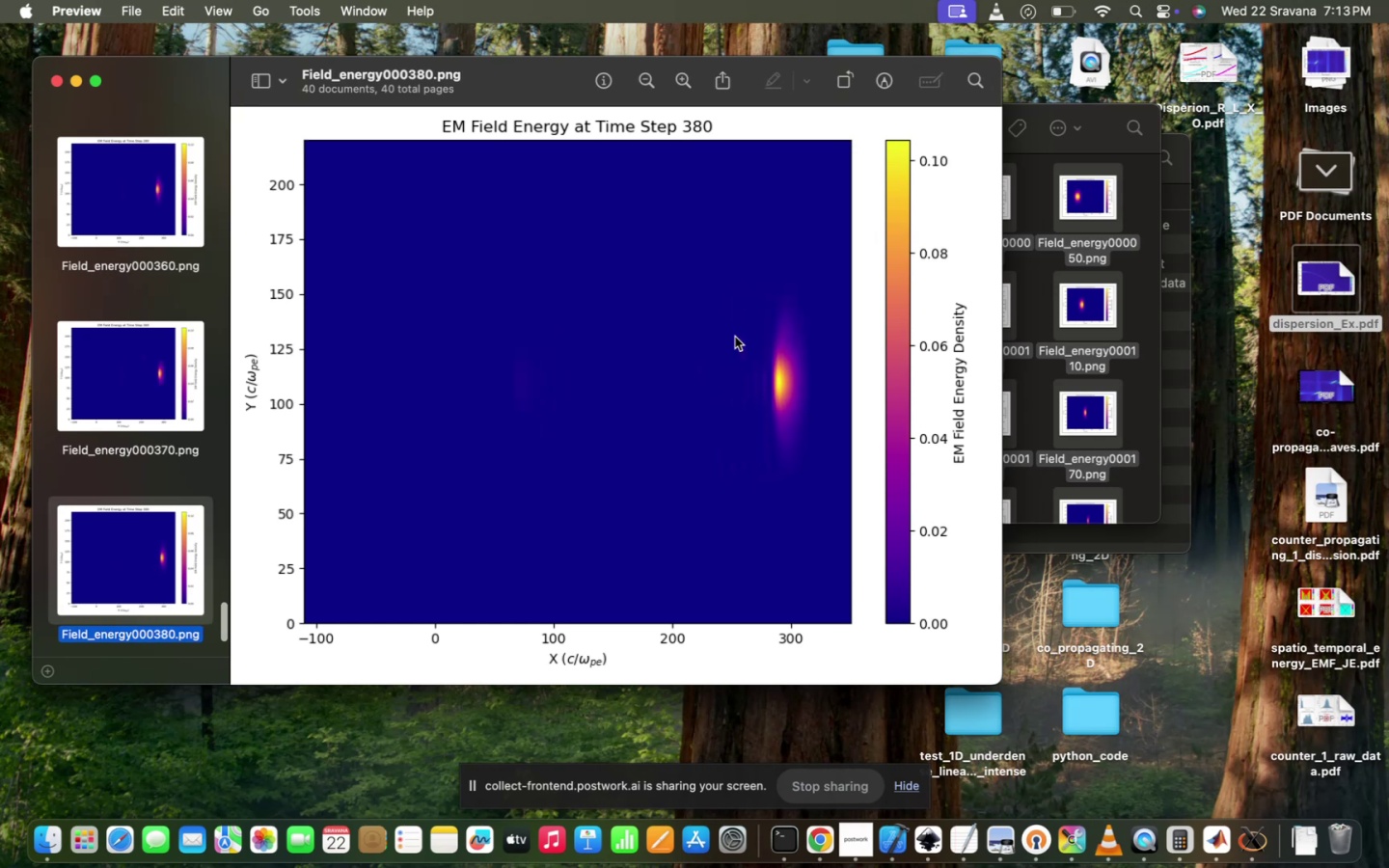 
hold_key(key=ArrowDown, duration=0.31)
 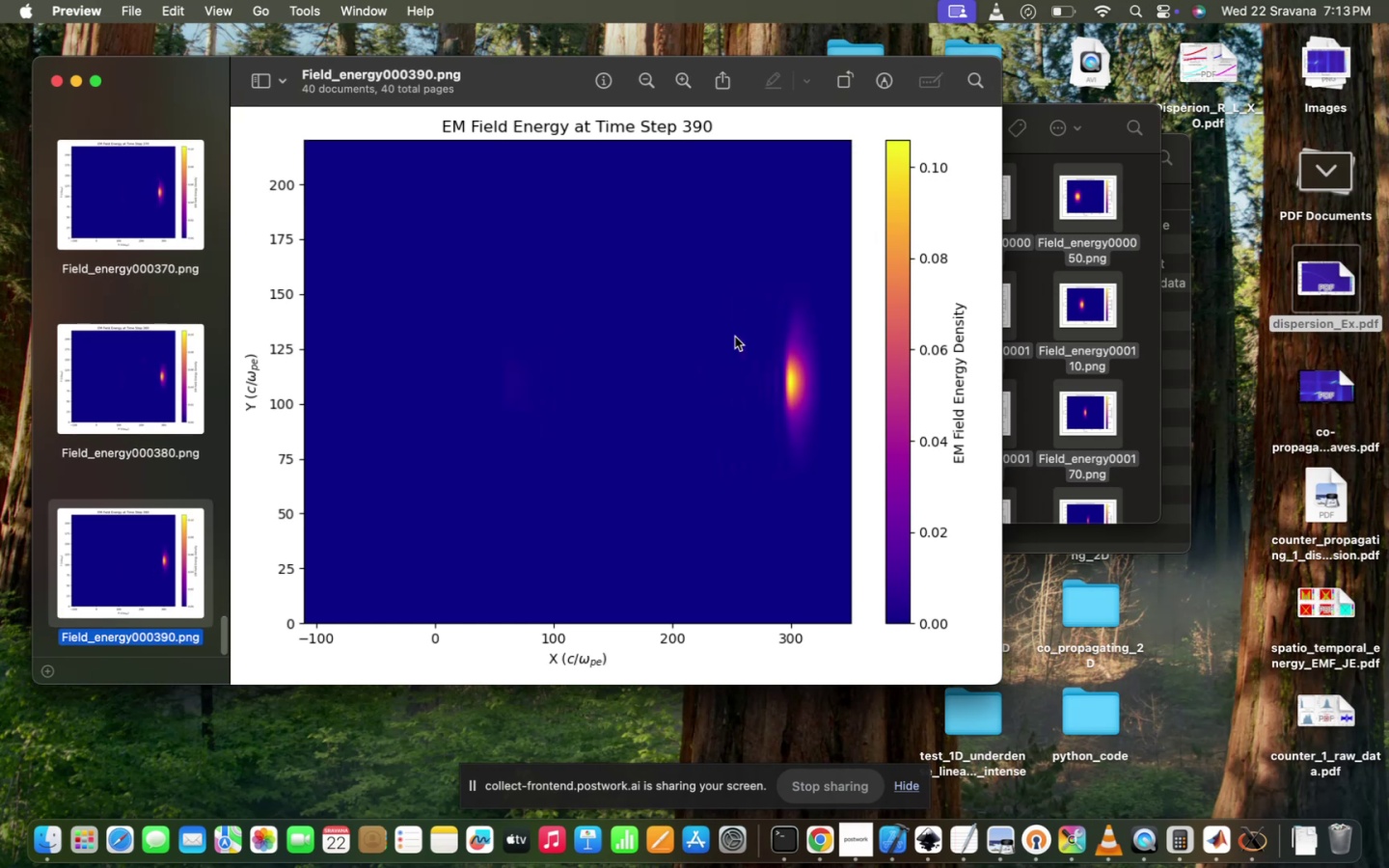 
key(ArrowDown)
 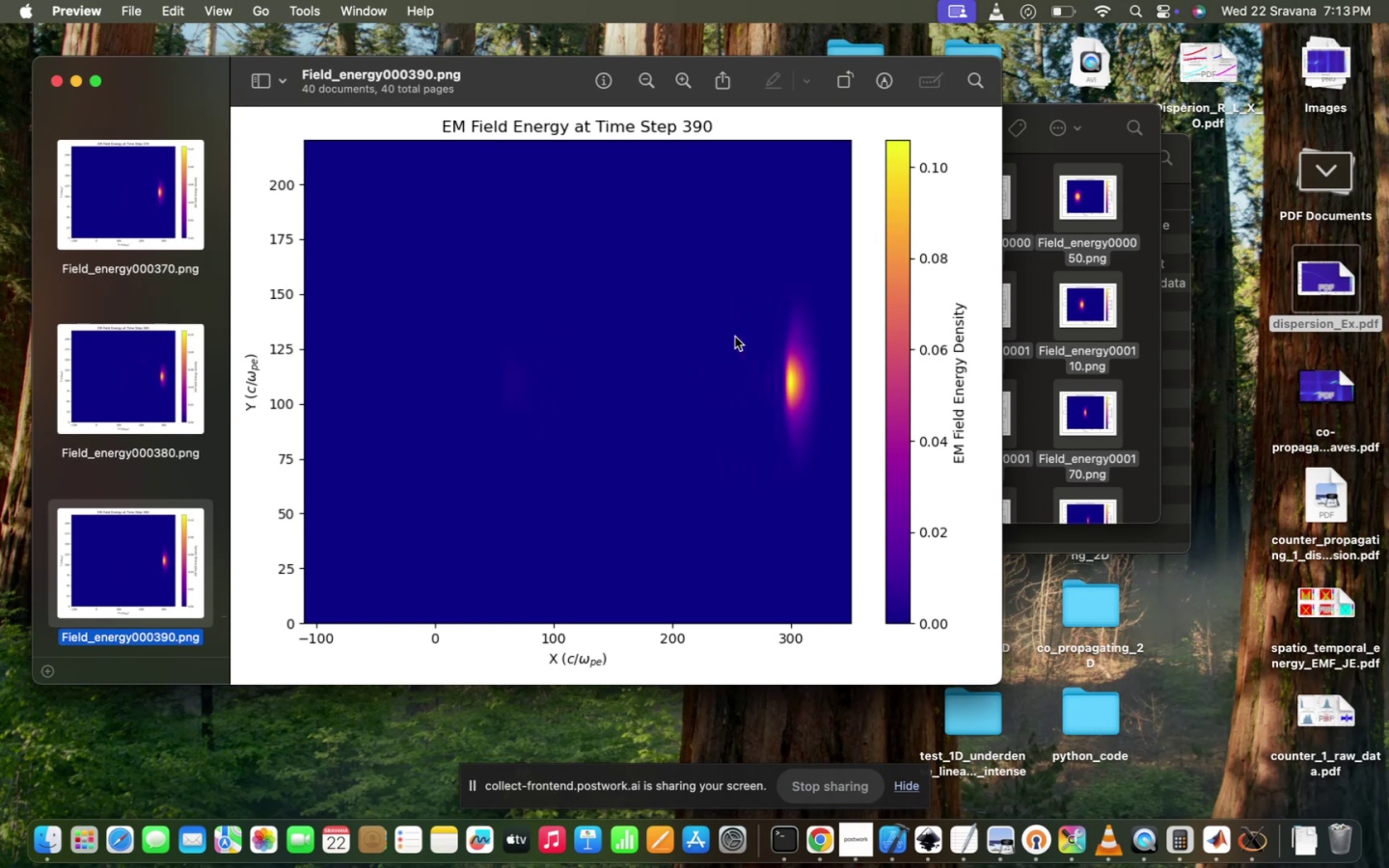 
key(ArrowDown)
 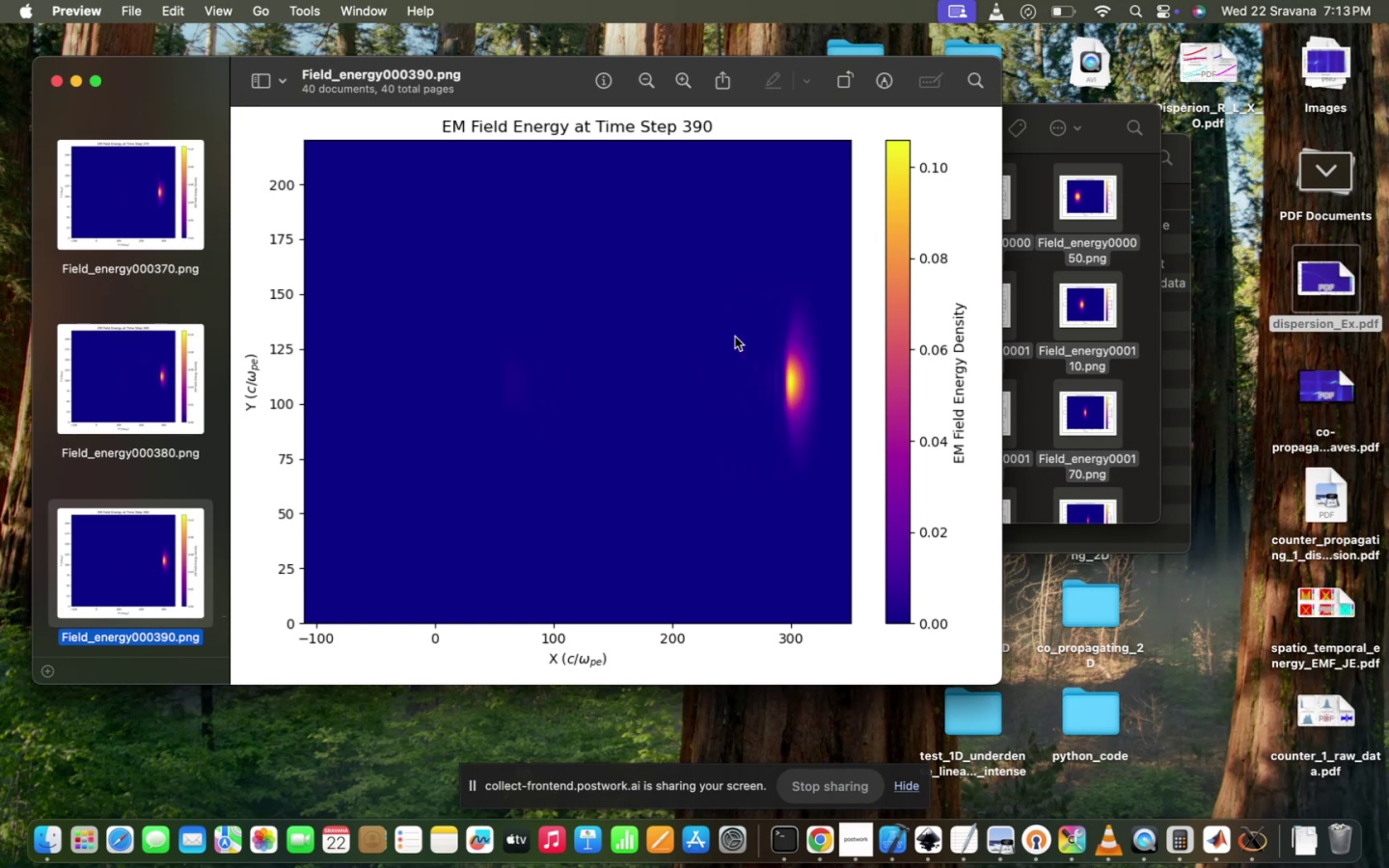 
hold_key(key=ArrowDown, duration=0.32)
 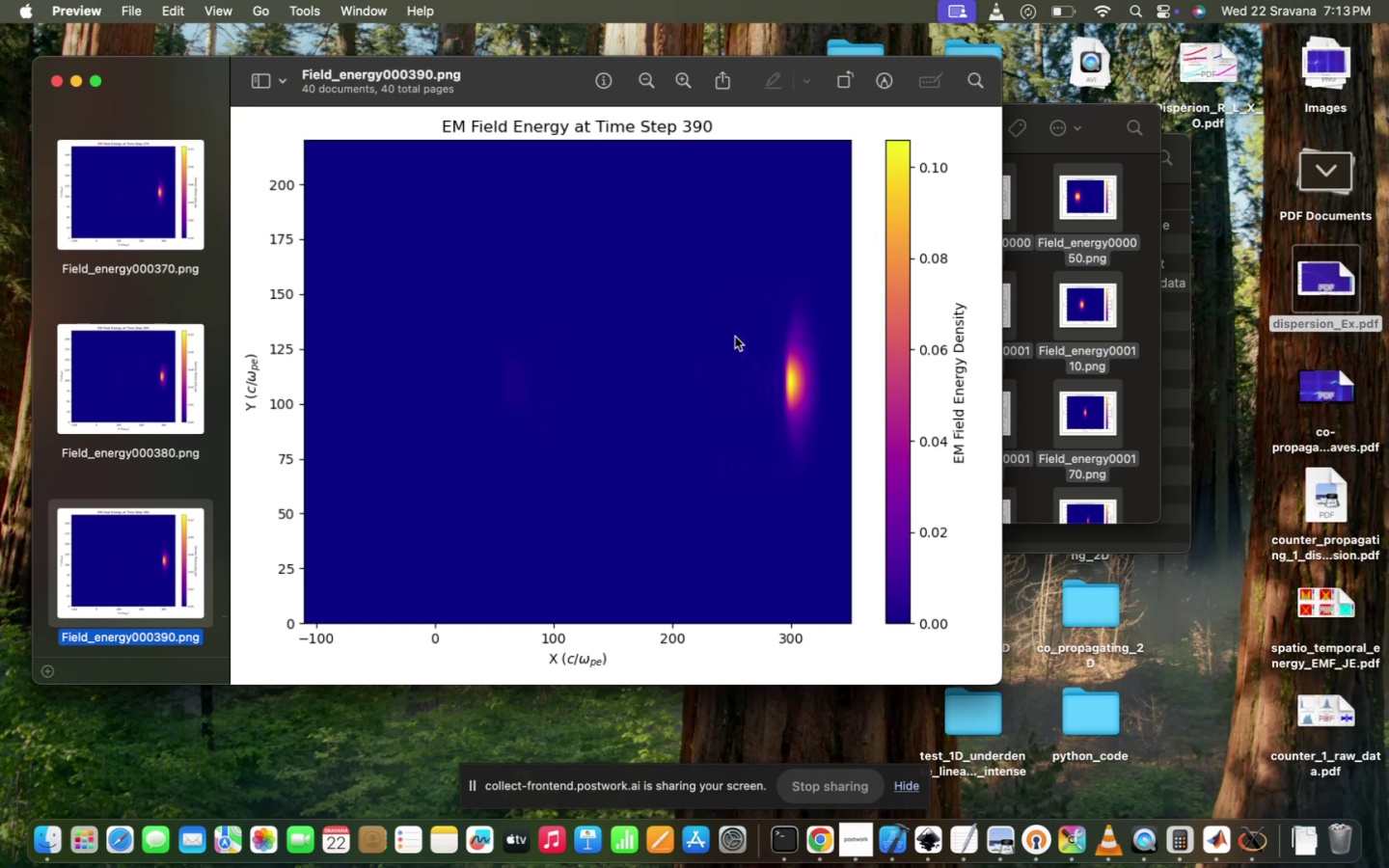 
key(Shift+ShiftRight)
 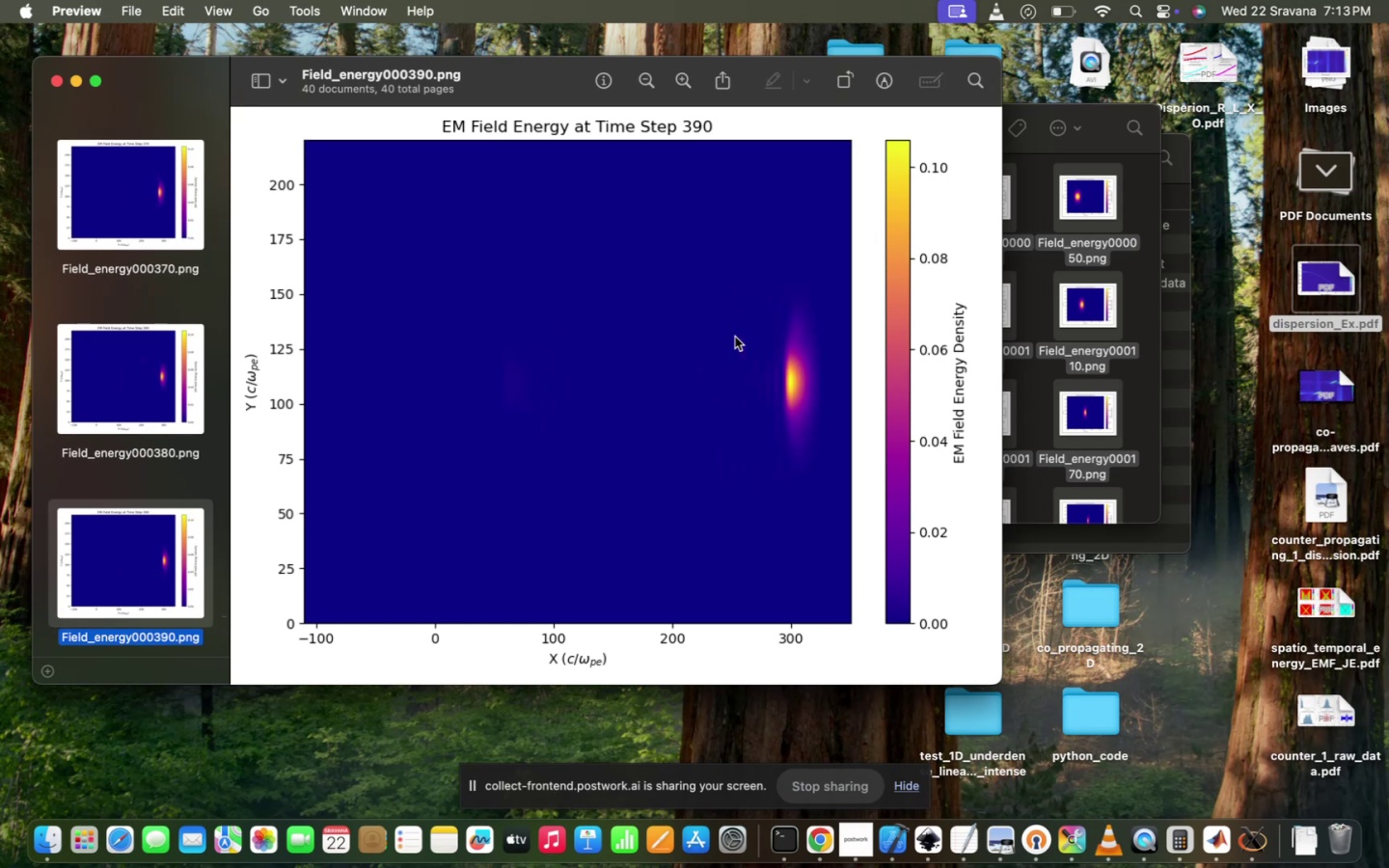 
key(Shift+ShiftRight)
 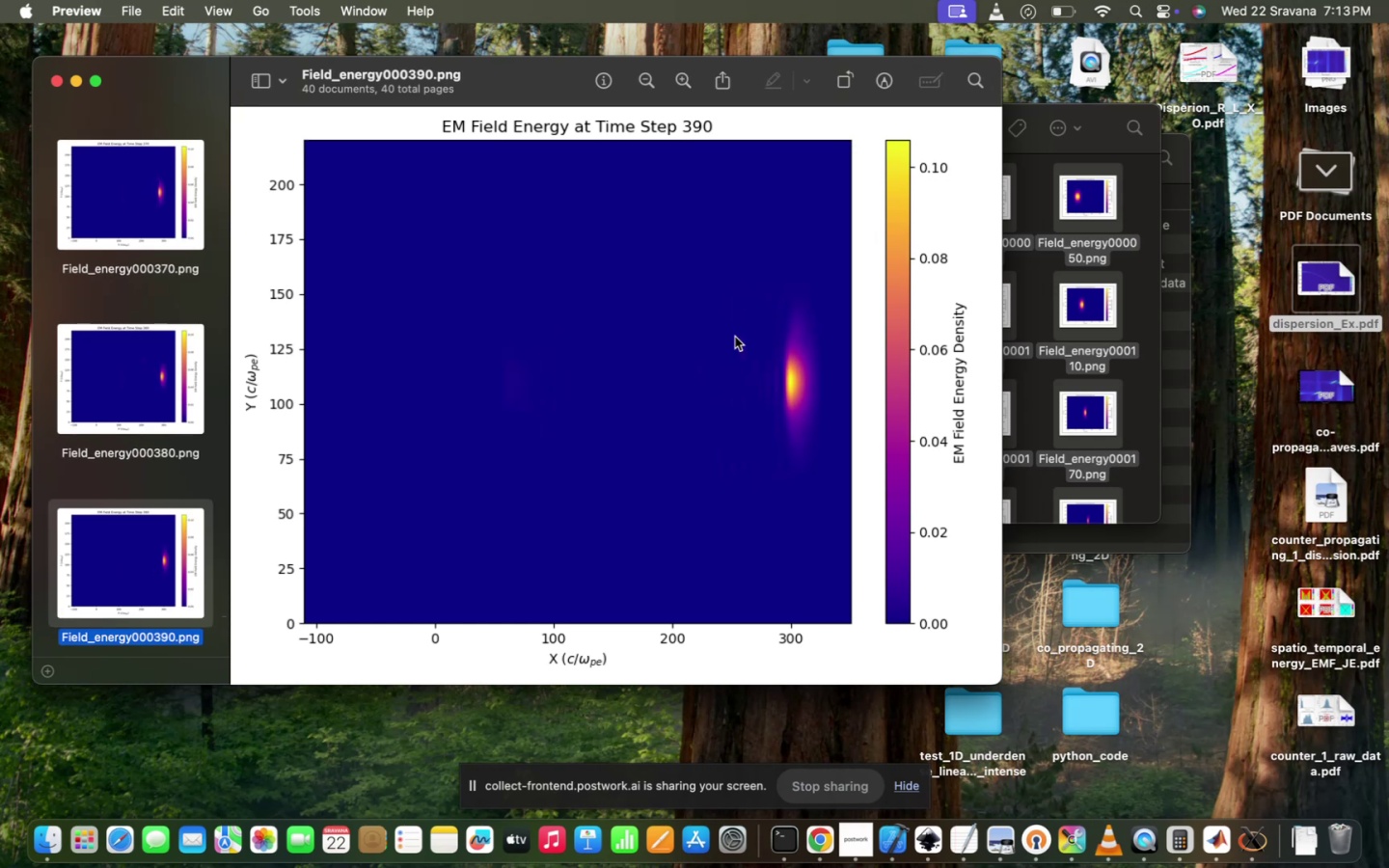 
key(ArrowDown)
 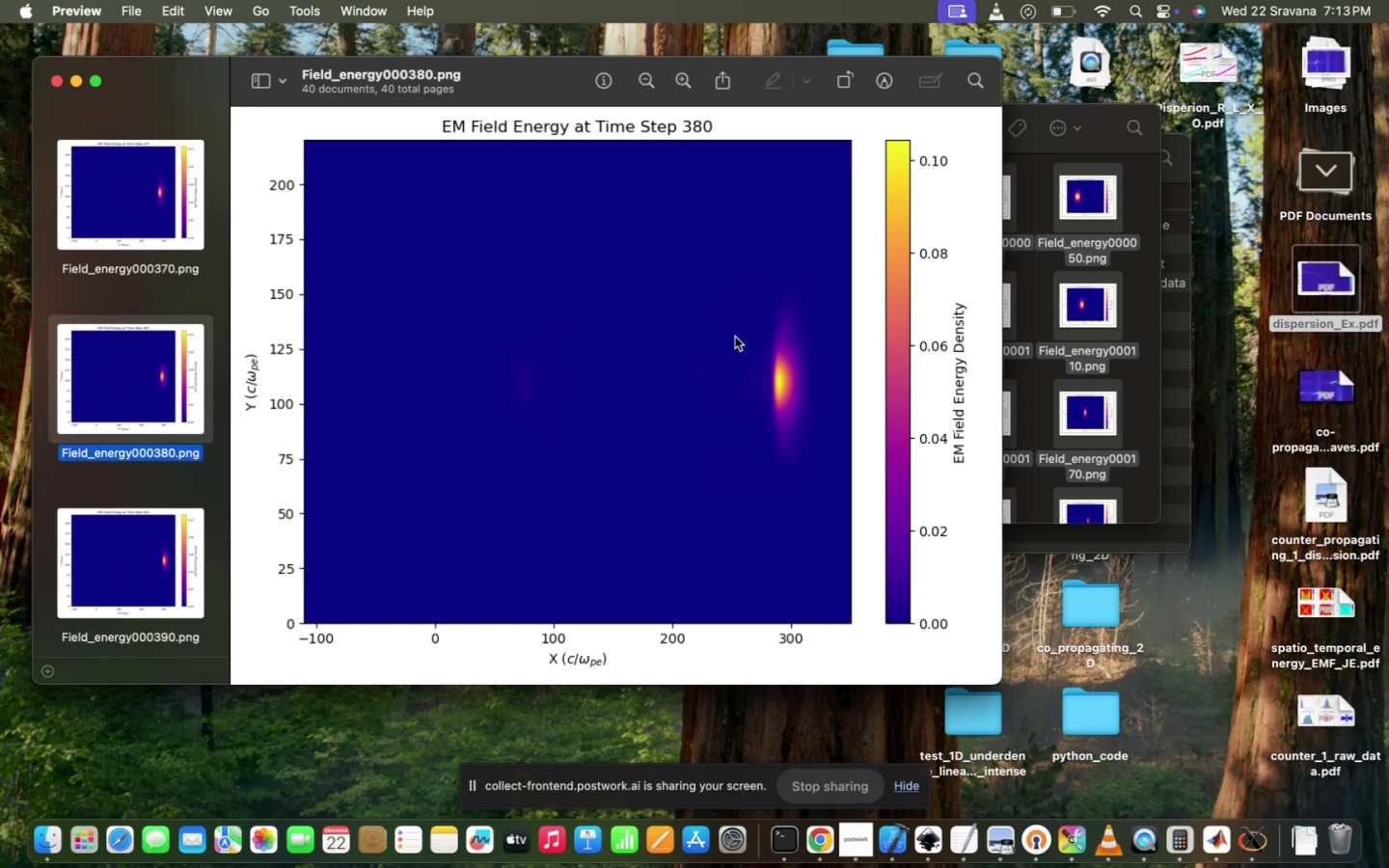 
key(ArrowUp)
 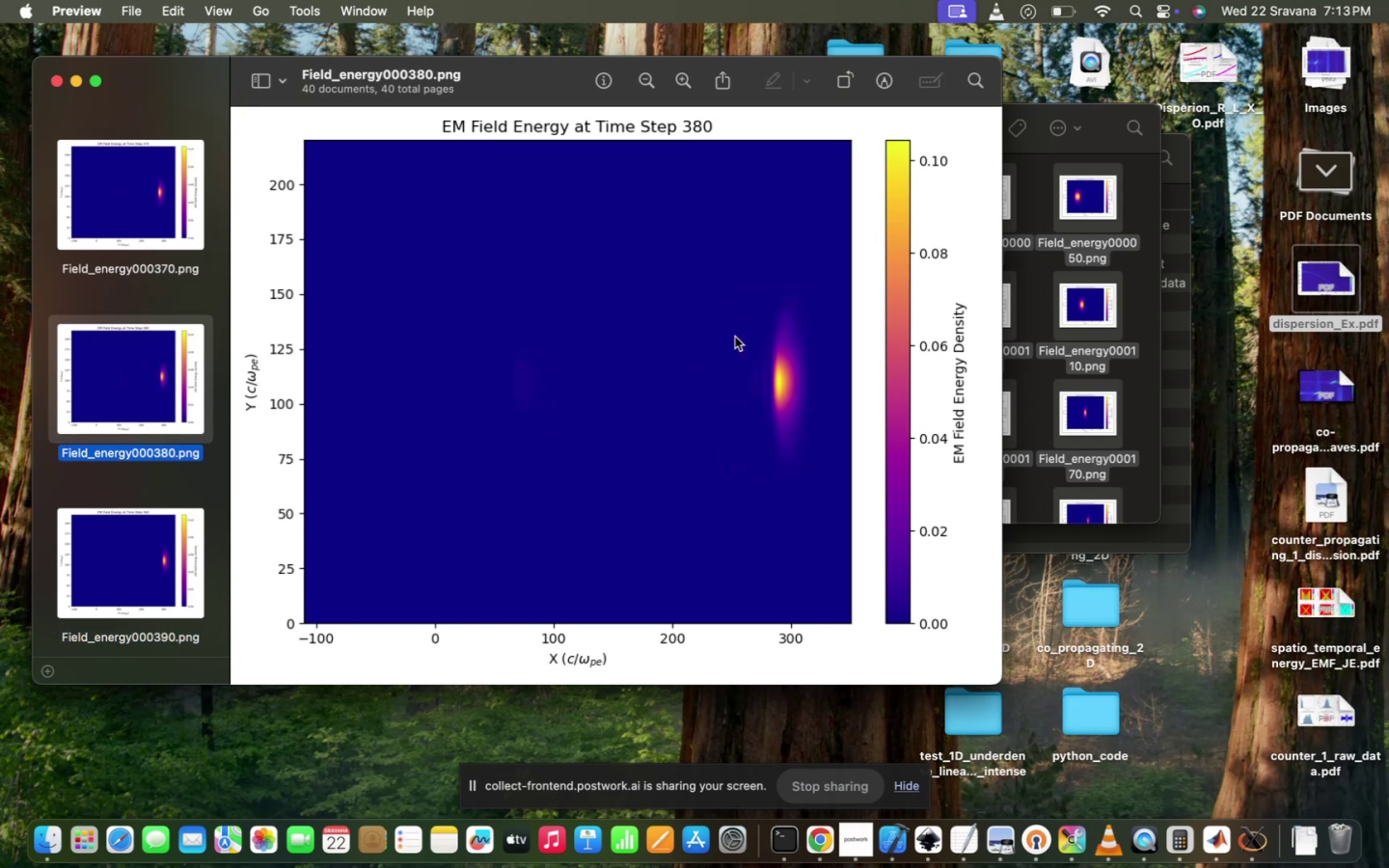 
key(Shift+ShiftRight)
 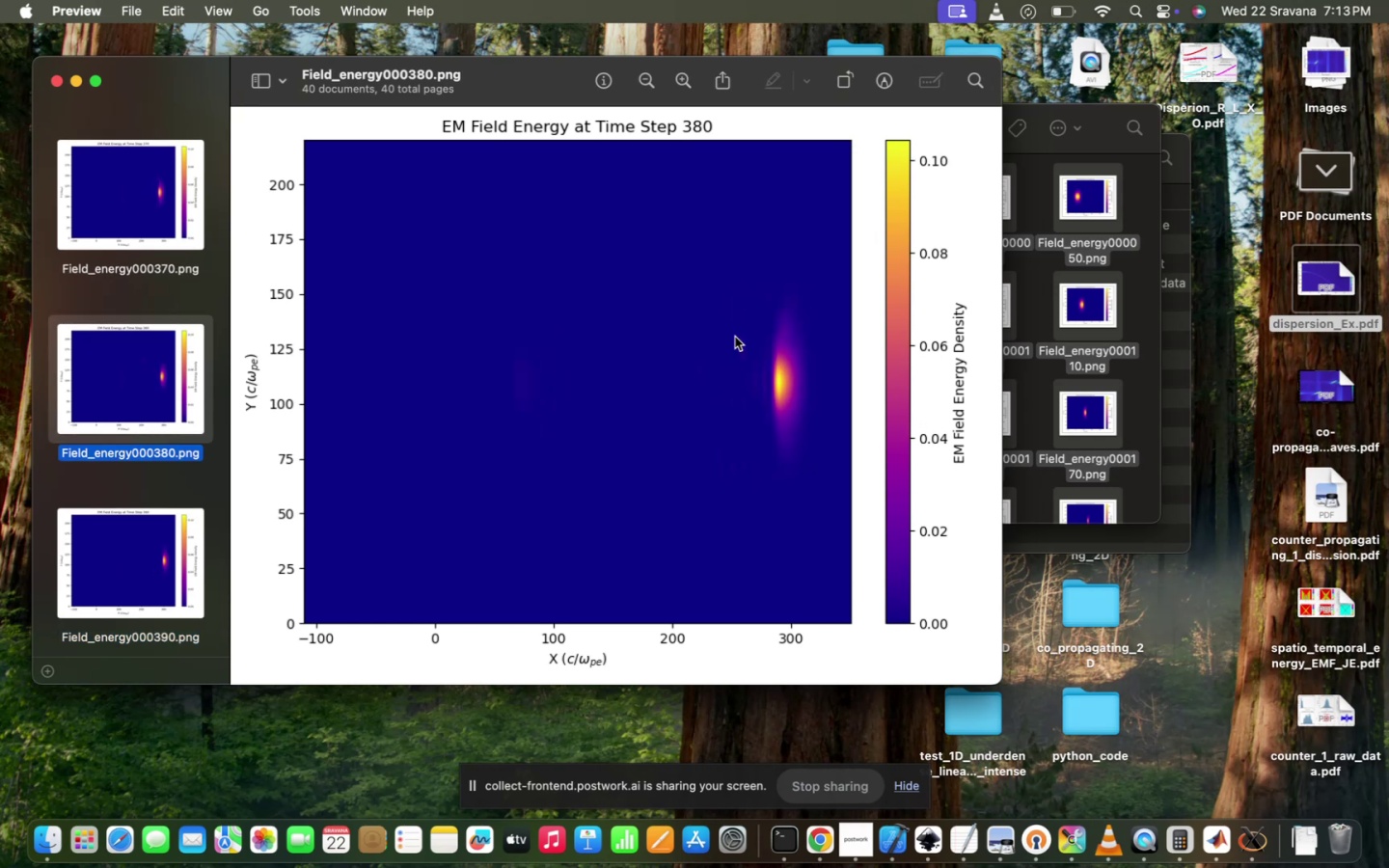 
key(Shift+ShiftRight)
 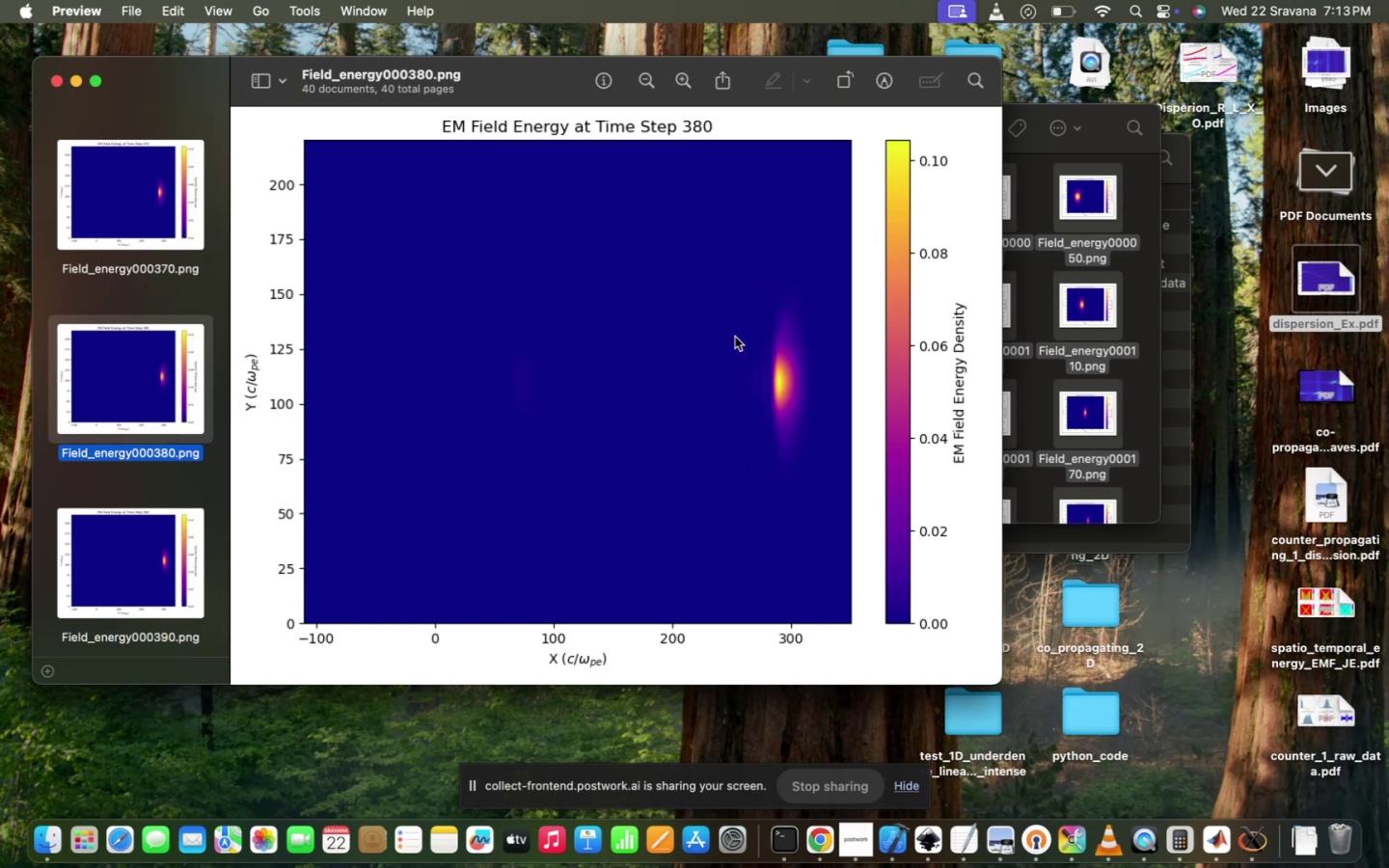 
key(ArrowDown)
 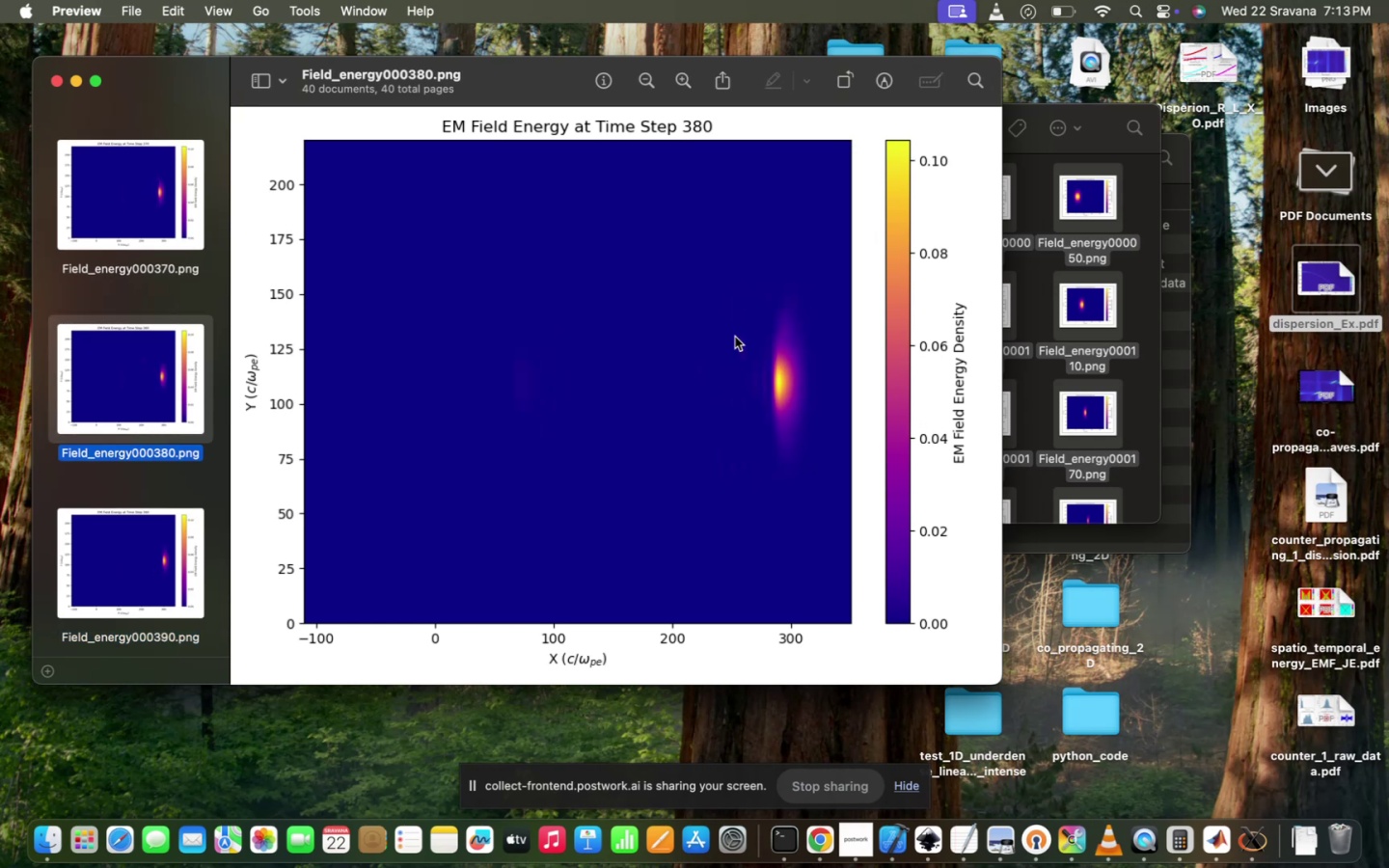 
key(ArrowUp)
 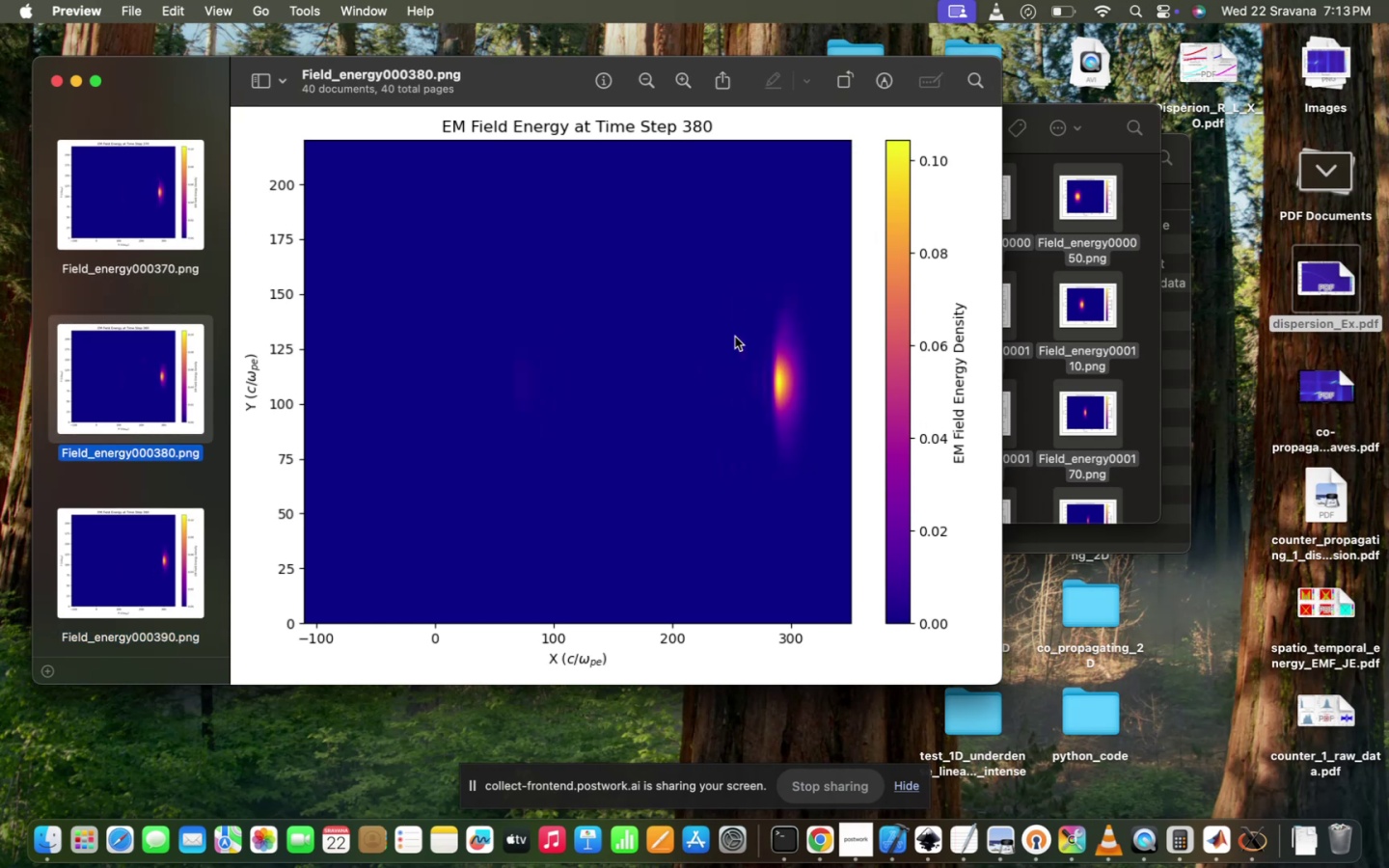 
key(ArrowDown)
 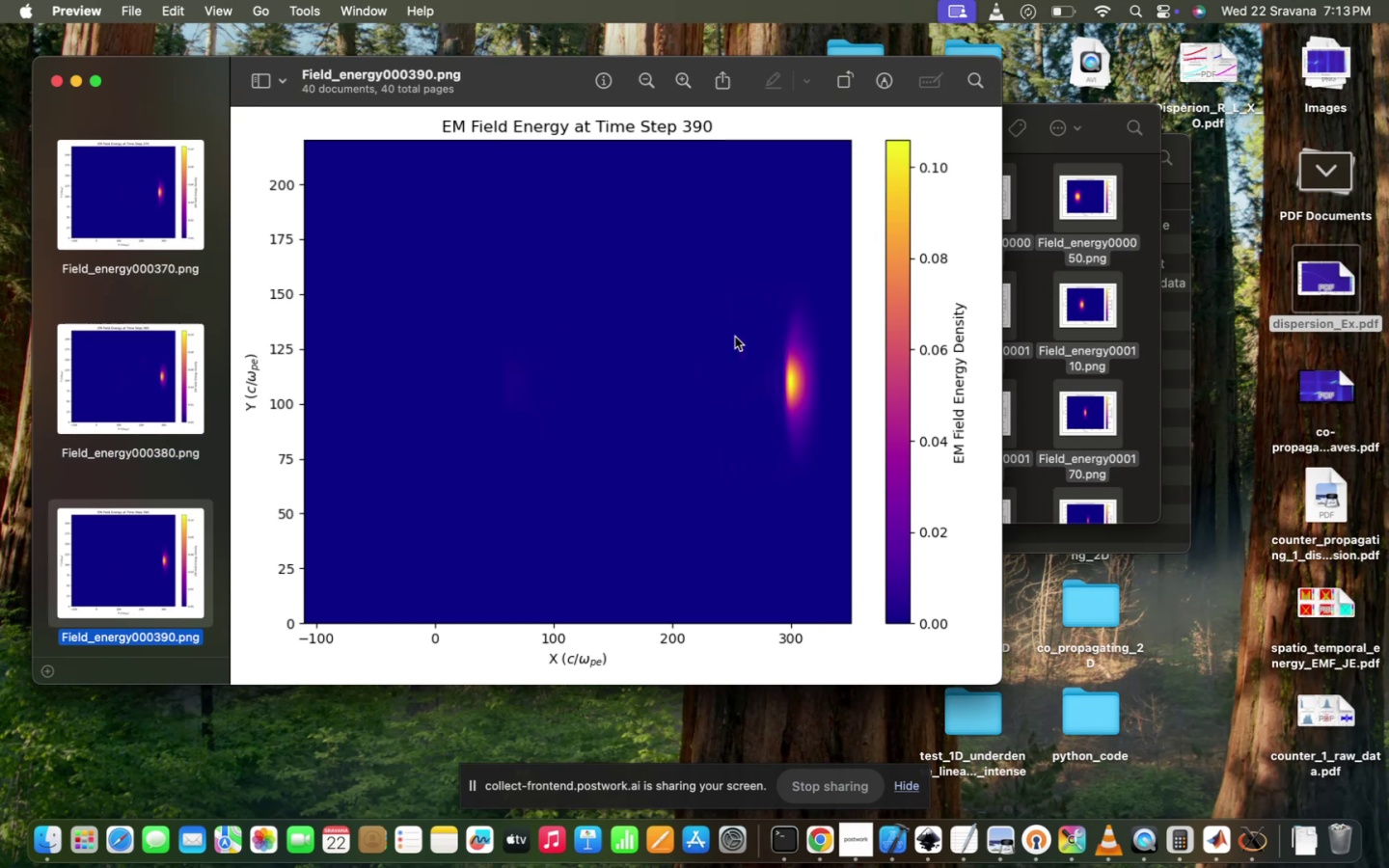 
key(ArrowDown)
 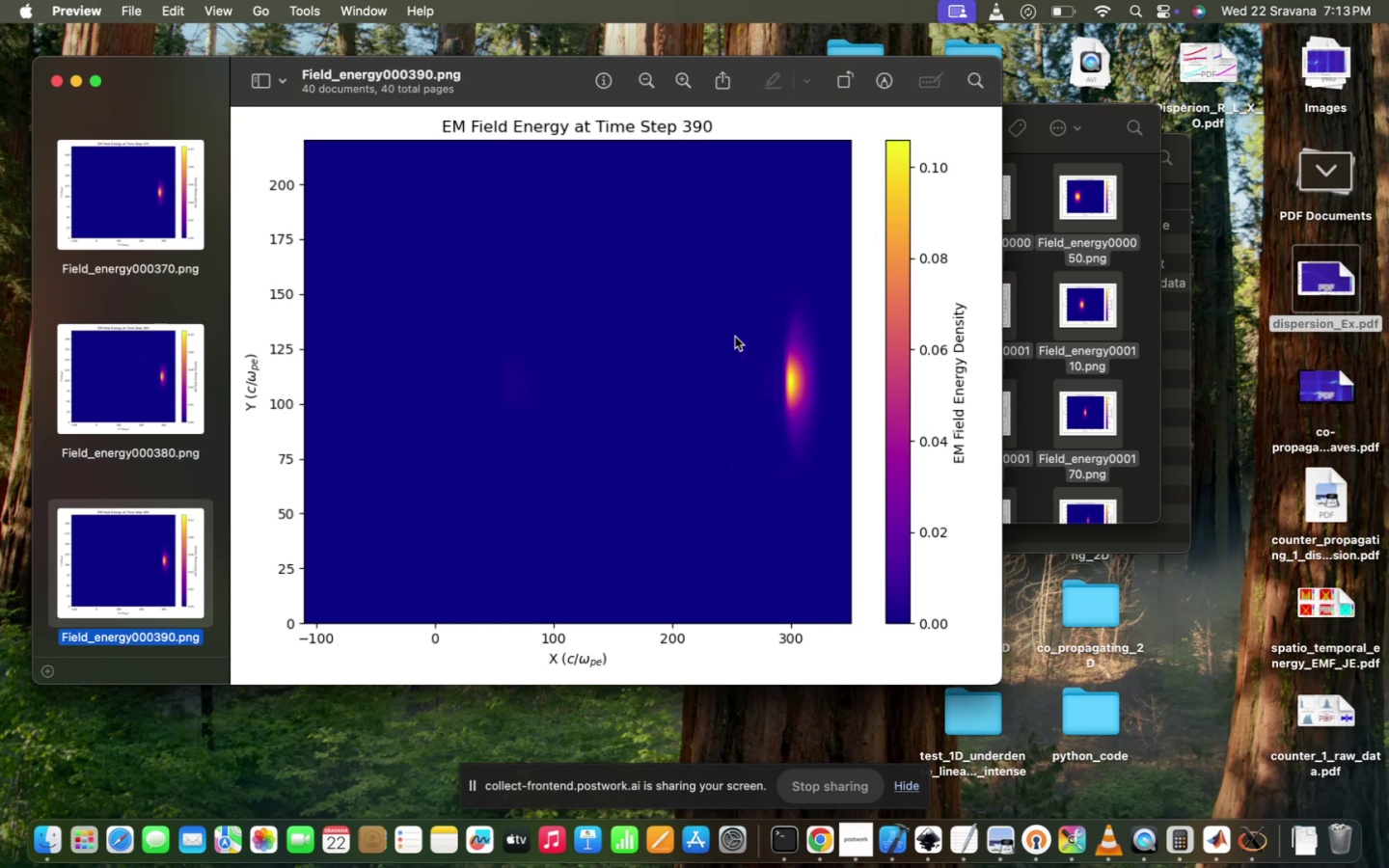 
key(ArrowDown)
 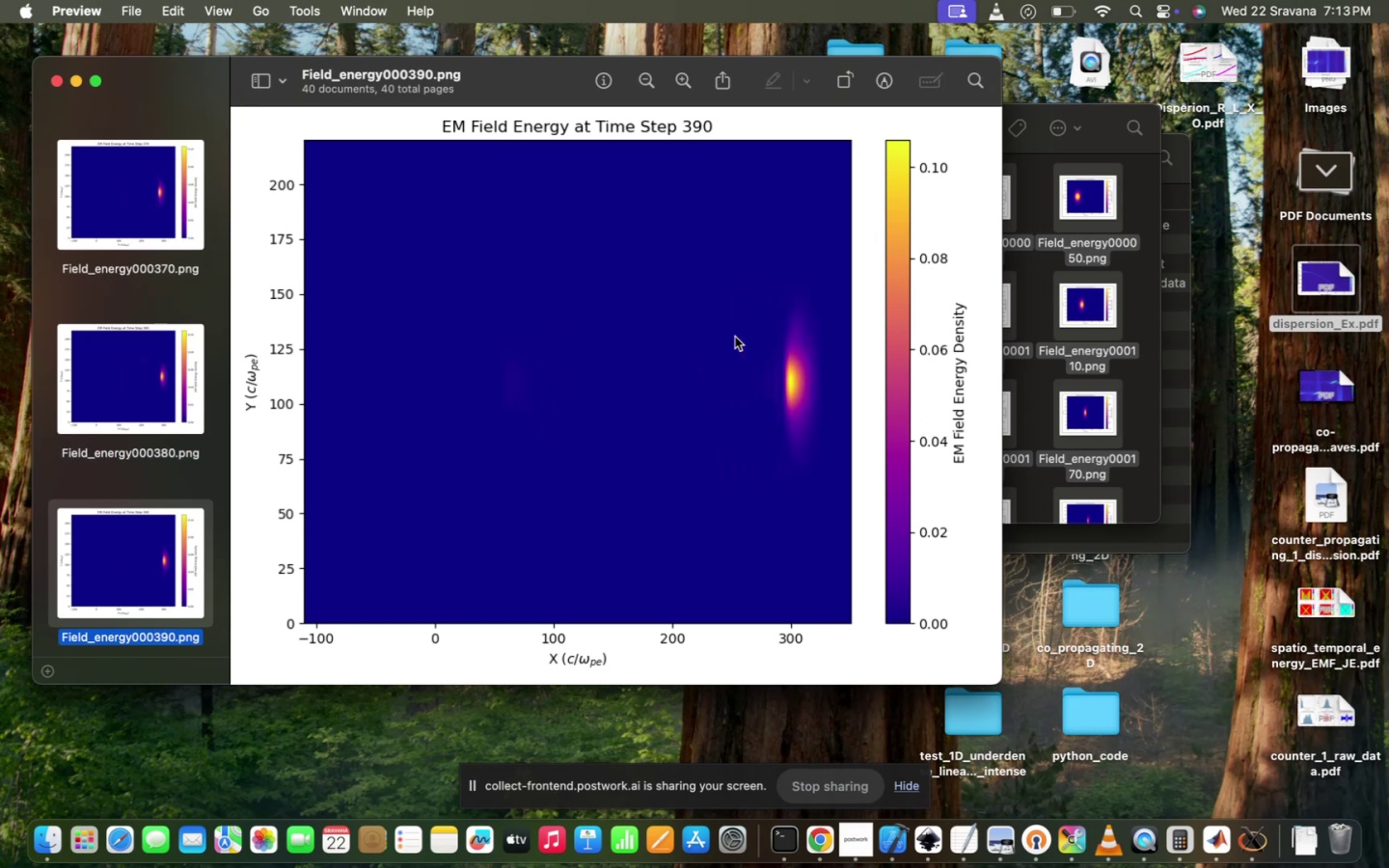 
key(ArrowDown)
 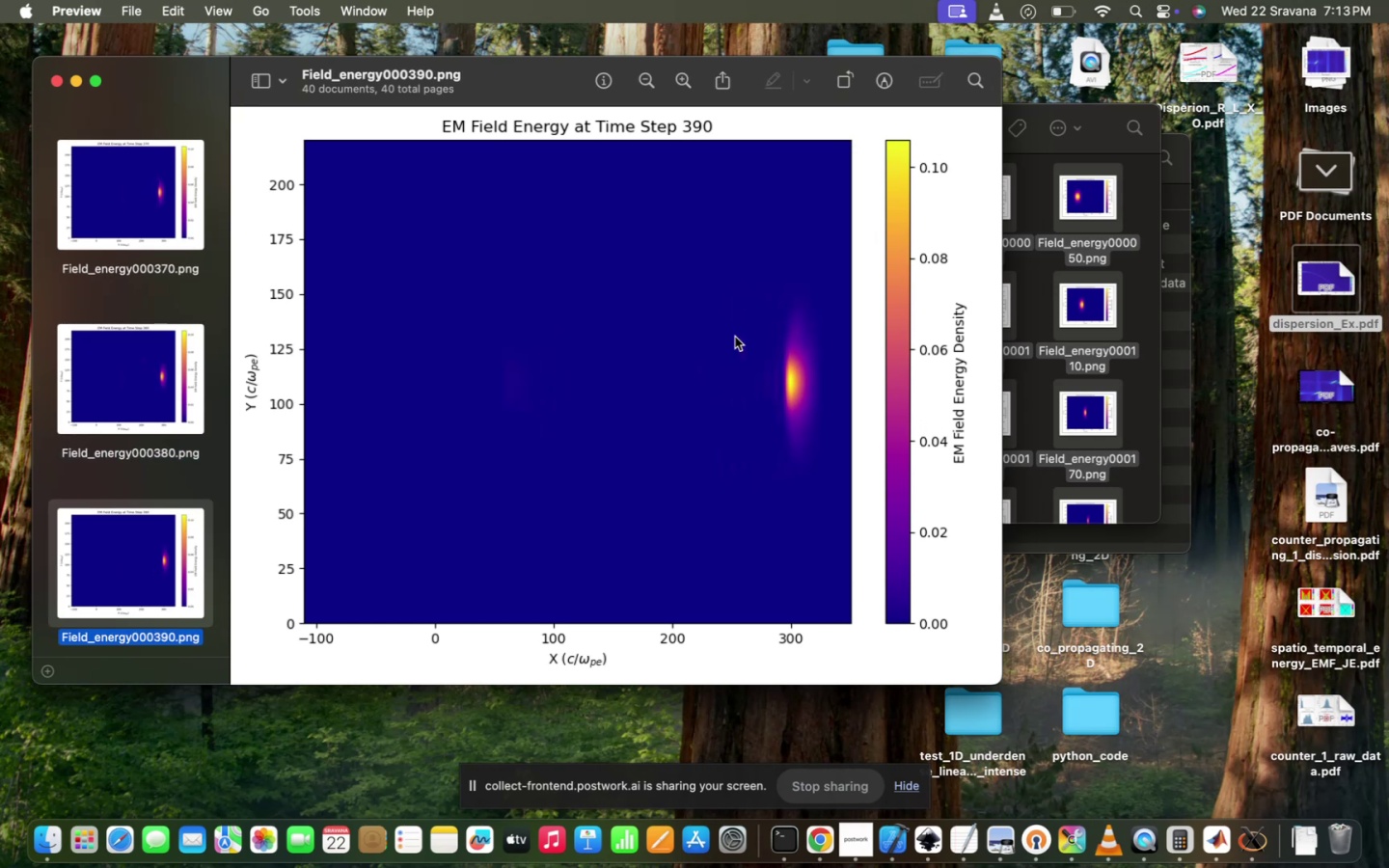 
key(ArrowDown)
 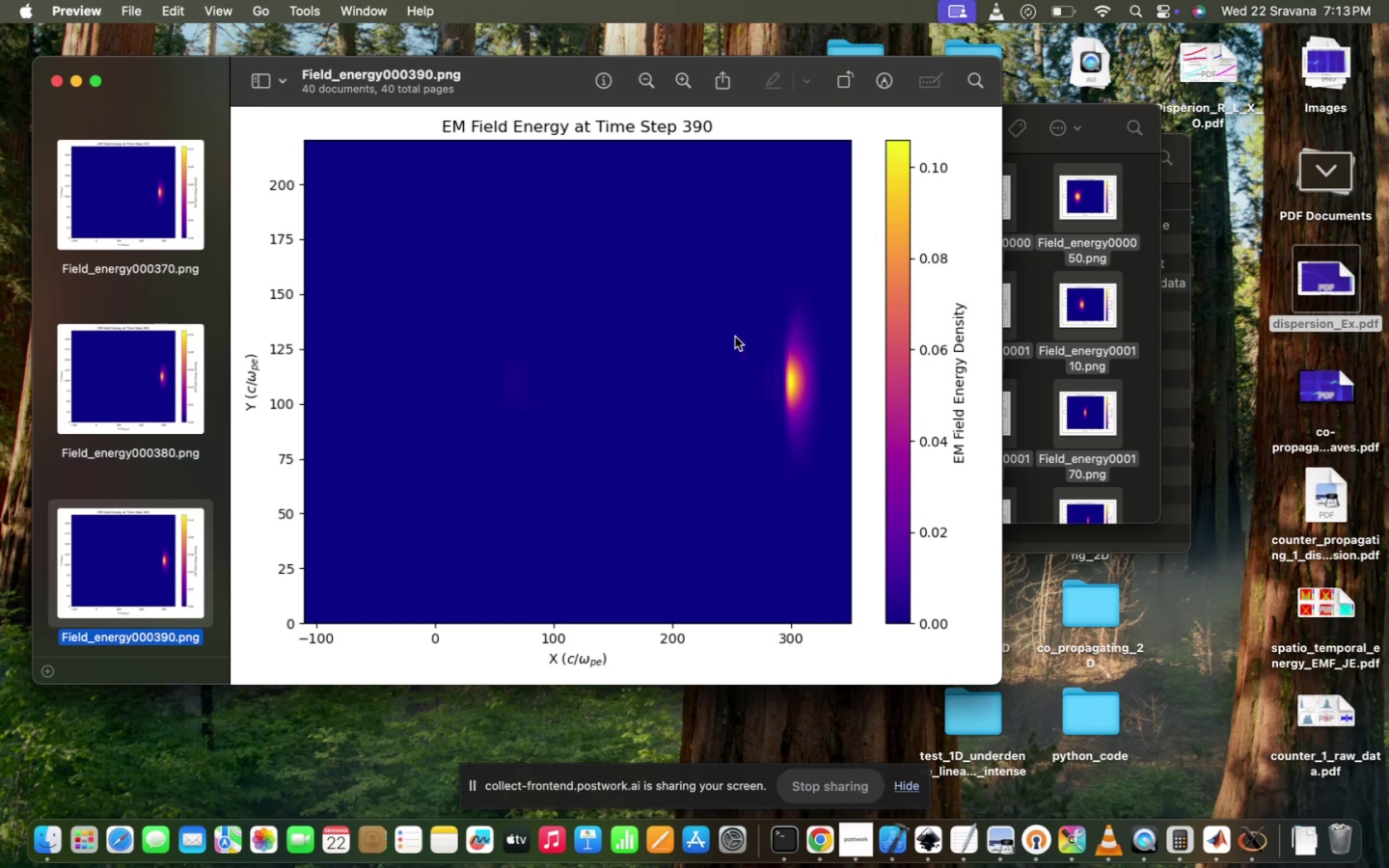 
hold_key(key=ArrowDown, duration=0.36)
 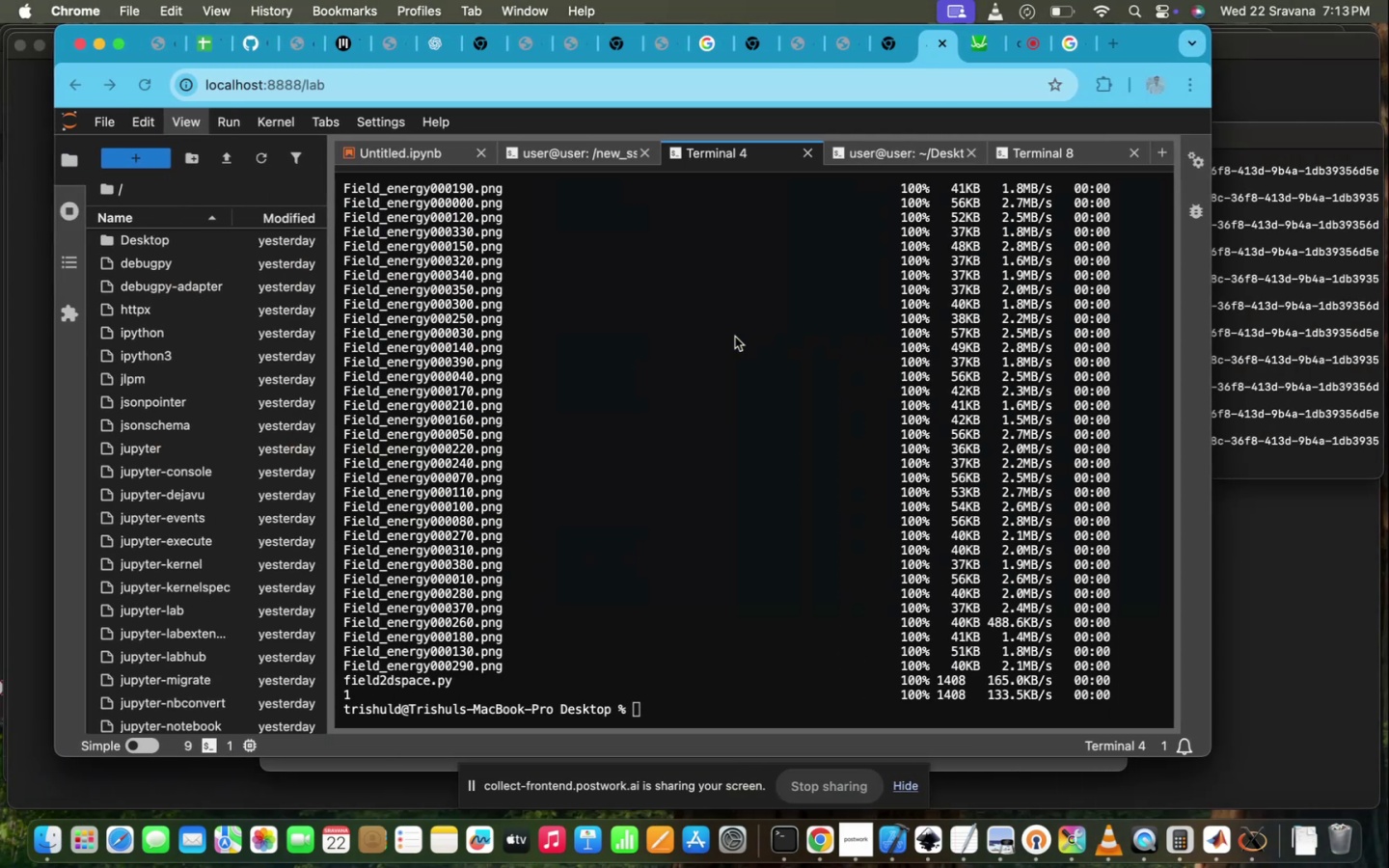 
left_click([571, 145])
 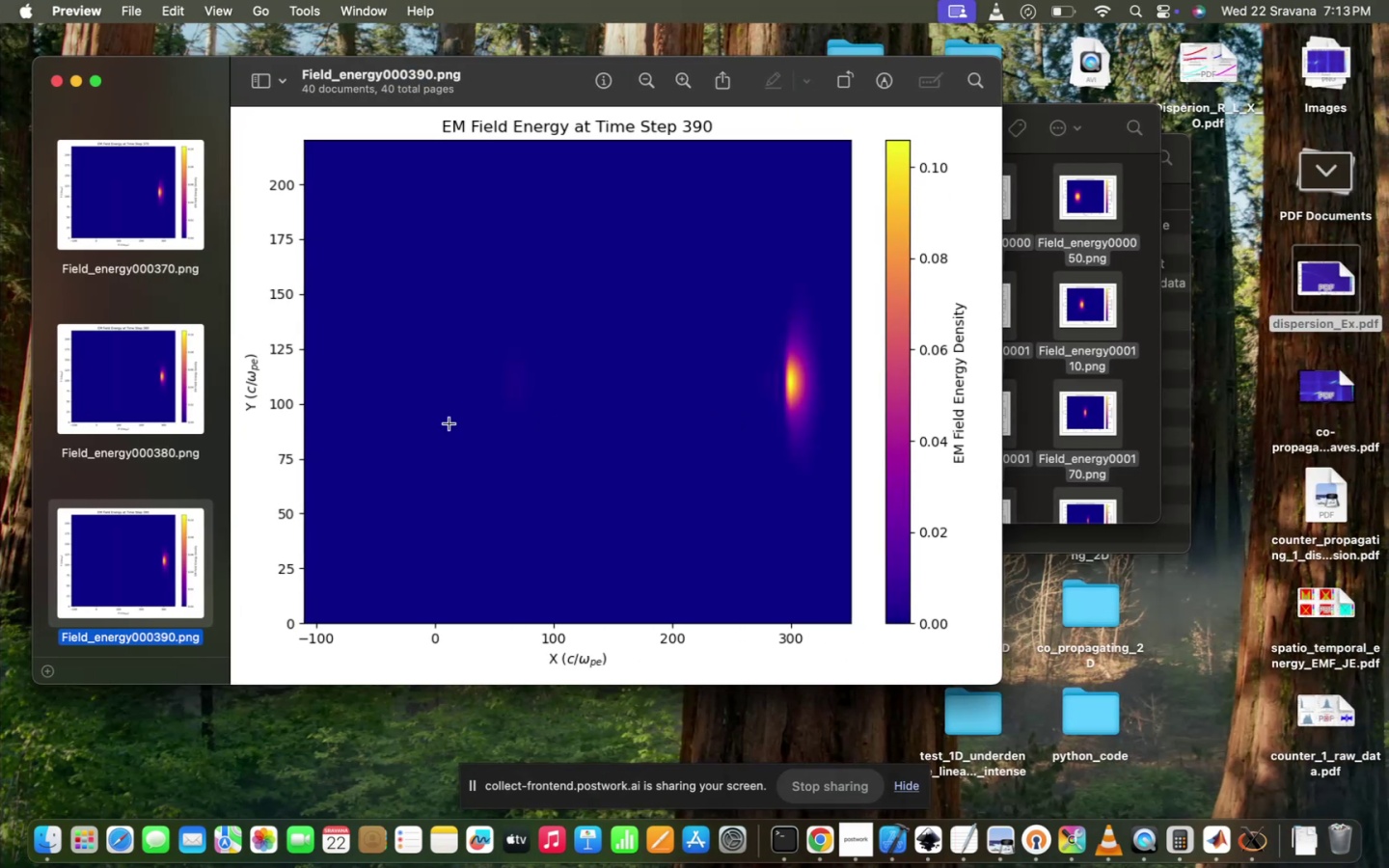 
left_click([140, 382])
 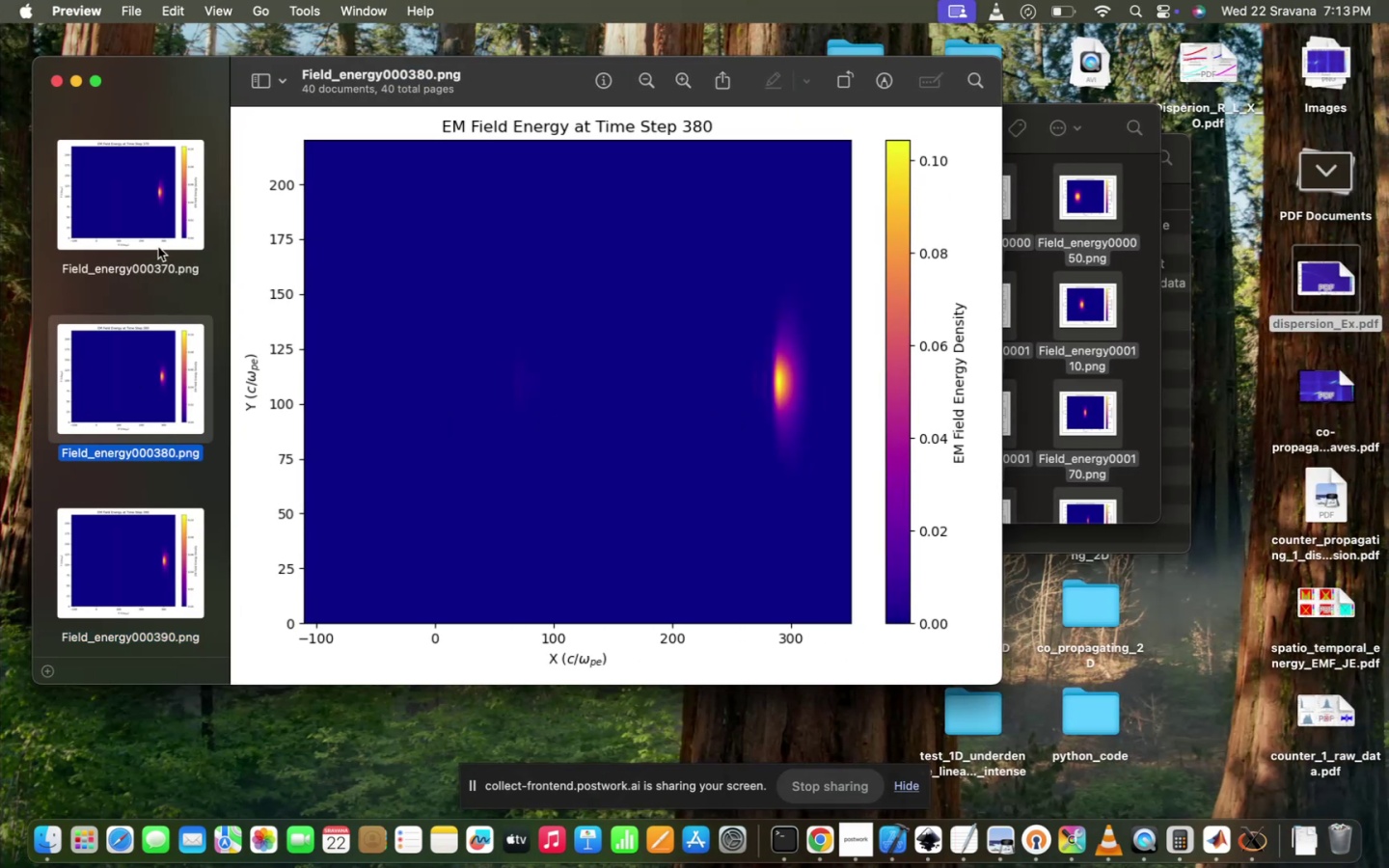 
key(ArrowUp)
 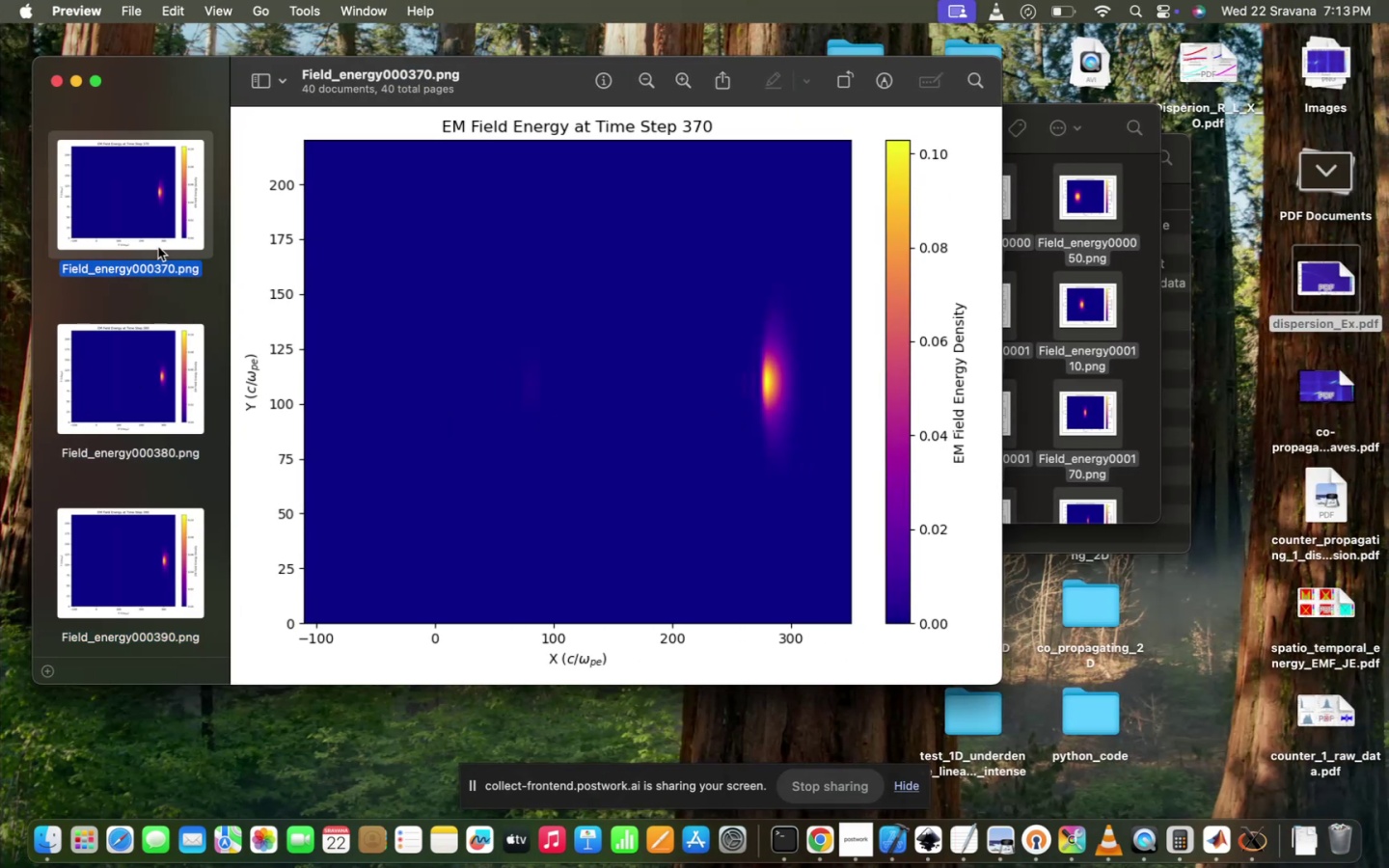 
key(ArrowUp)
 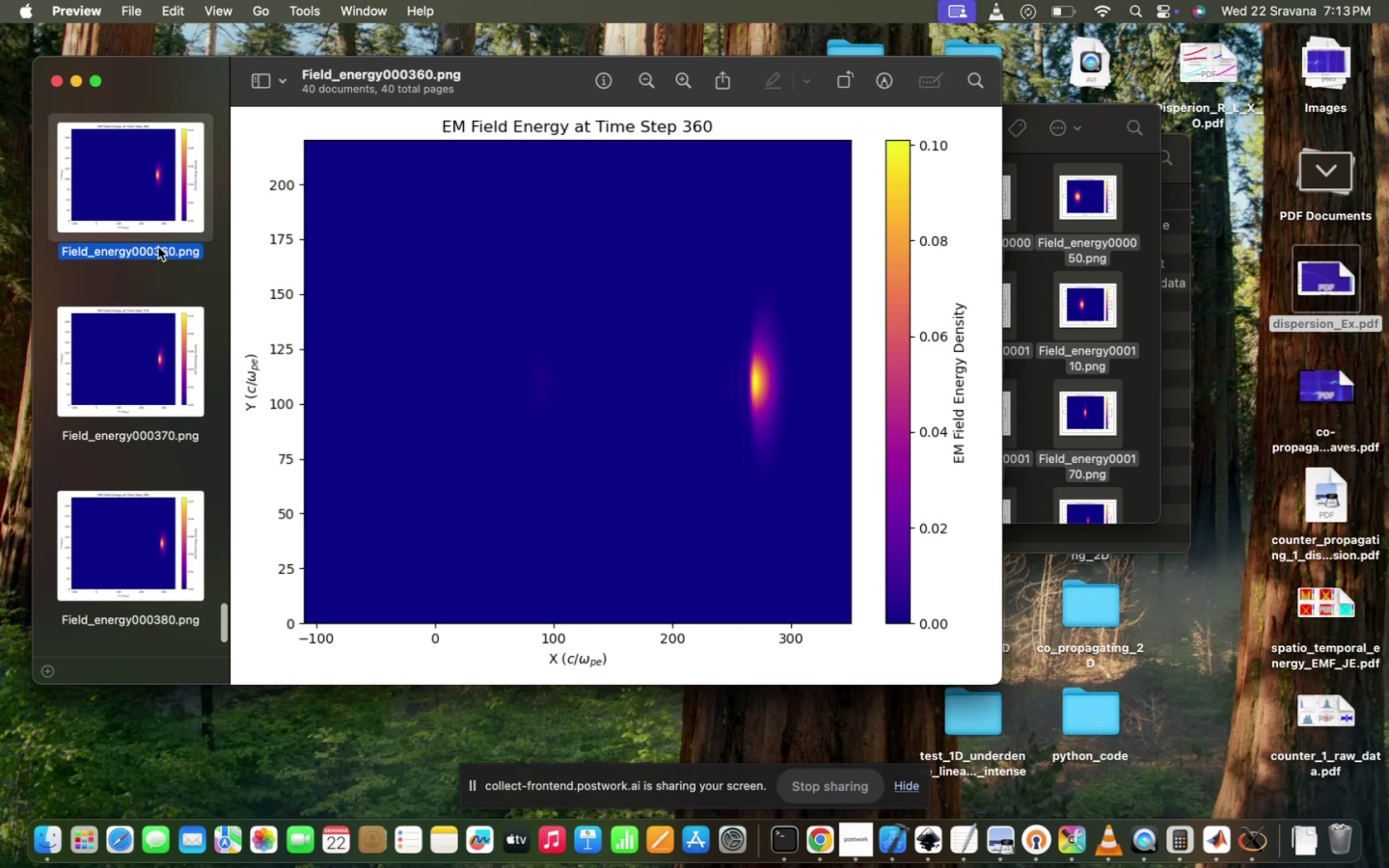 
key(ArrowUp)
 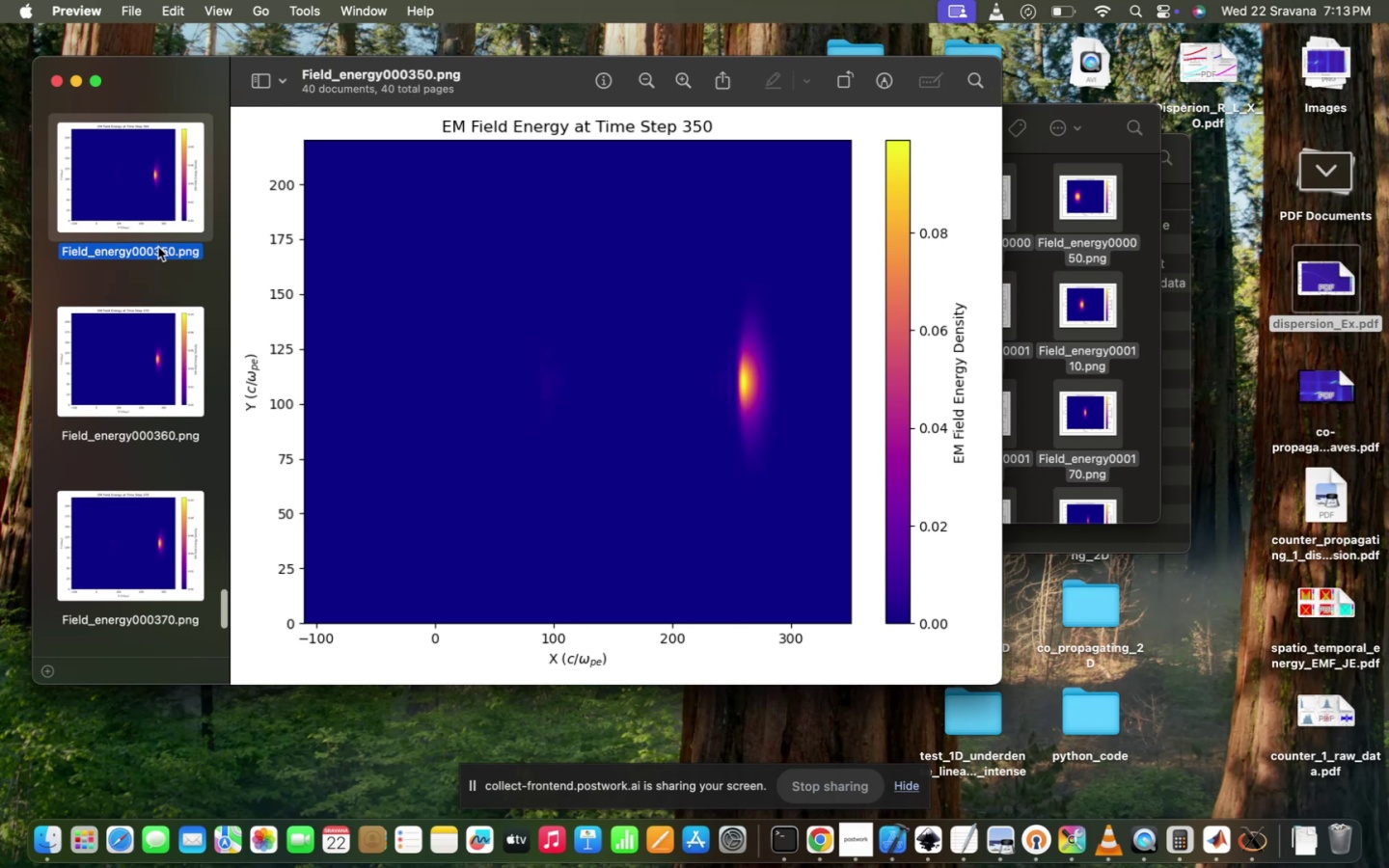 
key(ArrowUp)
 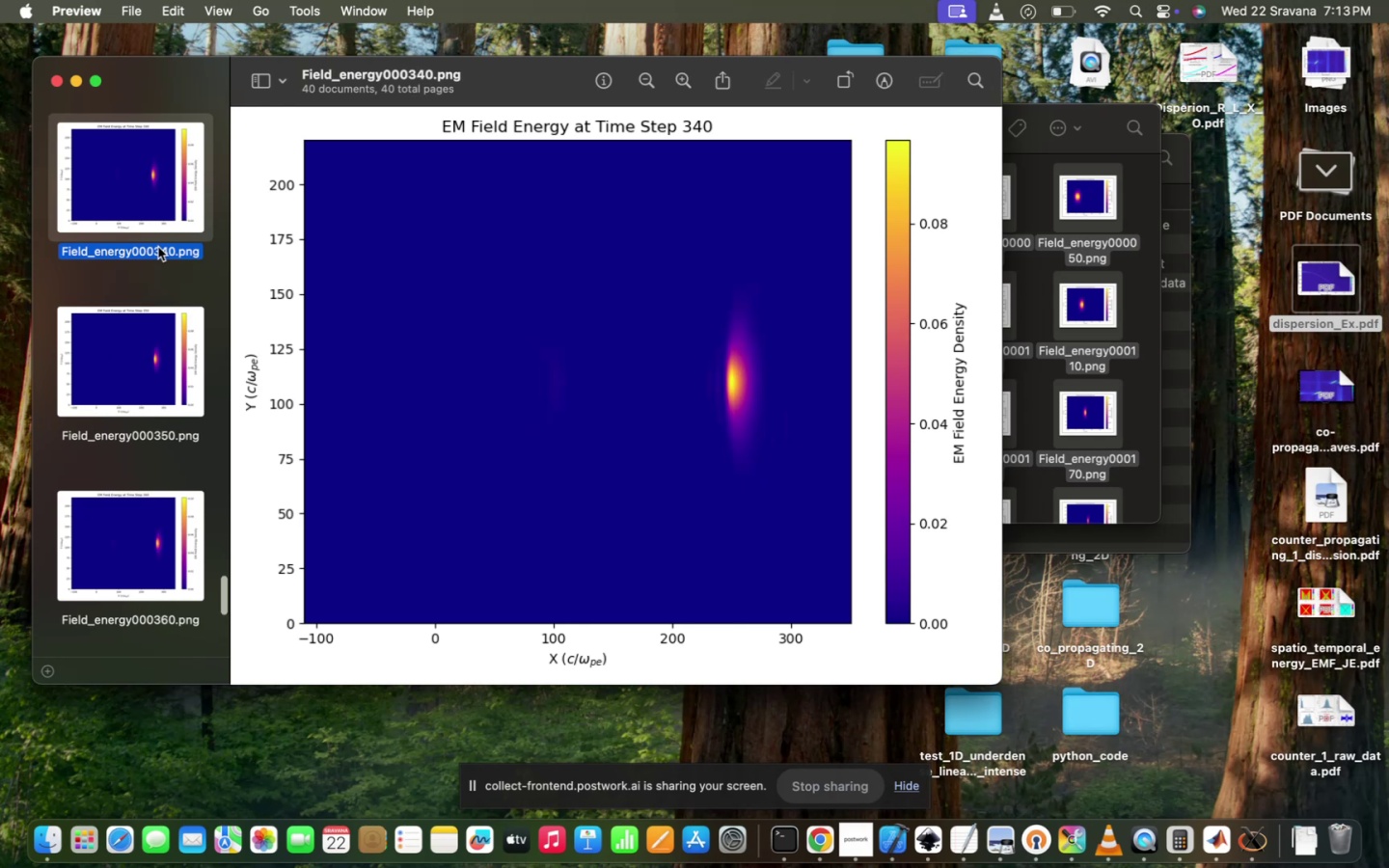 
key(ArrowUp)
 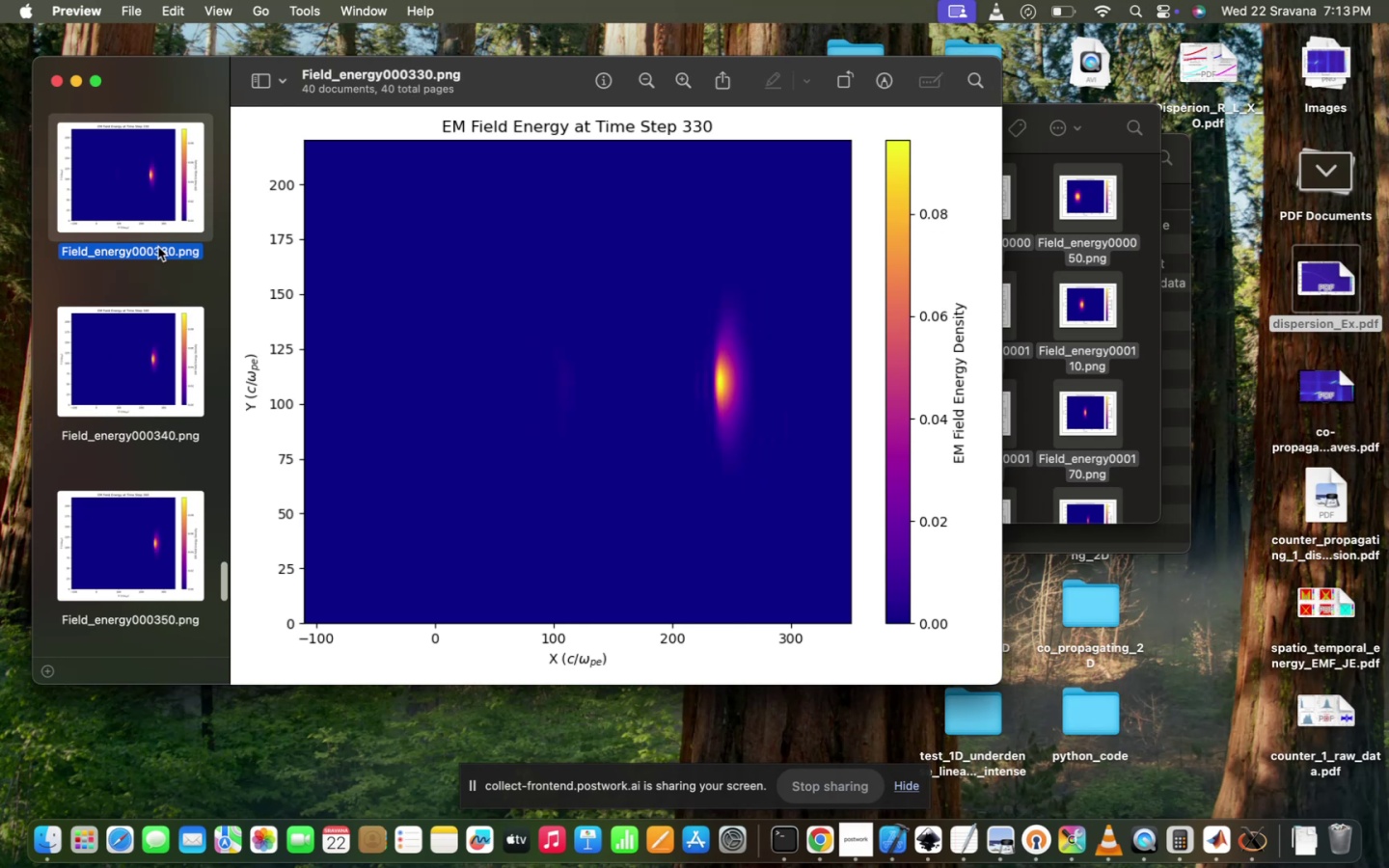 
key(ArrowUp)
 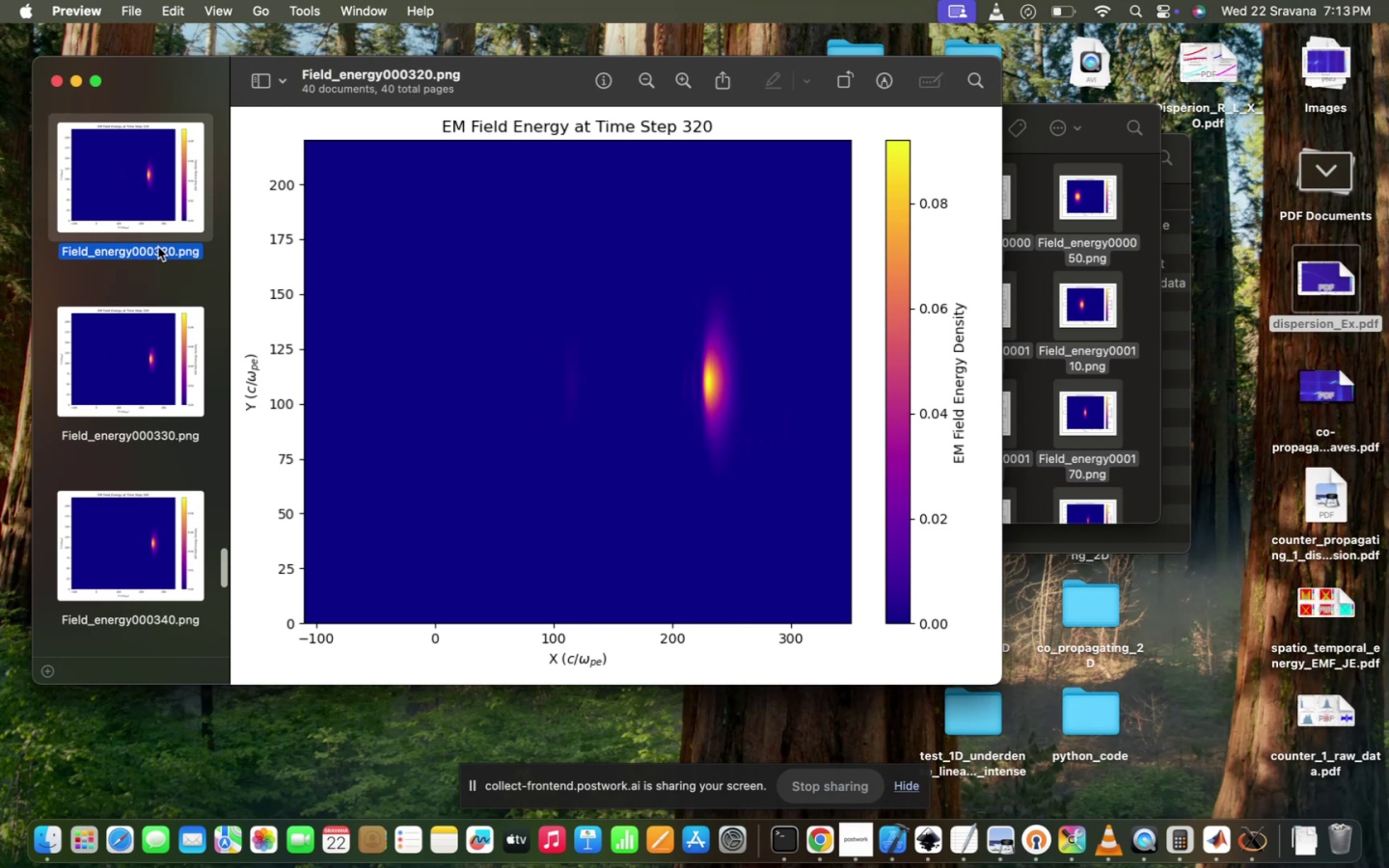 
hold_key(key=ArrowUp, duration=0.42)
 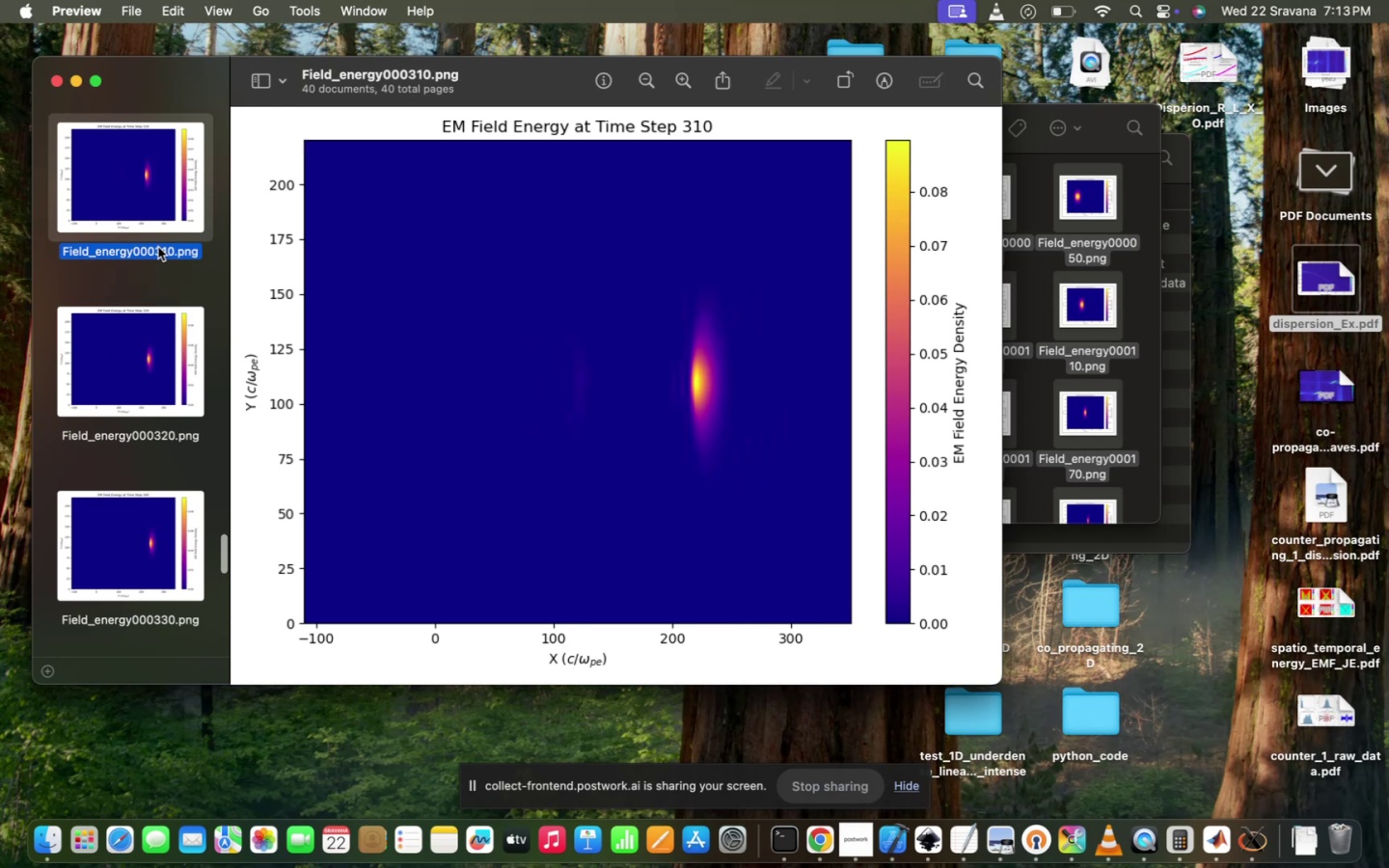 
key(ArrowDown)
 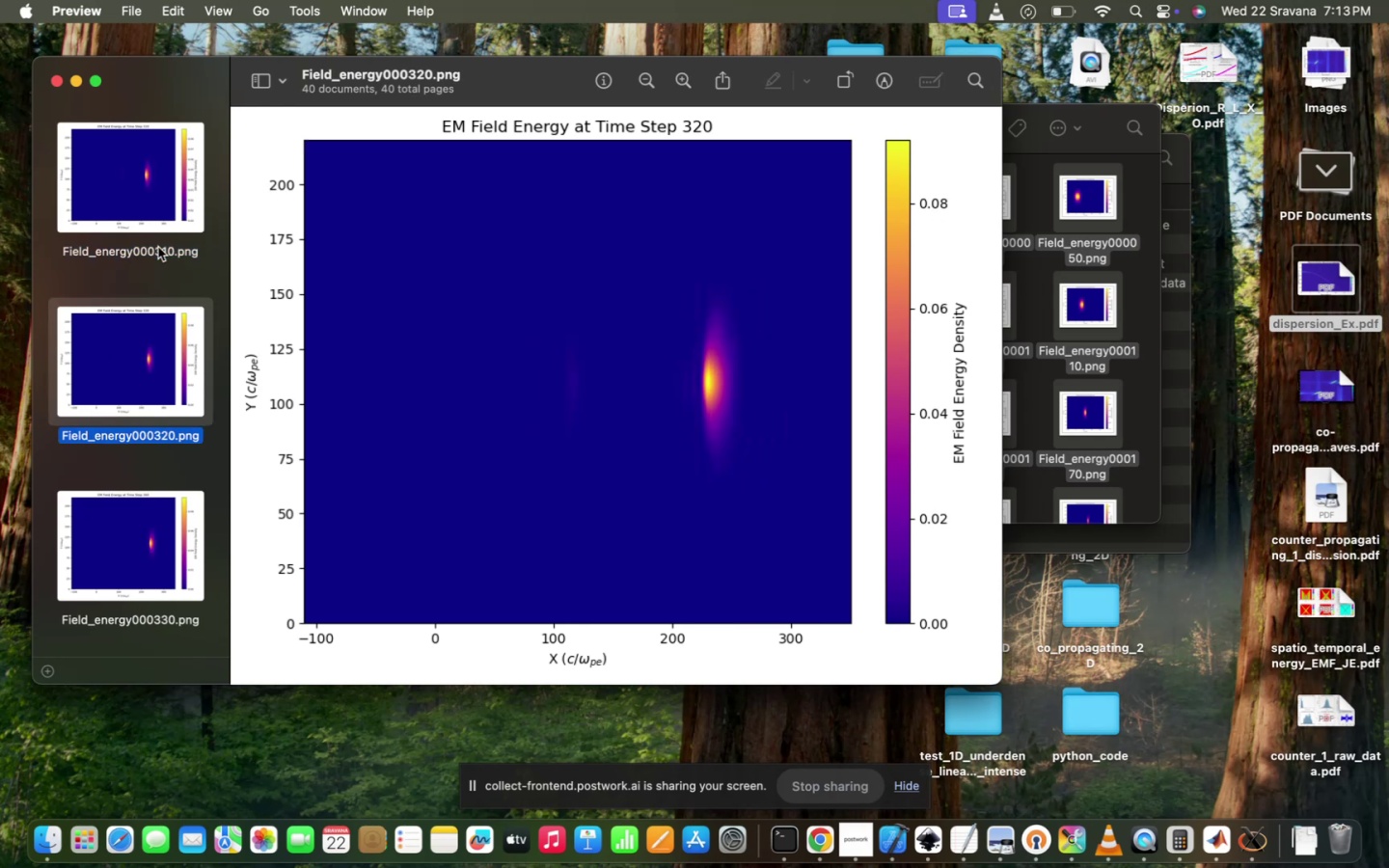 
key(ArrowDown)
 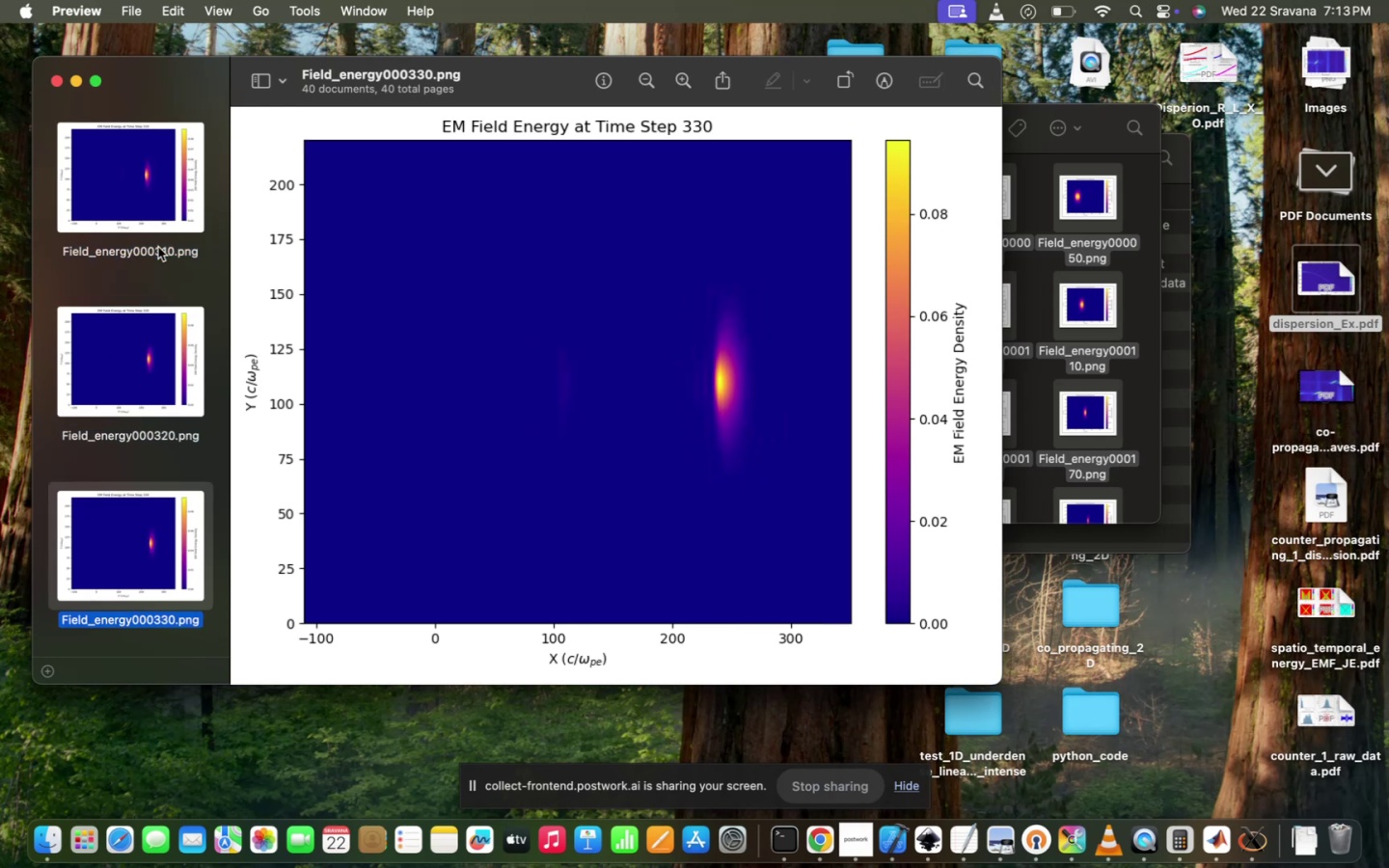 
key(ArrowDown)
 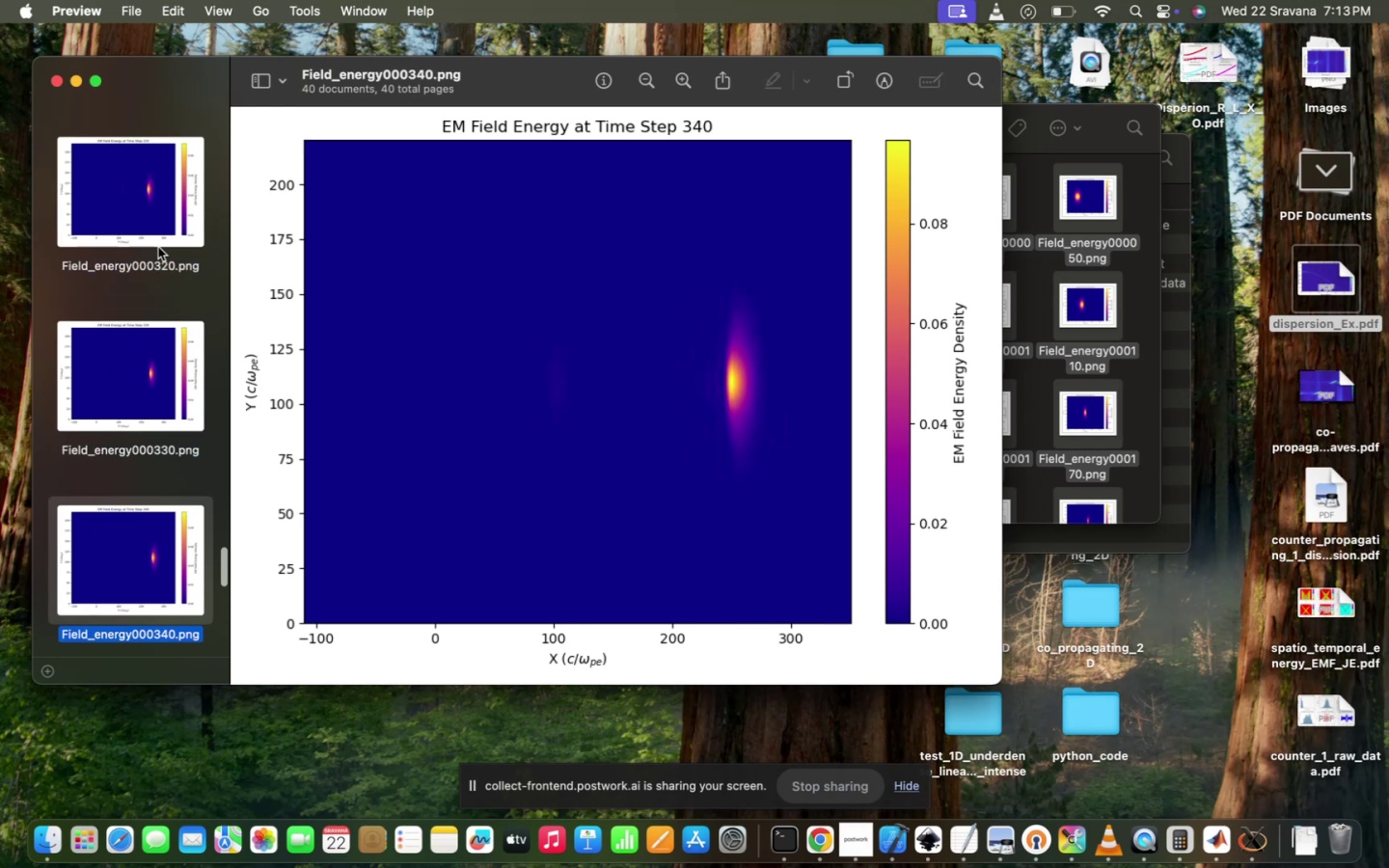 
key(ArrowDown)
 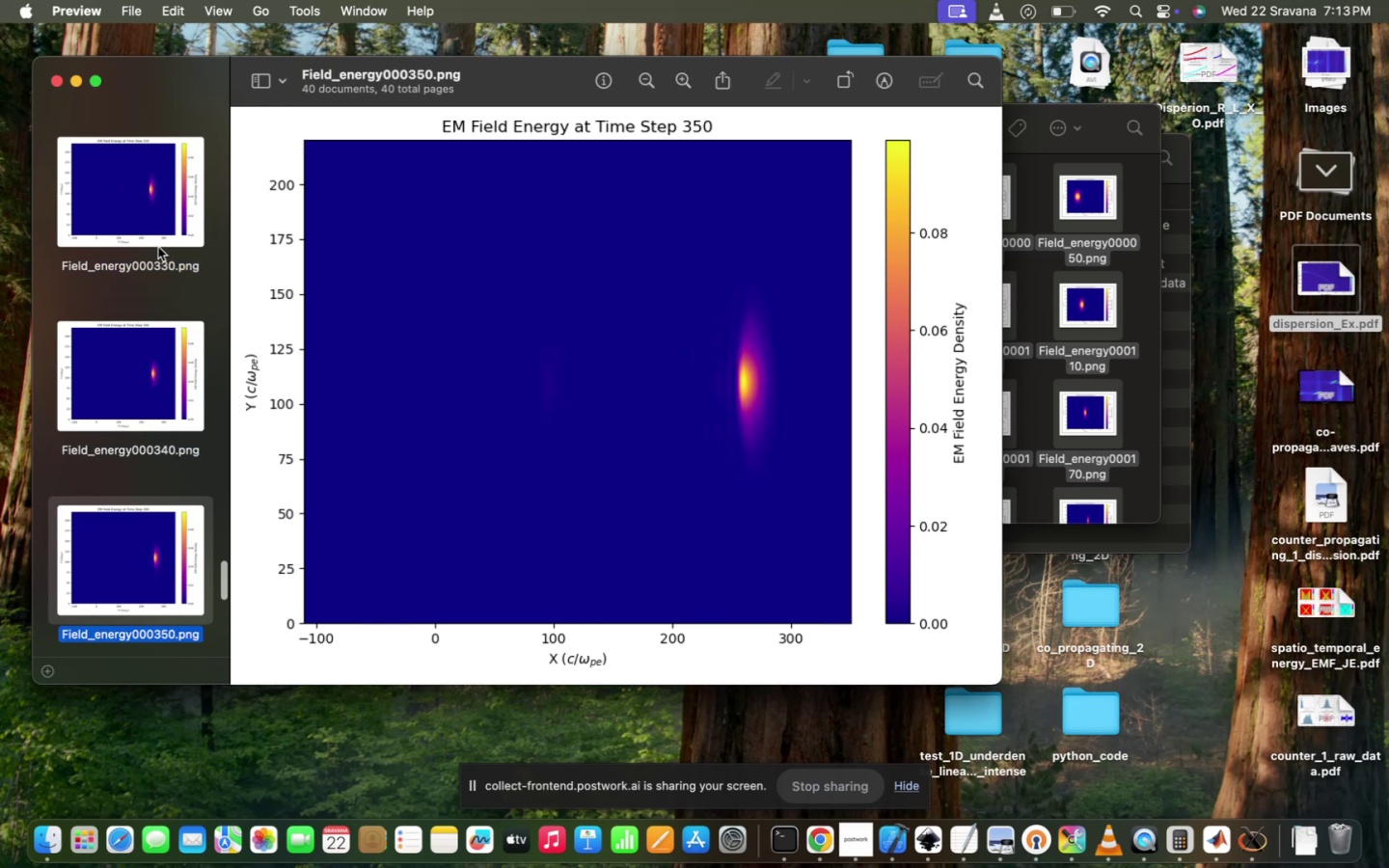 
key(ArrowDown)
 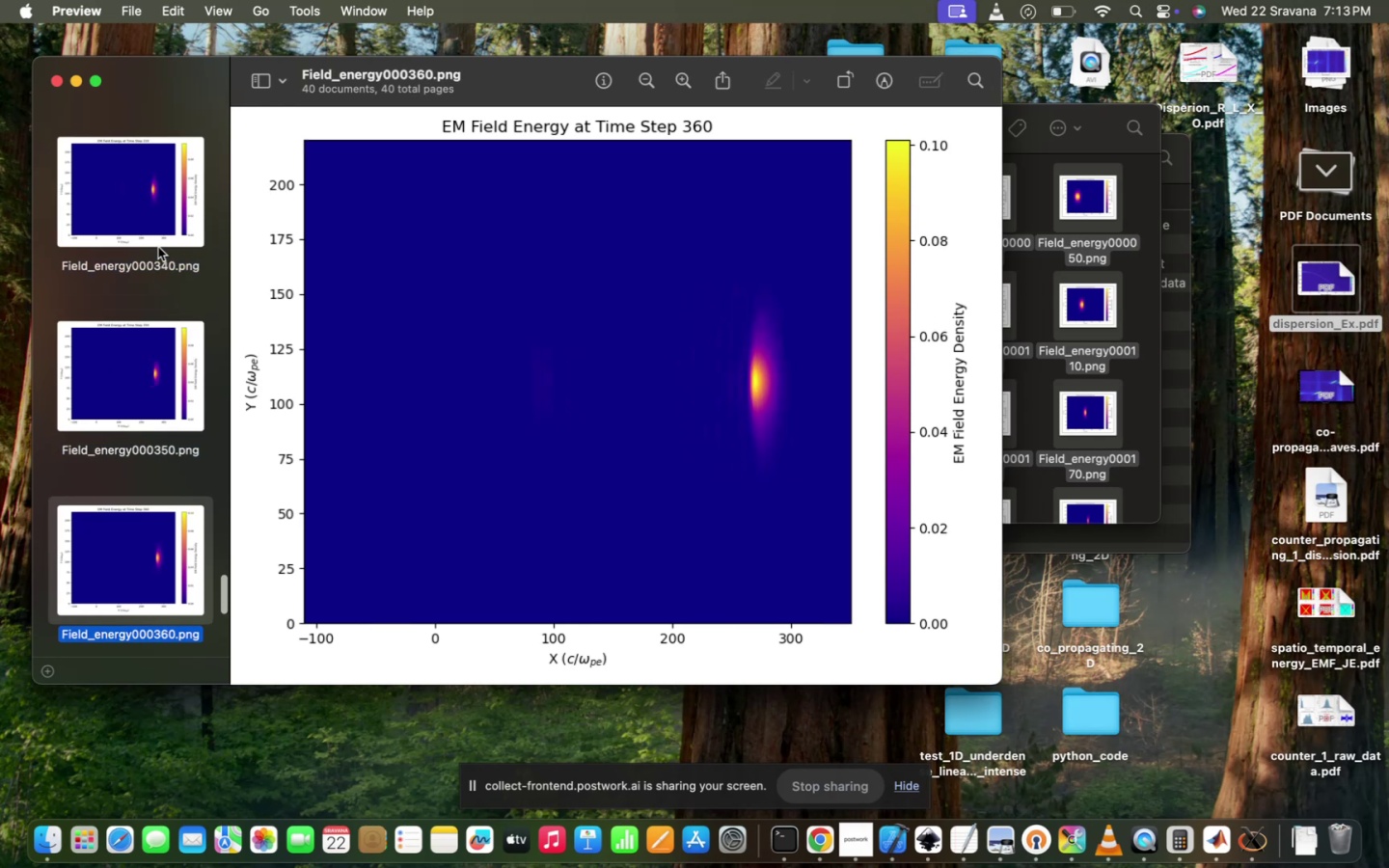 
key(ArrowDown)
 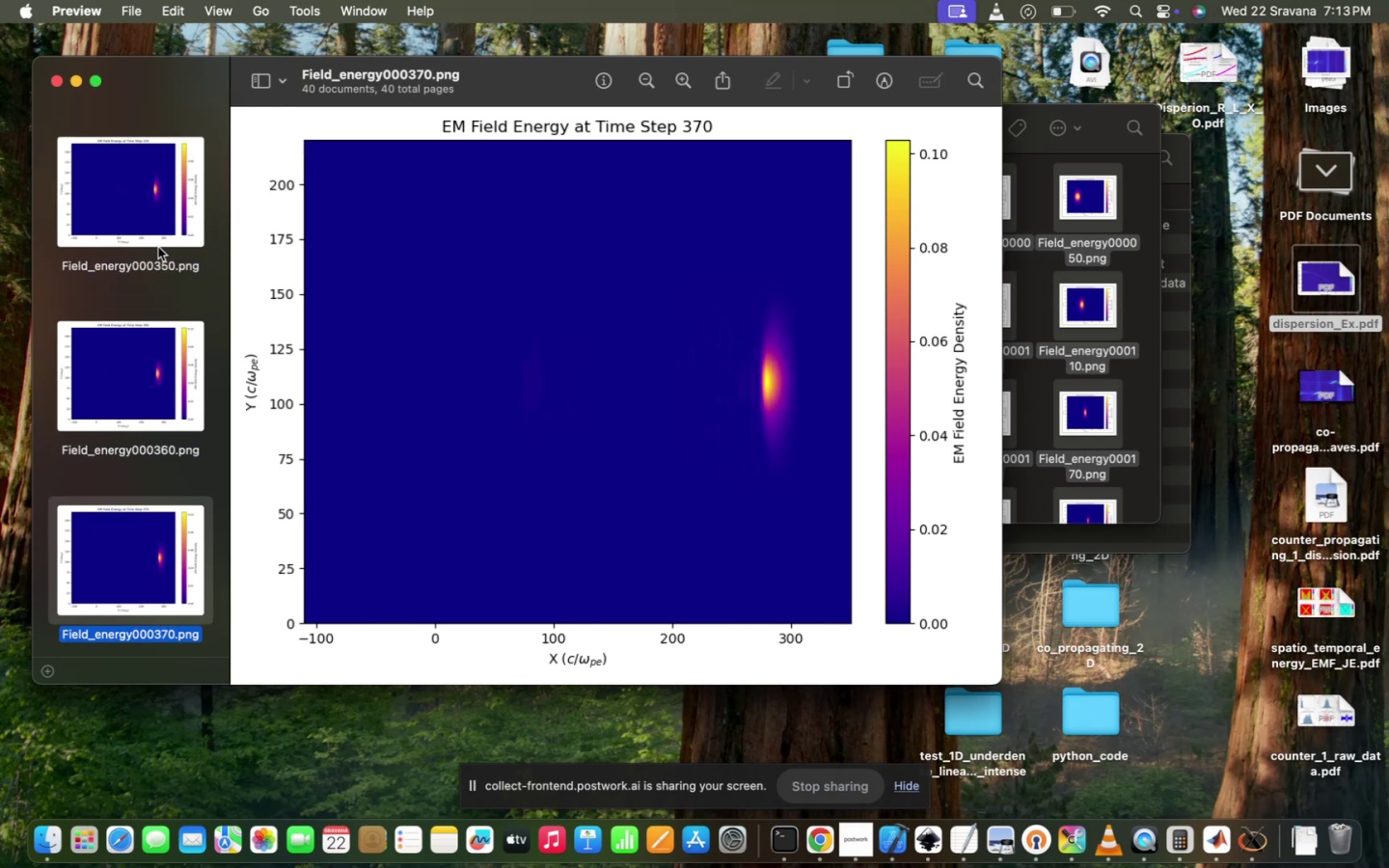 
hold_key(key=ArrowDown, duration=0.36)
 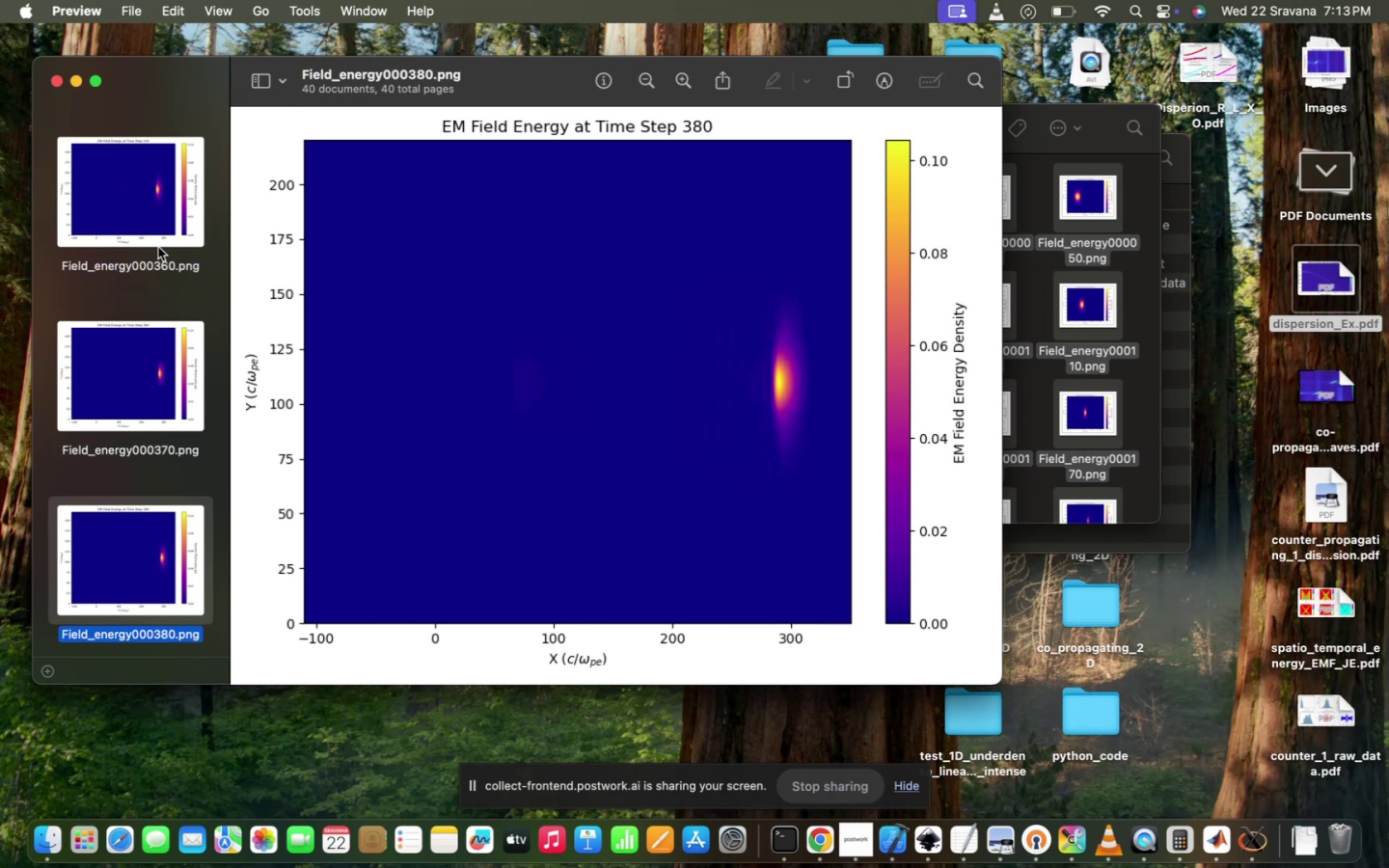 
key(ArrowUp)
 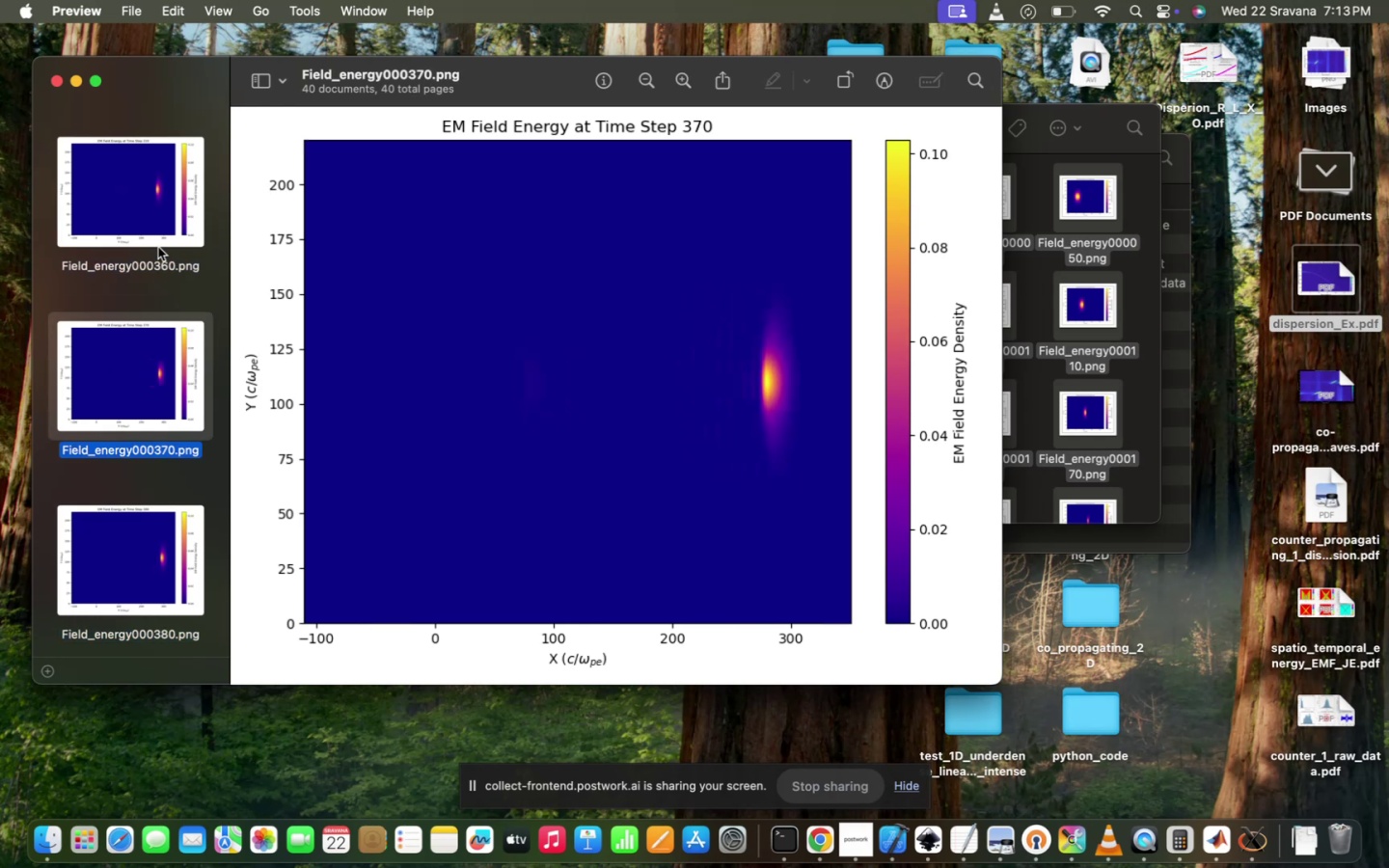 
key(ArrowUp)
 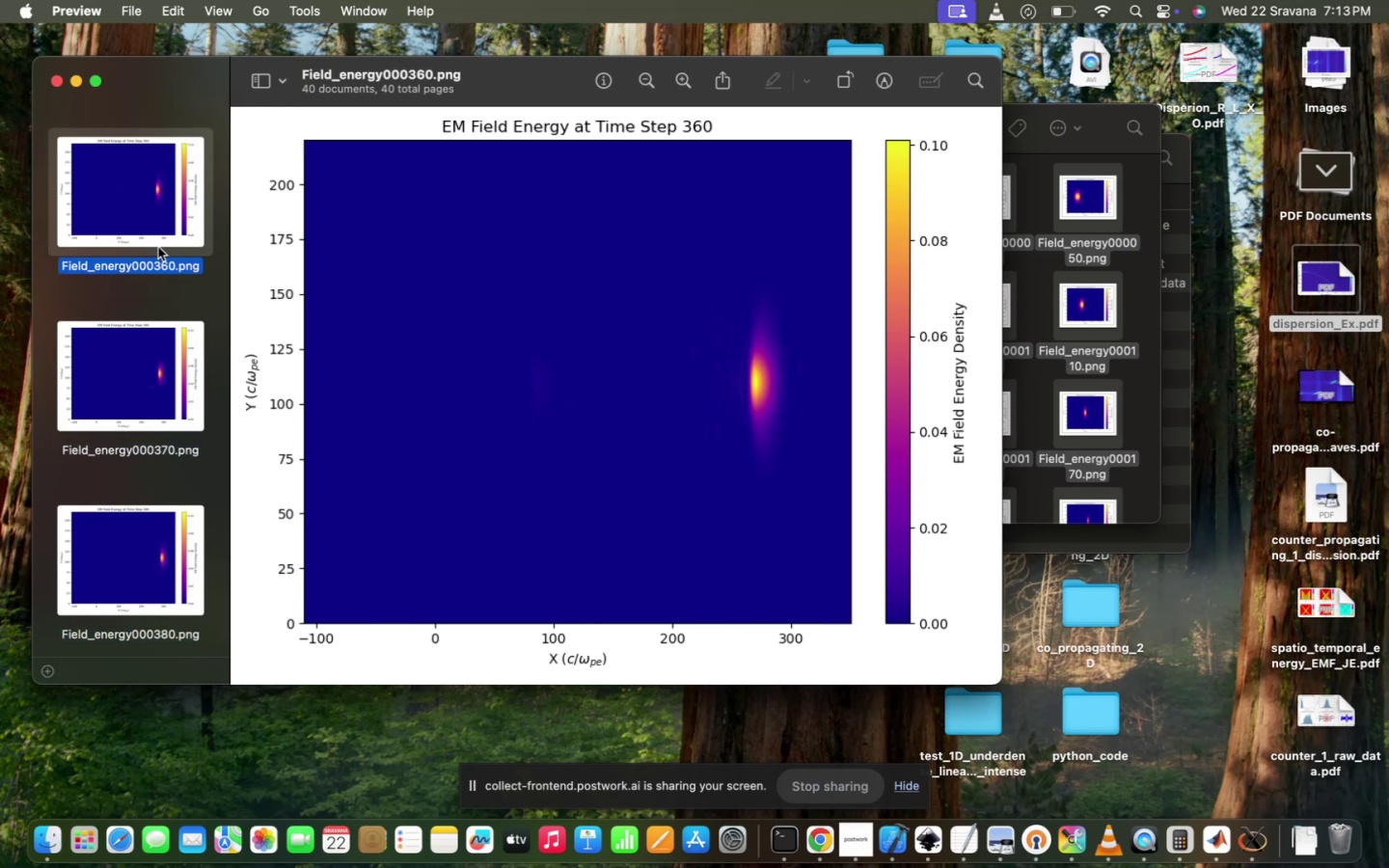 
key(ArrowDown)
 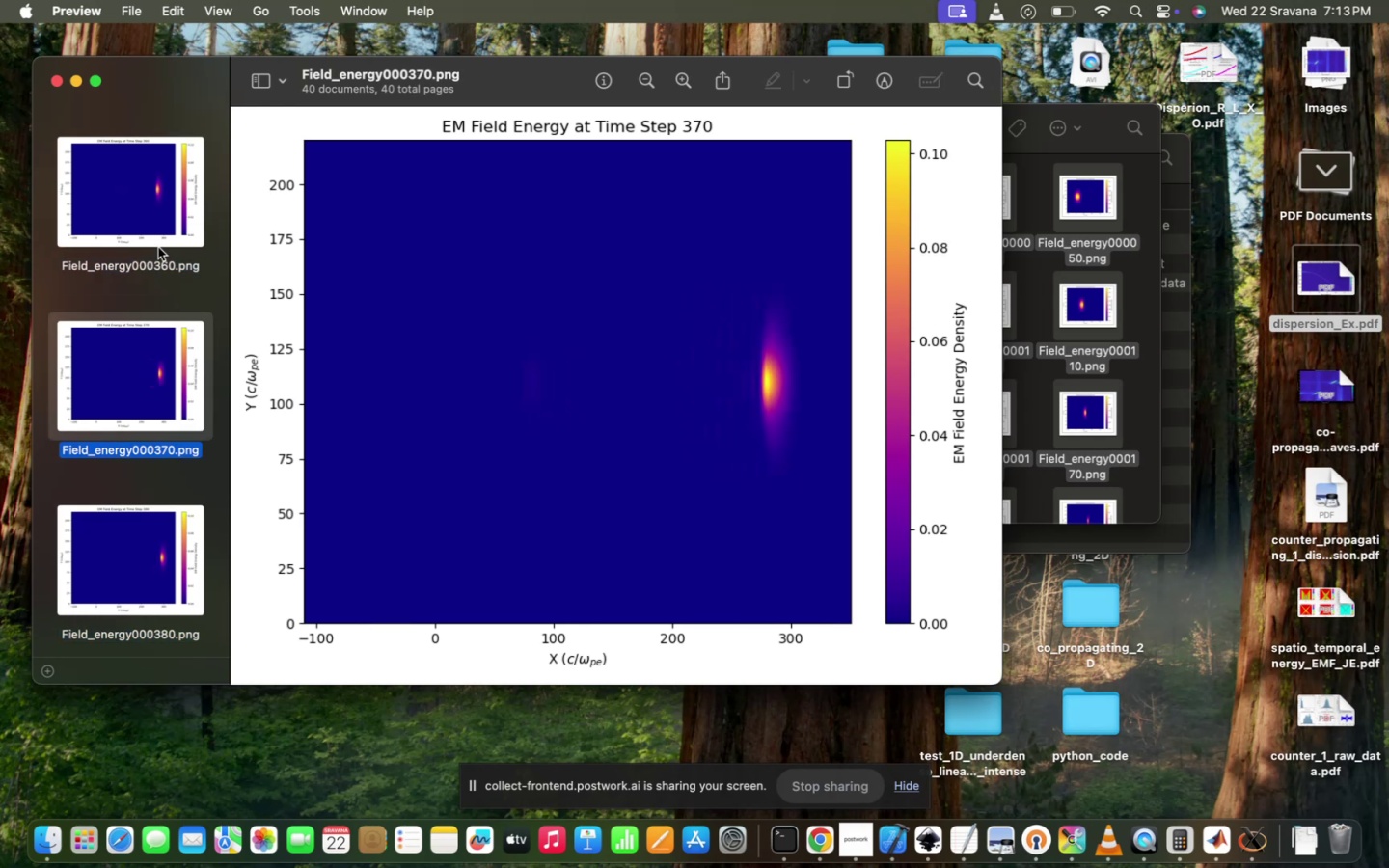 
key(ArrowDown)
 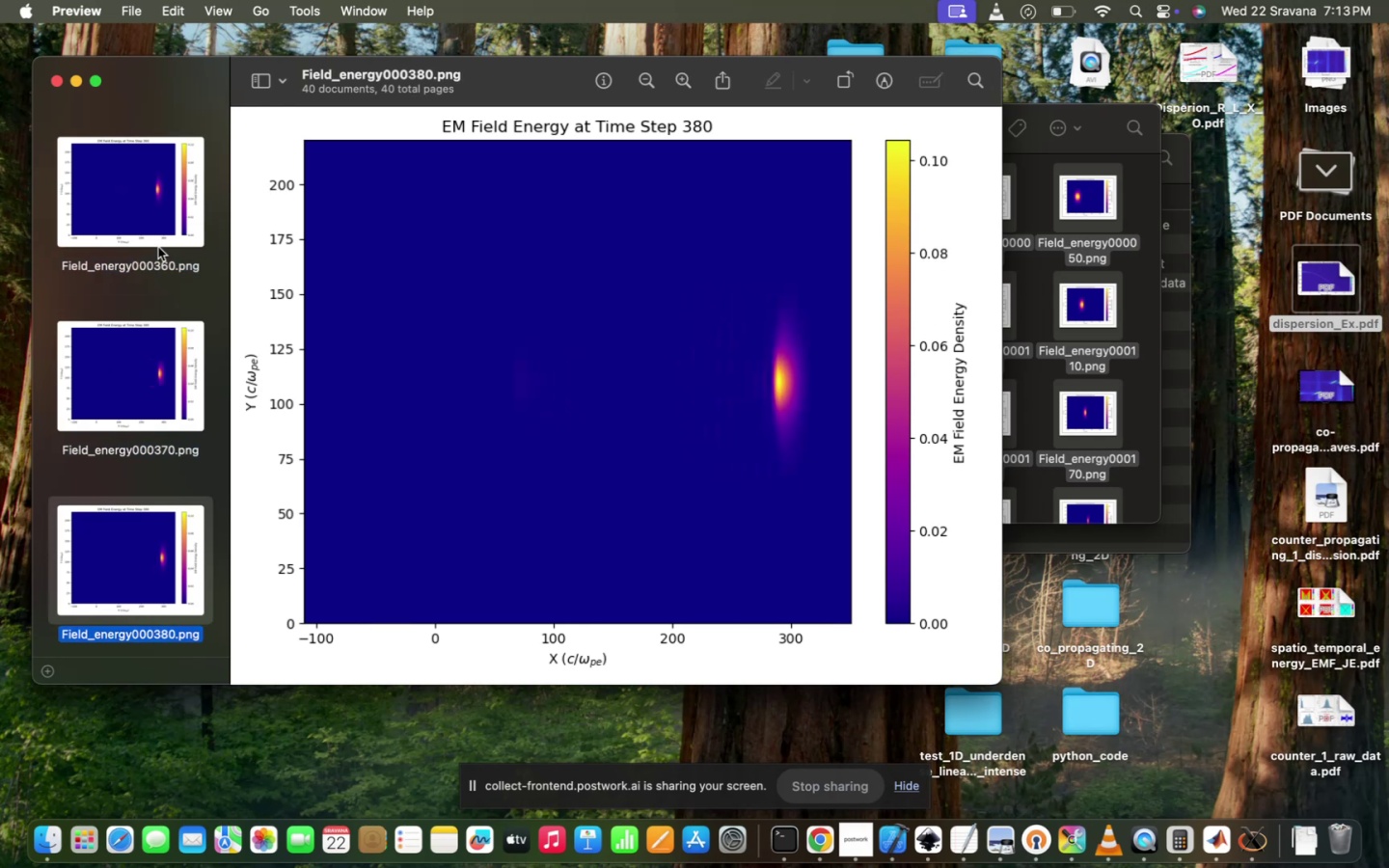 
hold_key(key=ArrowDown, duration=0.42)
 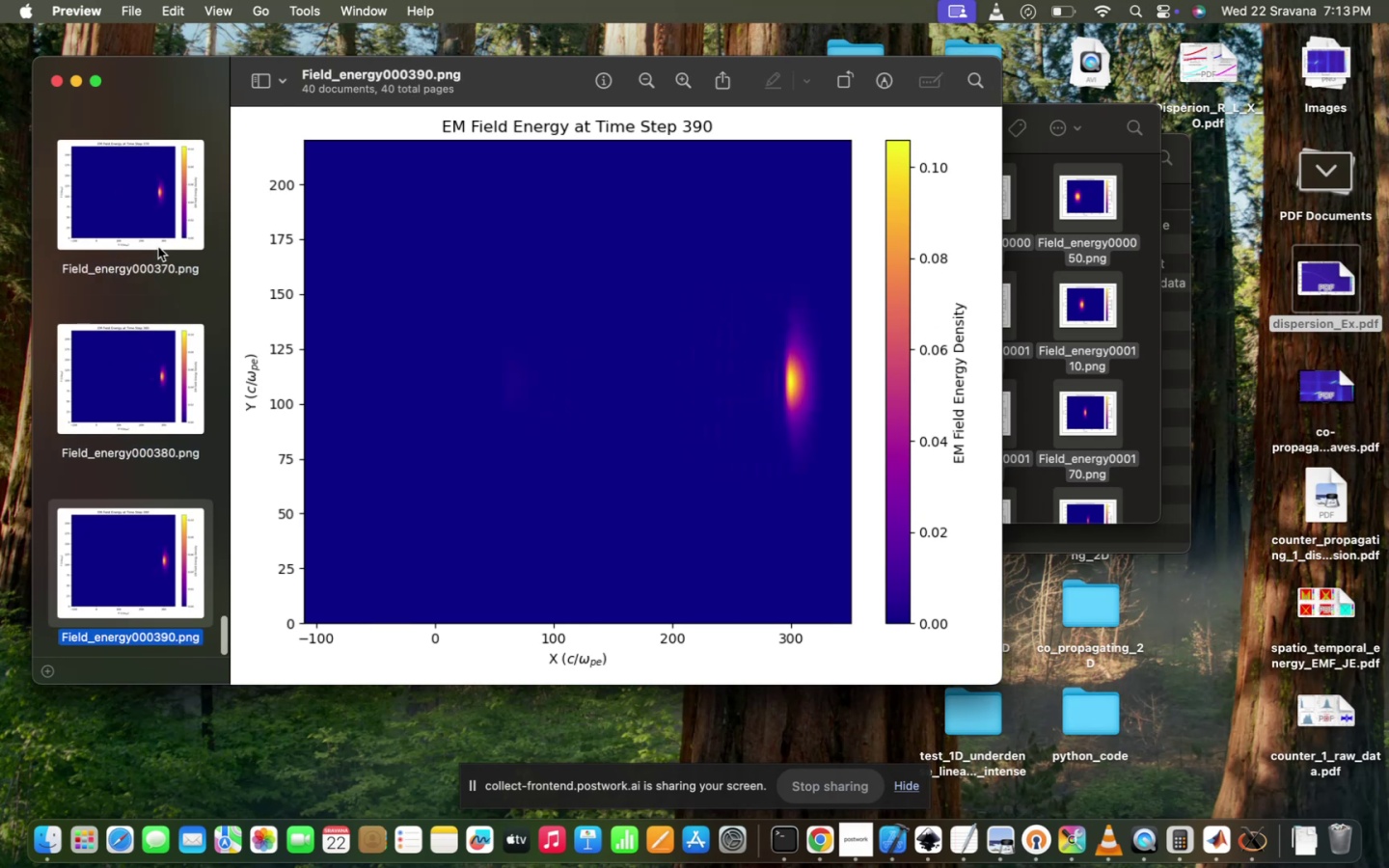 
key(ArrowDown)
 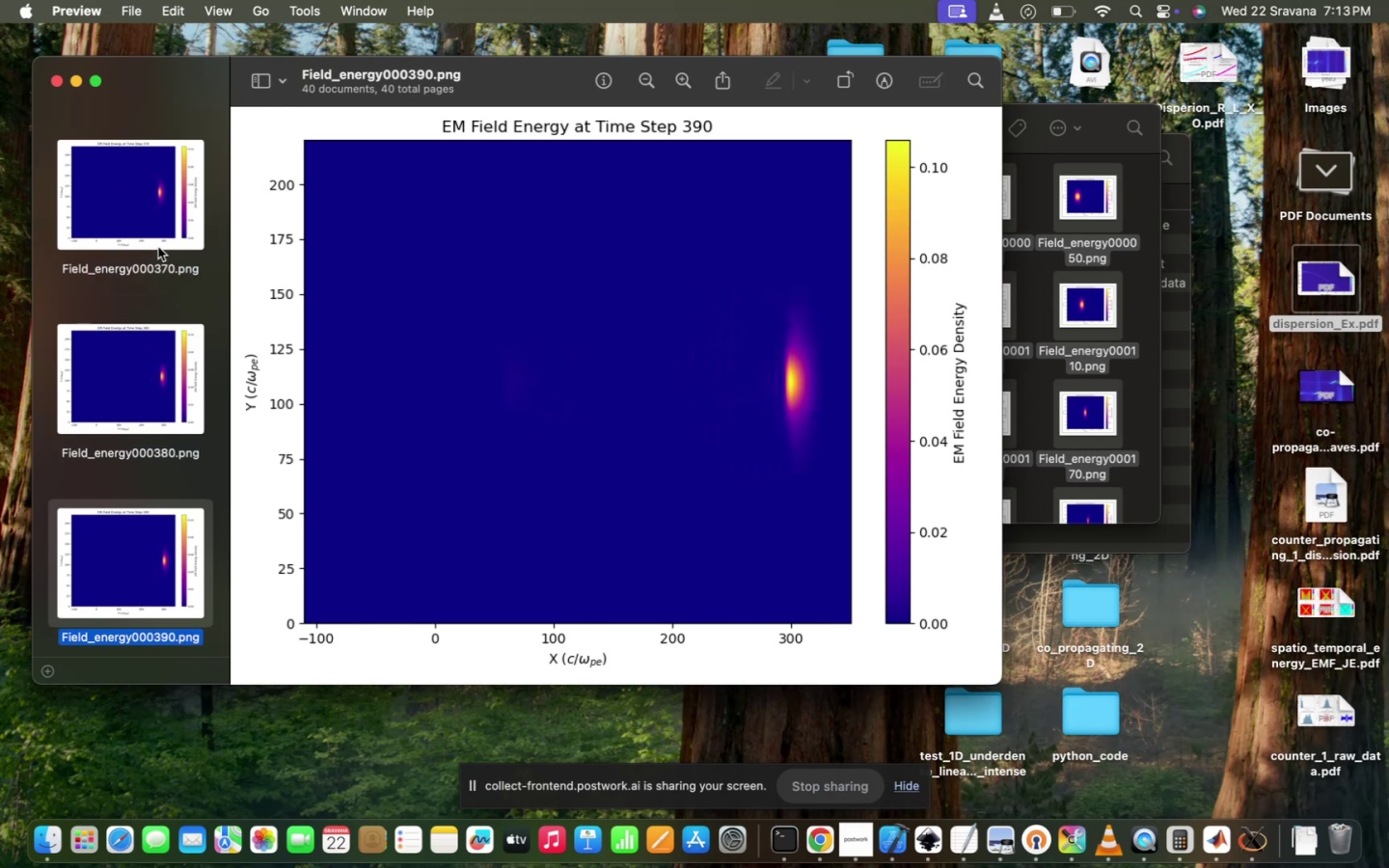 
hold_key(key=ArrowDown, duration=0.63)
 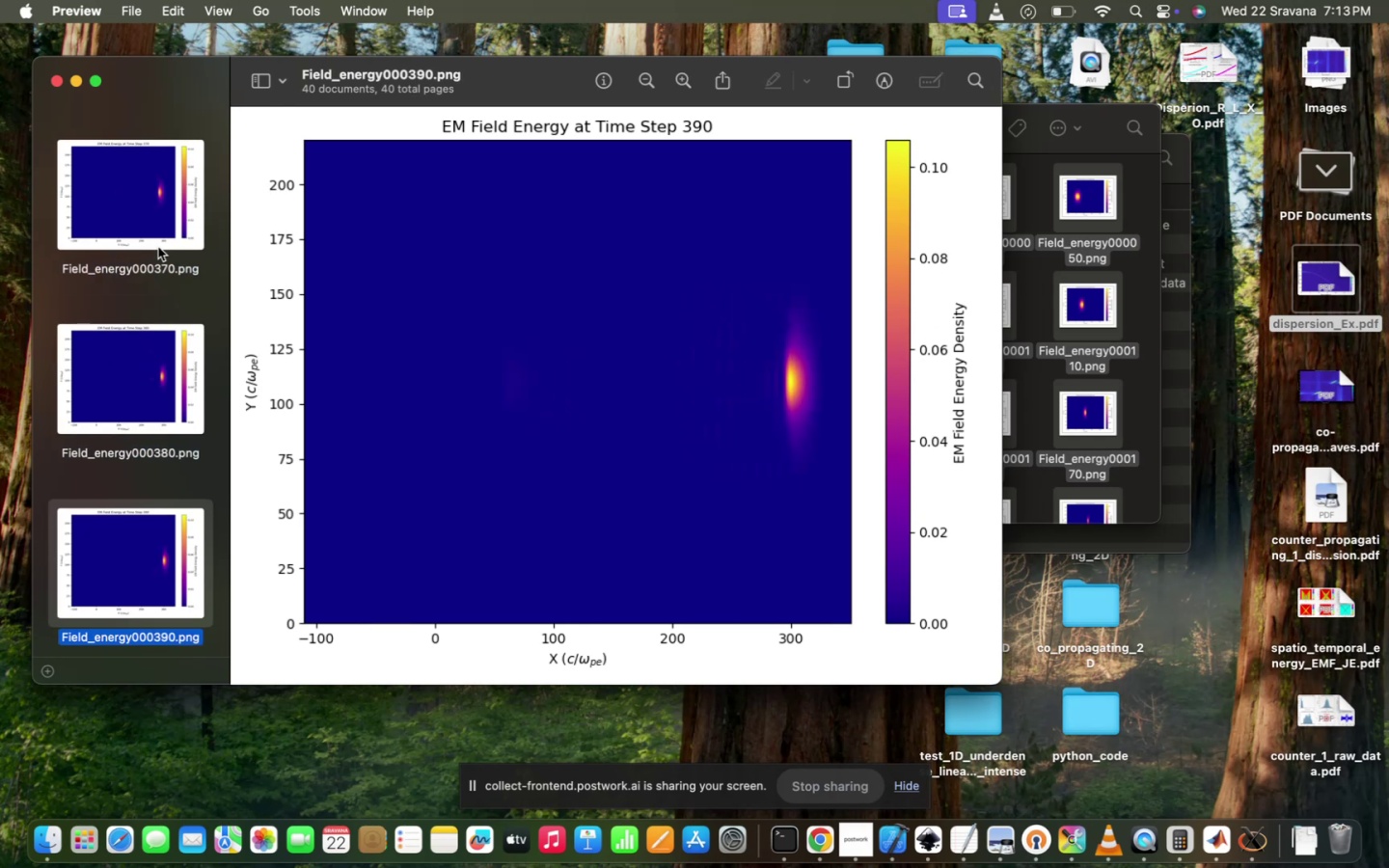 
hold_key(key=ArrowUp, duration=1.5)
 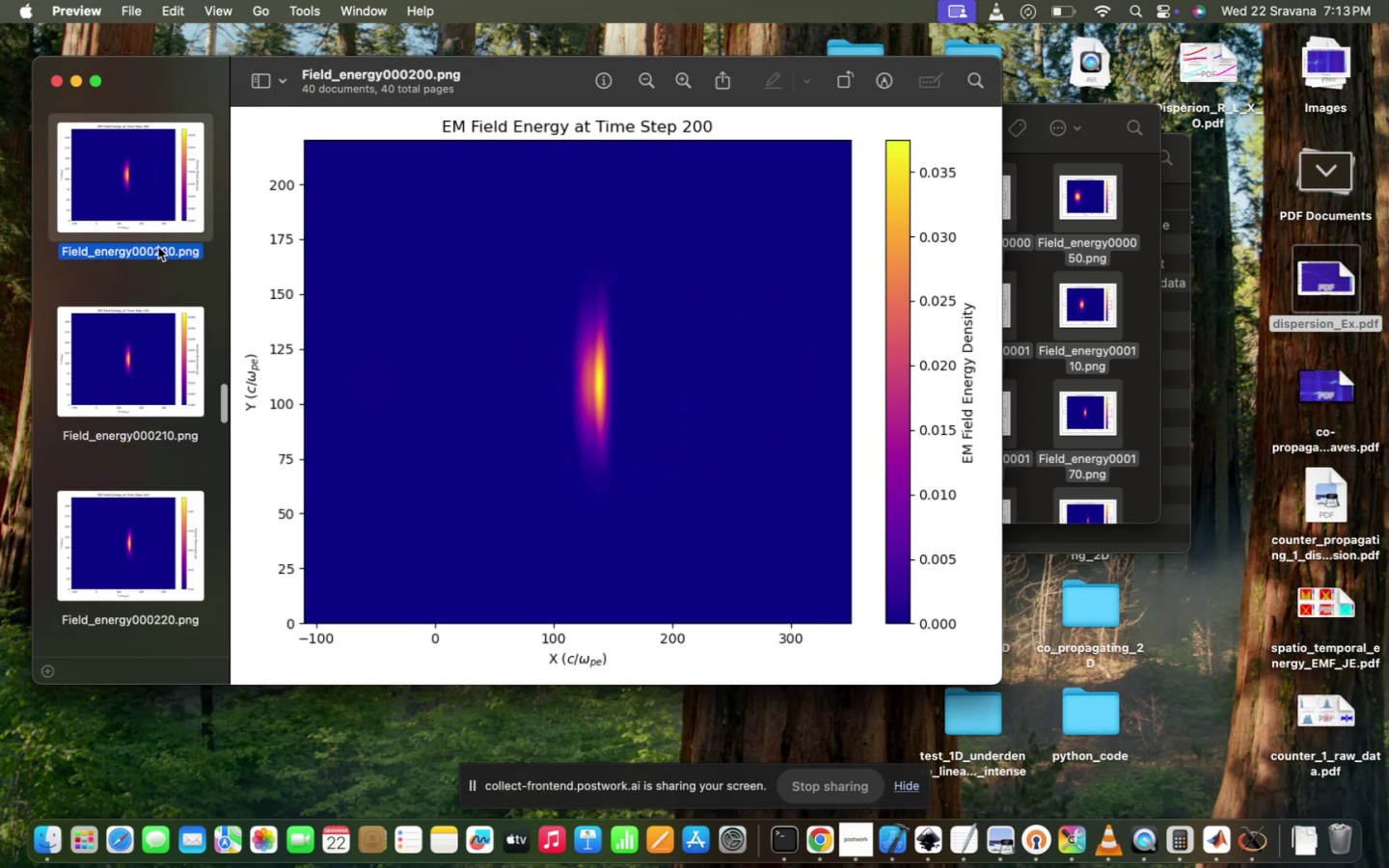 
hold_key(key=ArrowUp, duration=1.51)
 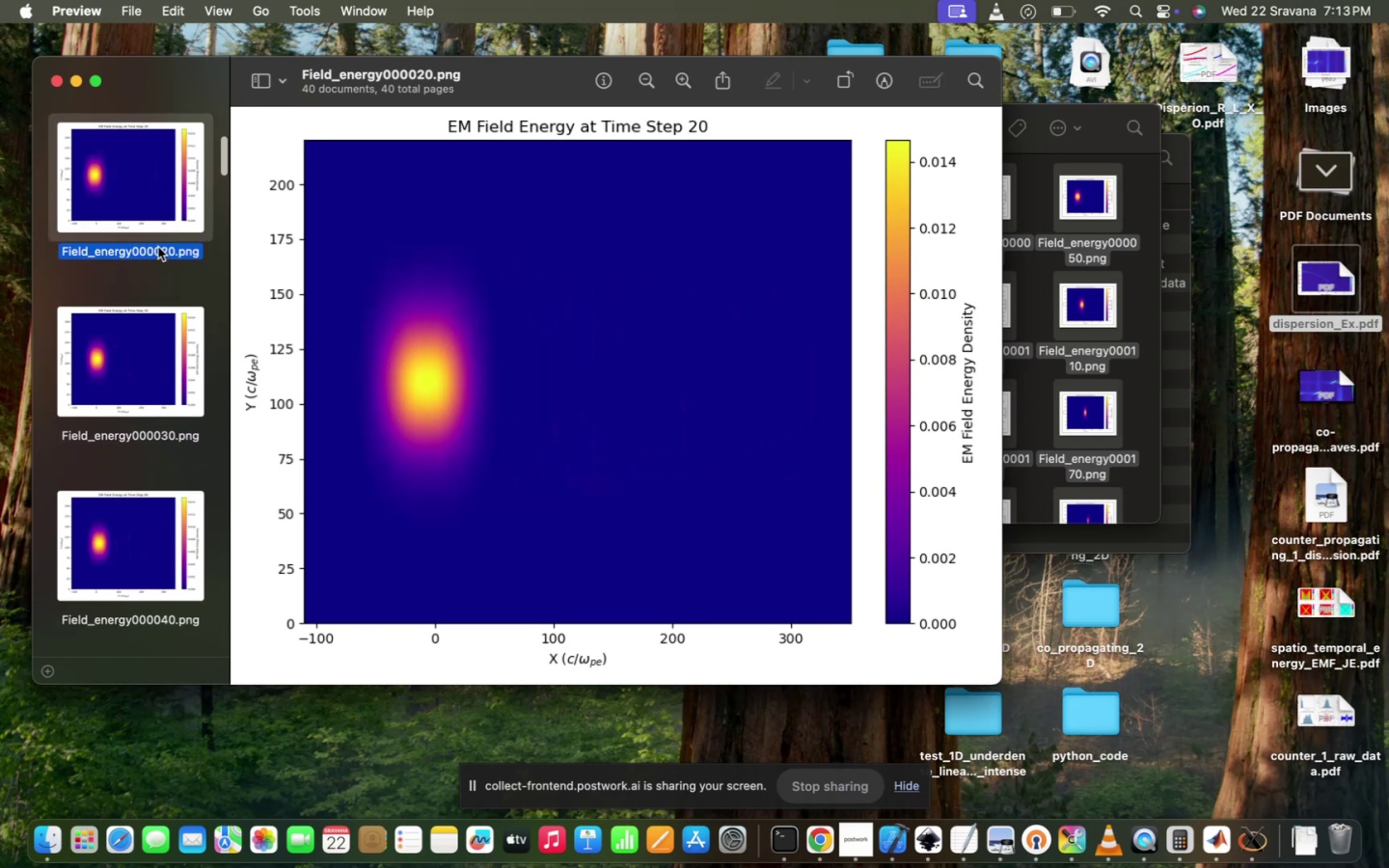 
hold_key(key=ArrowUp, duration=0.89)
 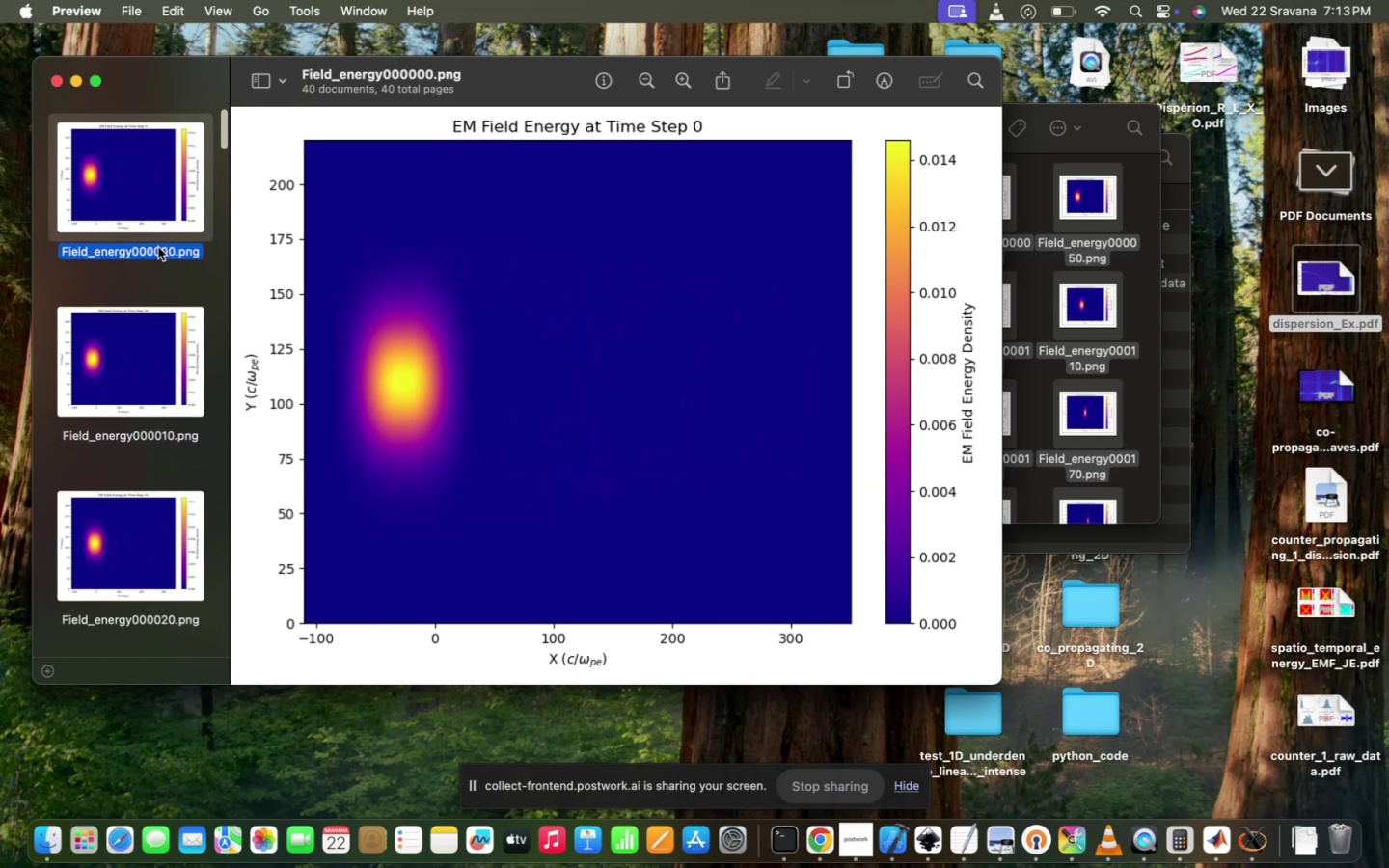 
hold_key(key=ArrowDown, duration=1.51)
 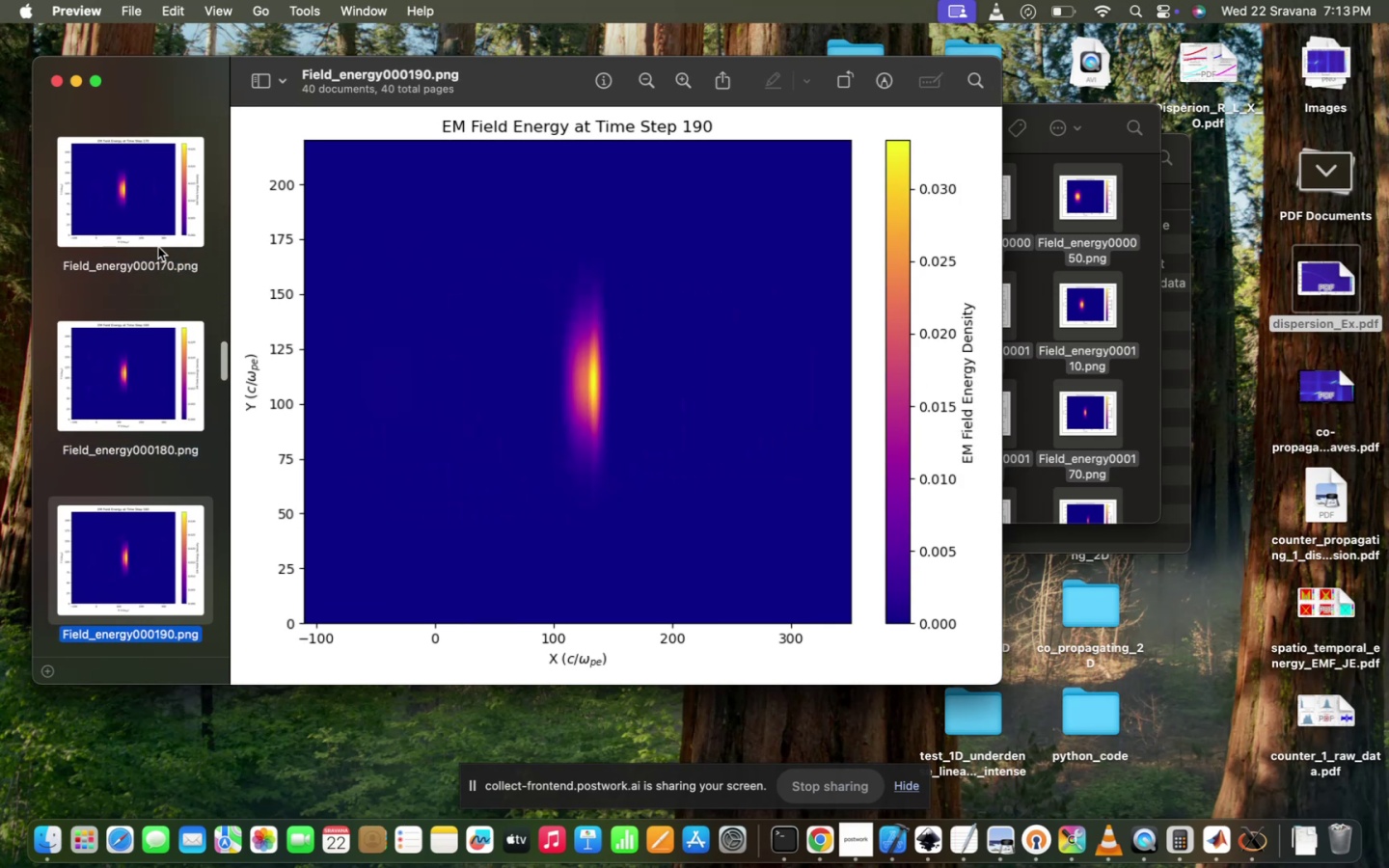 
hold_key(key=ArrowDown, duration=1.51)
 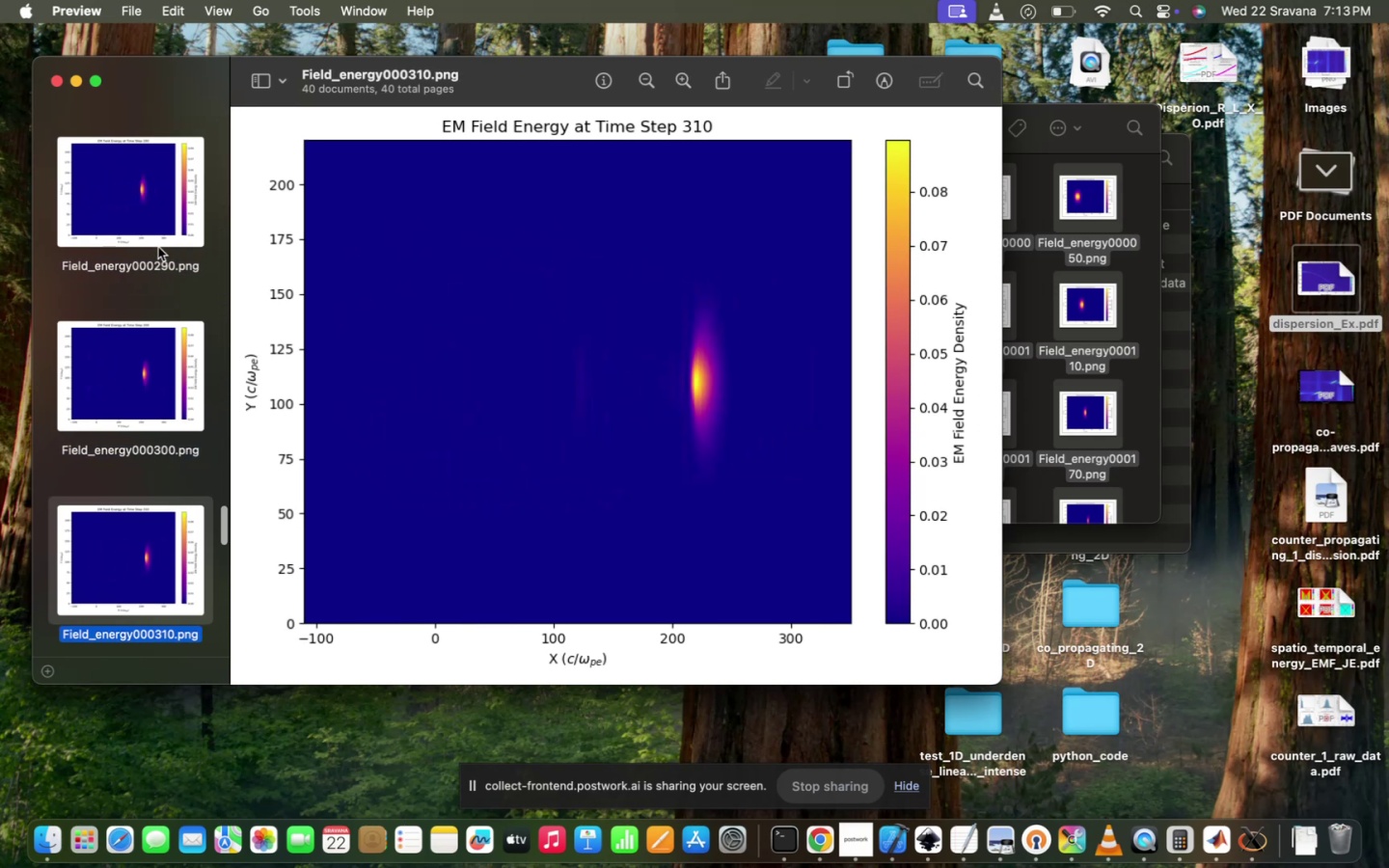 
key(ArrowDown)
 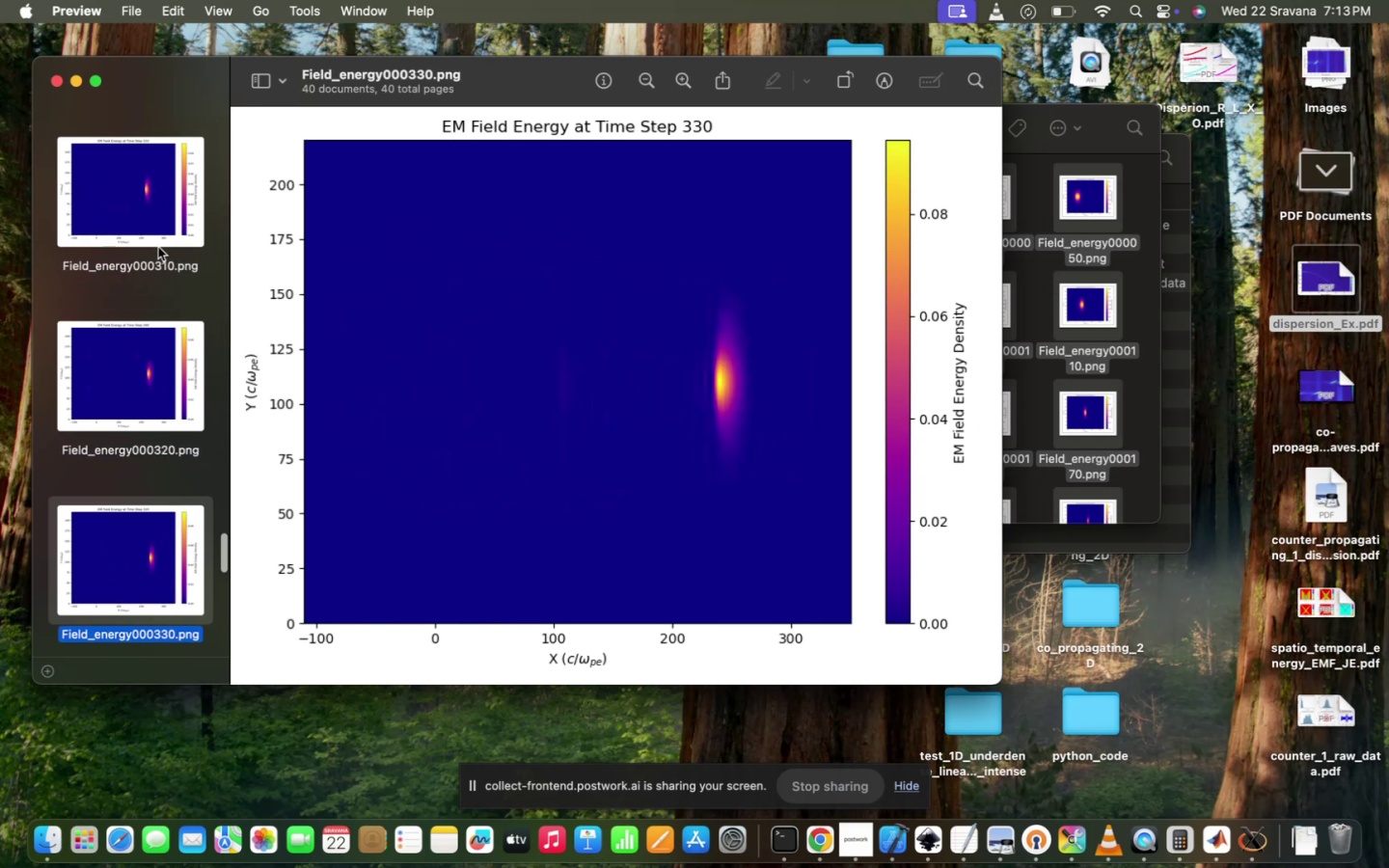 
hold_key(key=ArrowDown, duration=0.78)
 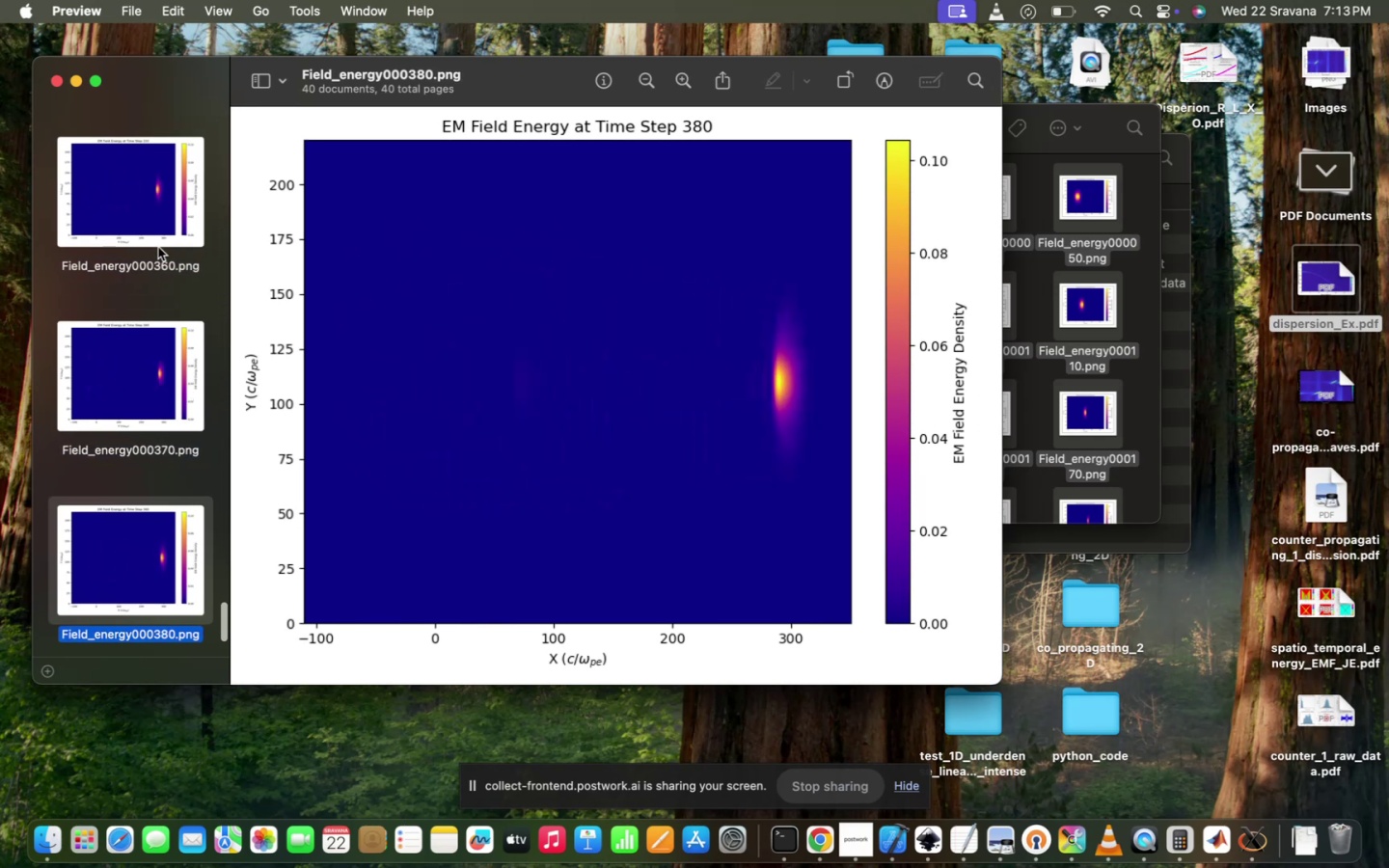 
key(ArrowDown)
 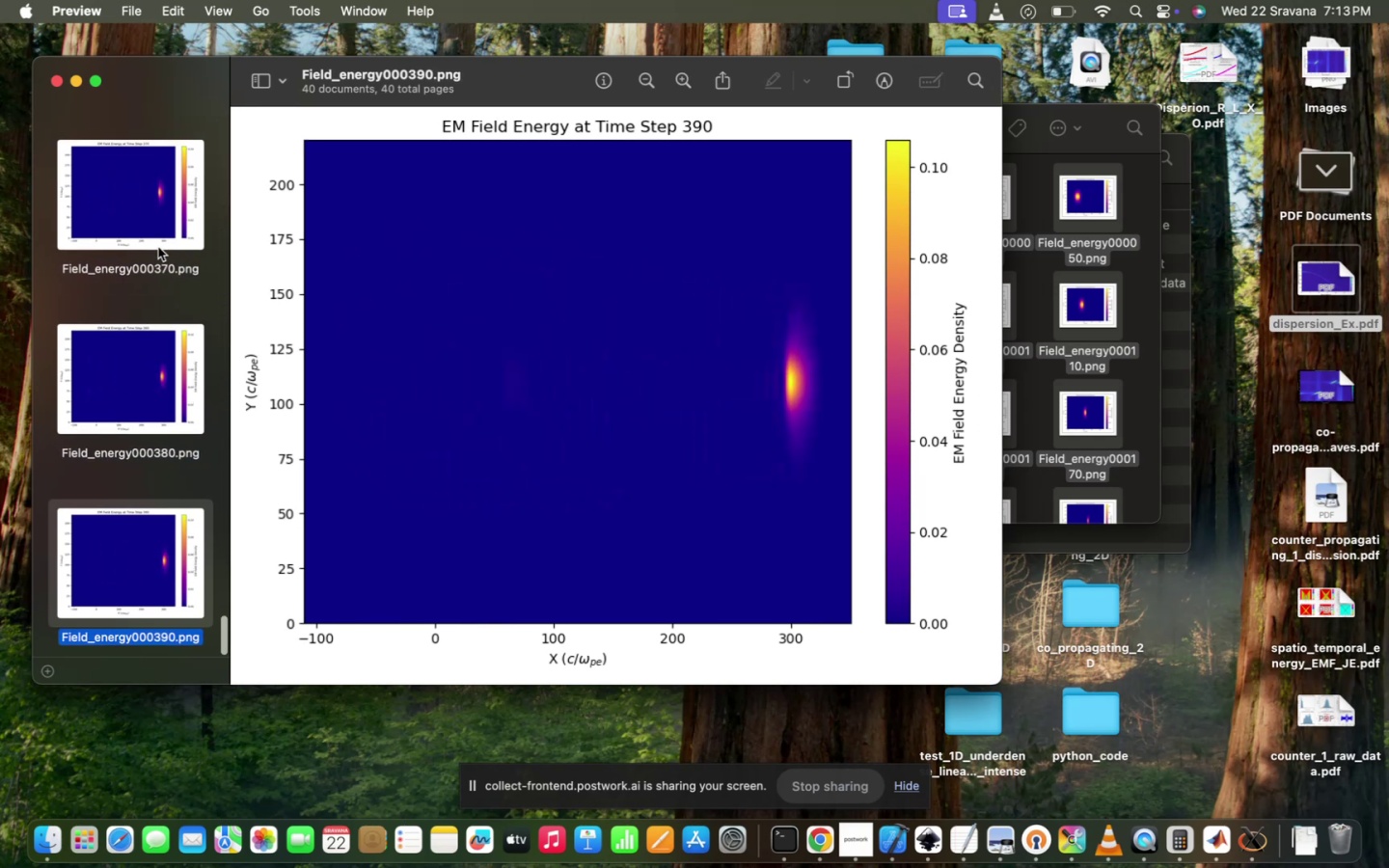 
hold_key(key=ArrowDown, duration=0.37)
 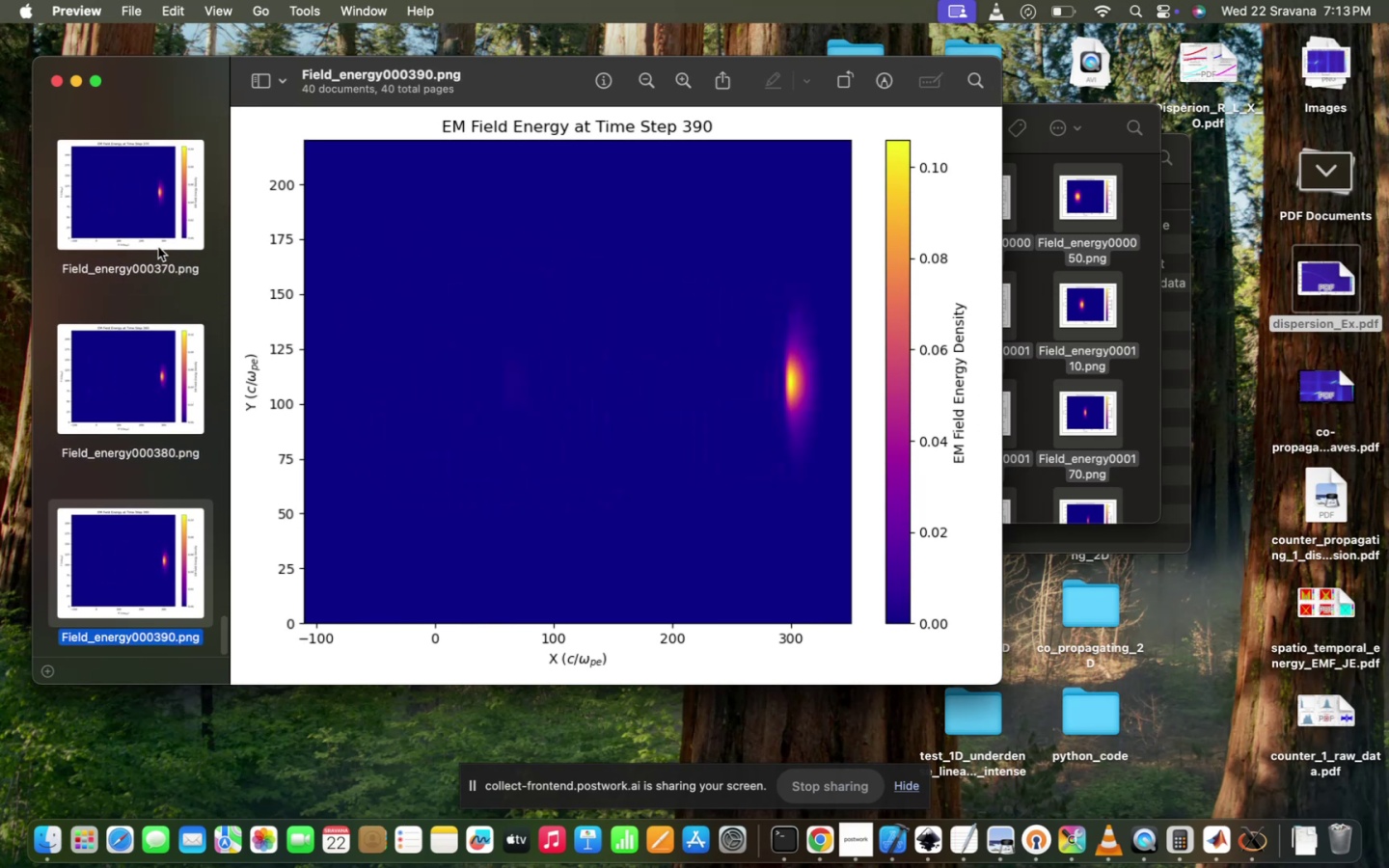 
key(ArrowDown)
 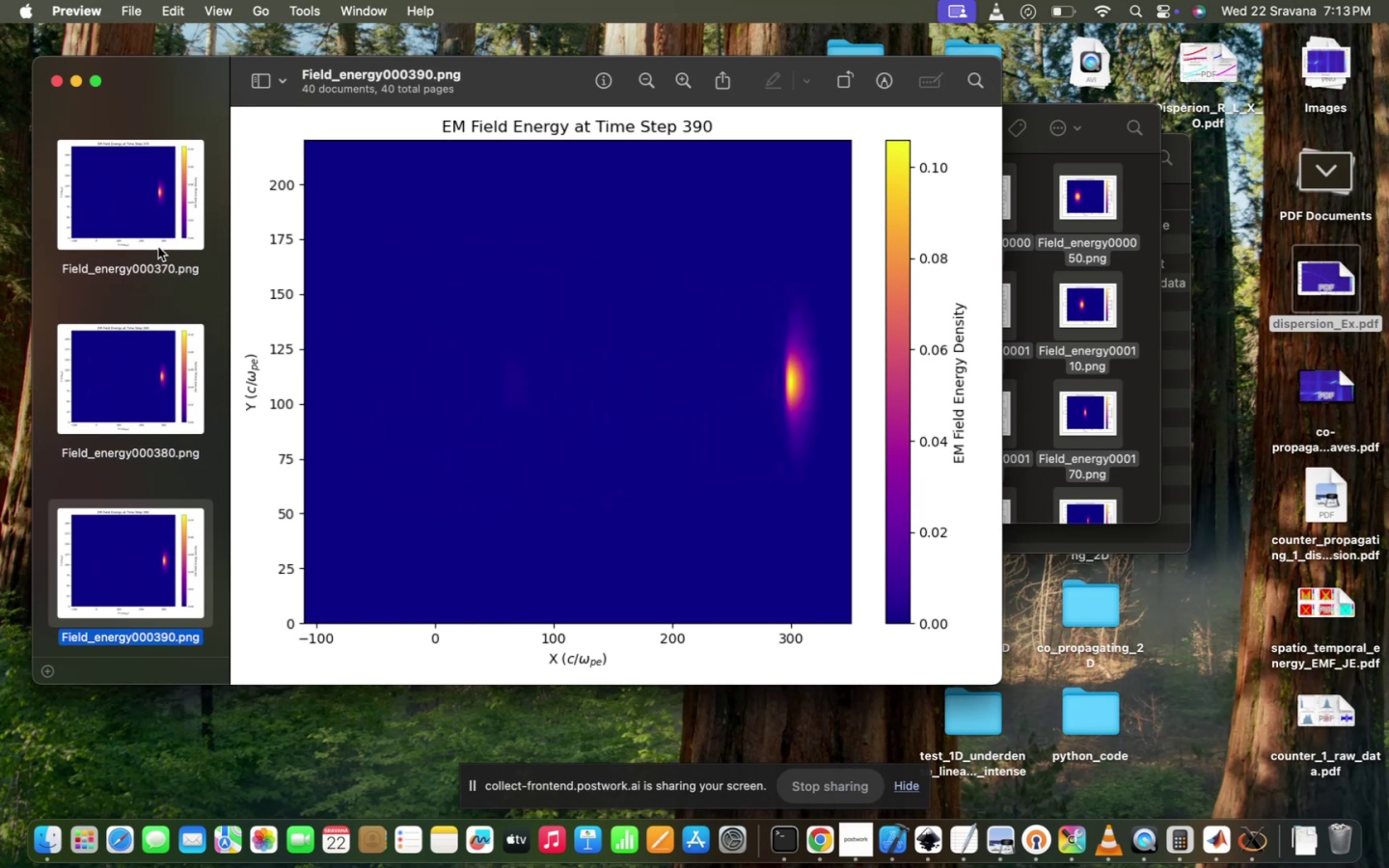 
key(ArrowDown)
 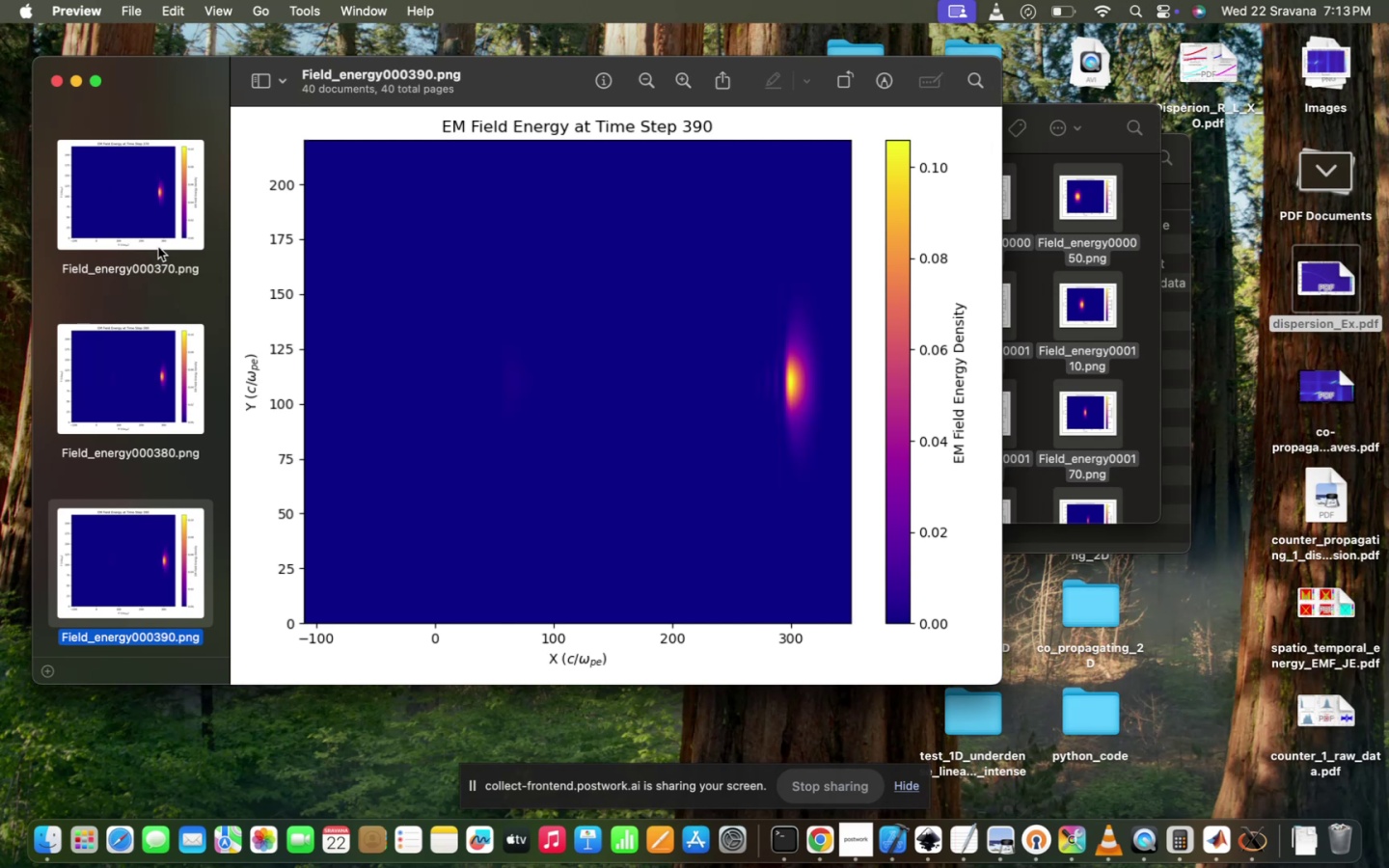 
scroll: coordinate [158, 247], scroll_direction: up, amount: 258.0
 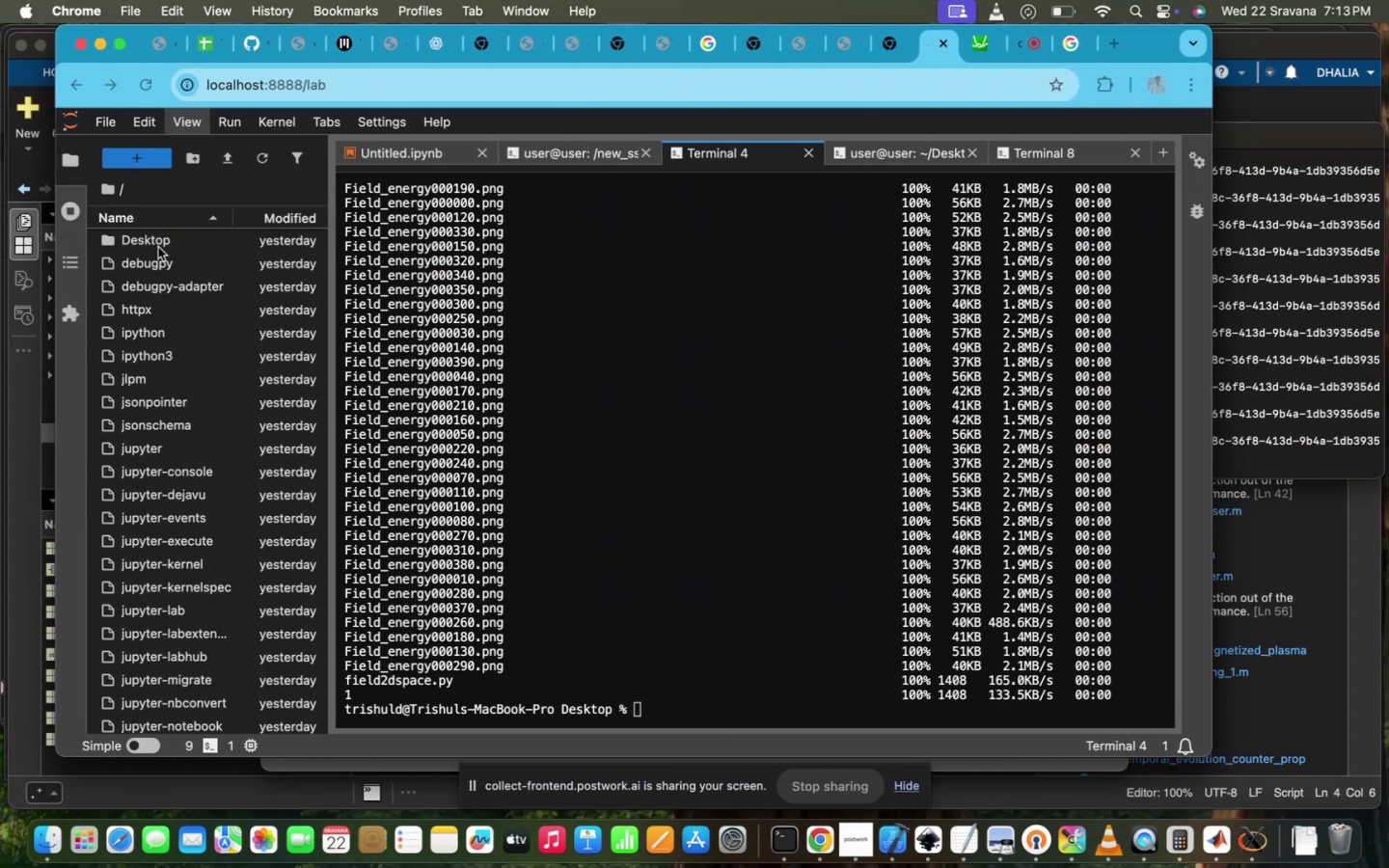 
left_click([111, 472])
 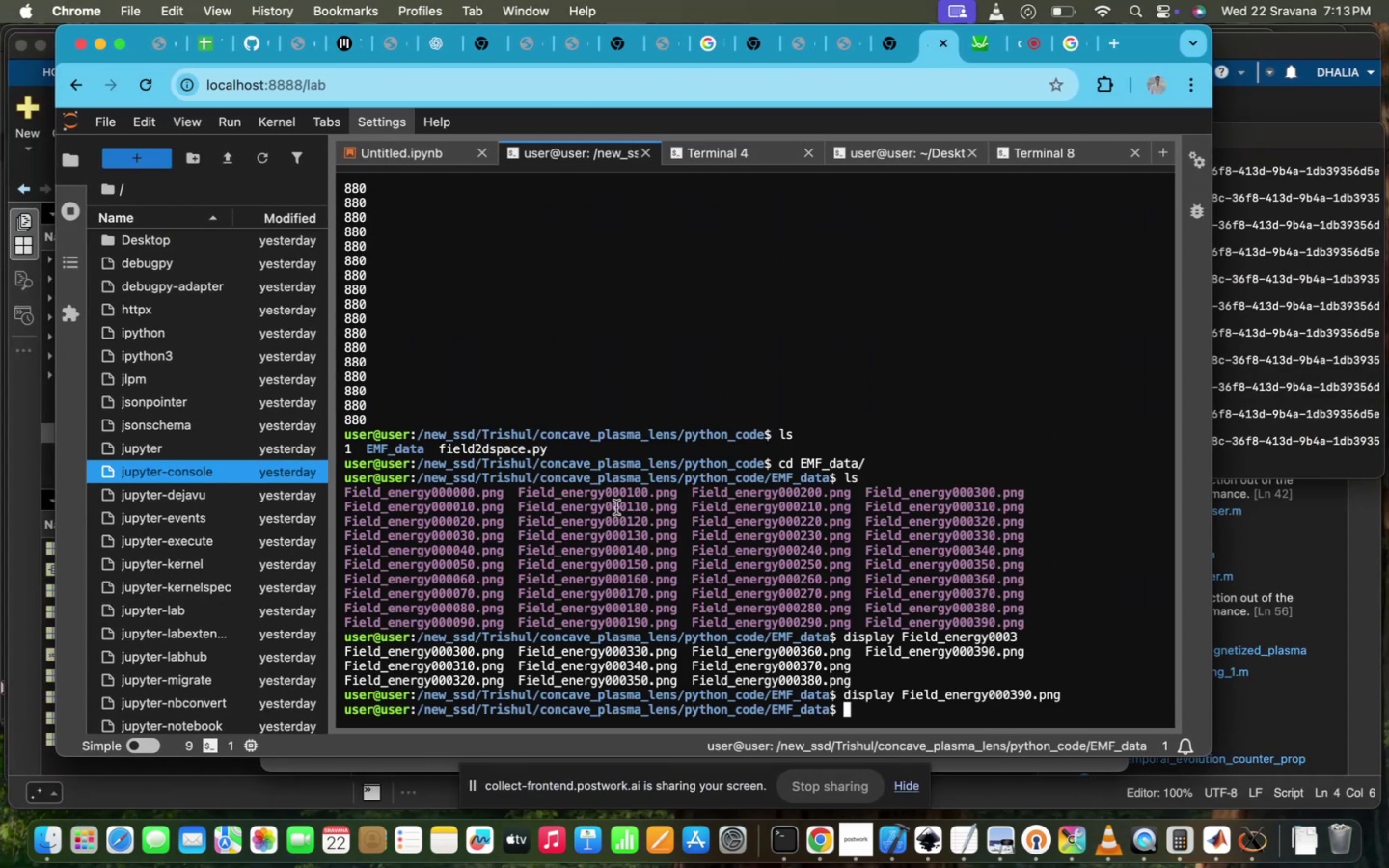 
type(ls)
 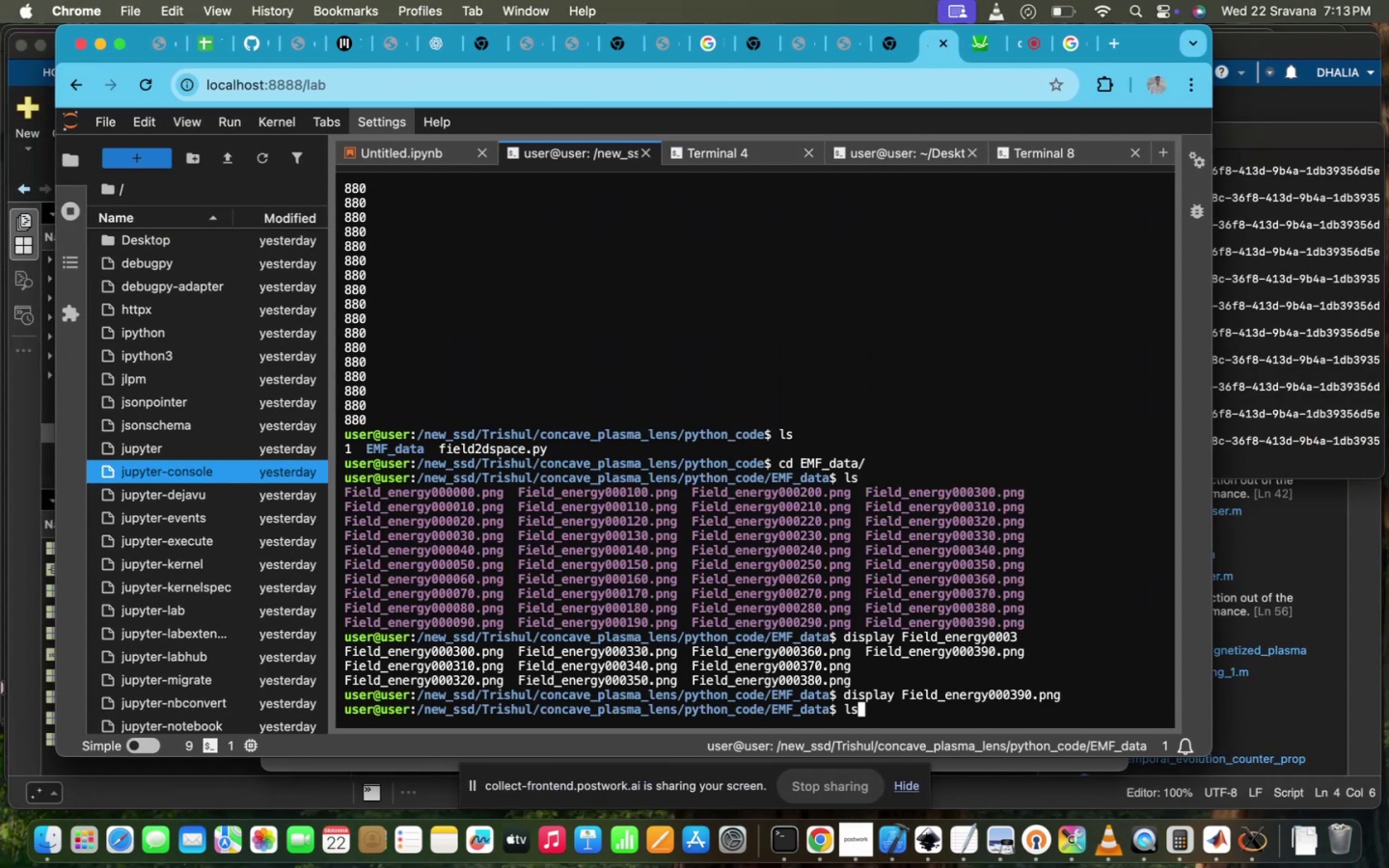 
key(Enter)
 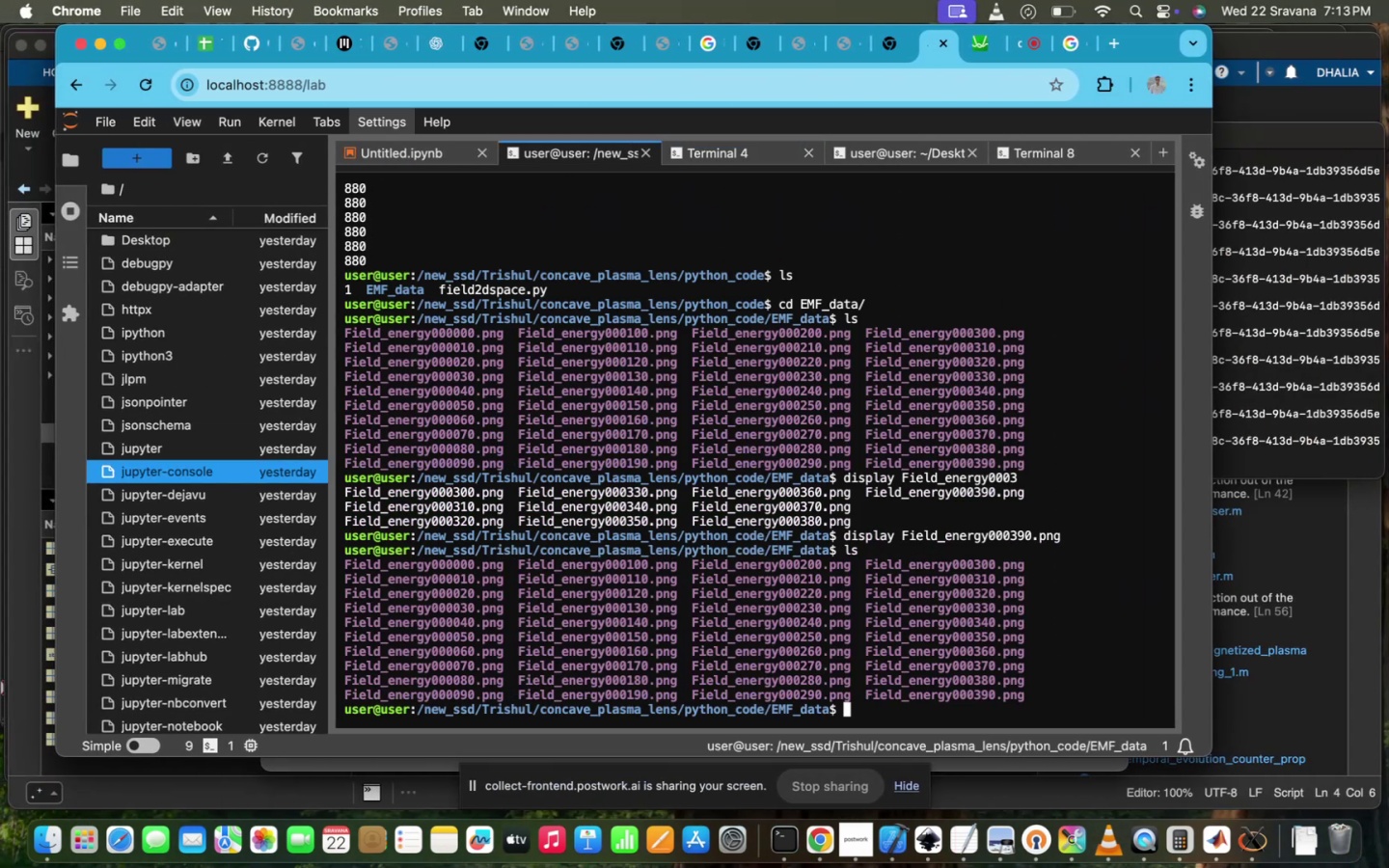 
type(cd ..)
 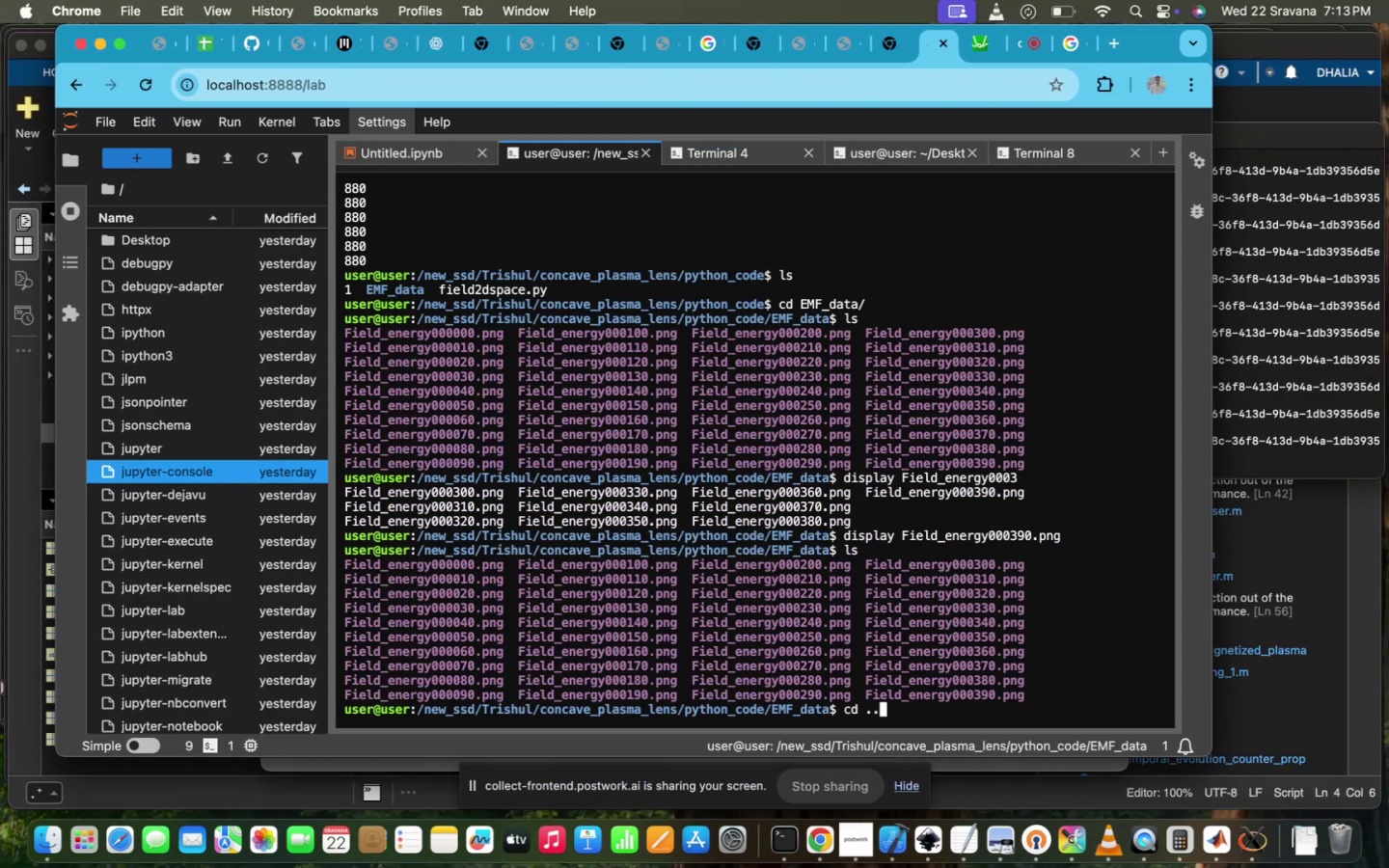 
key(Enter)
 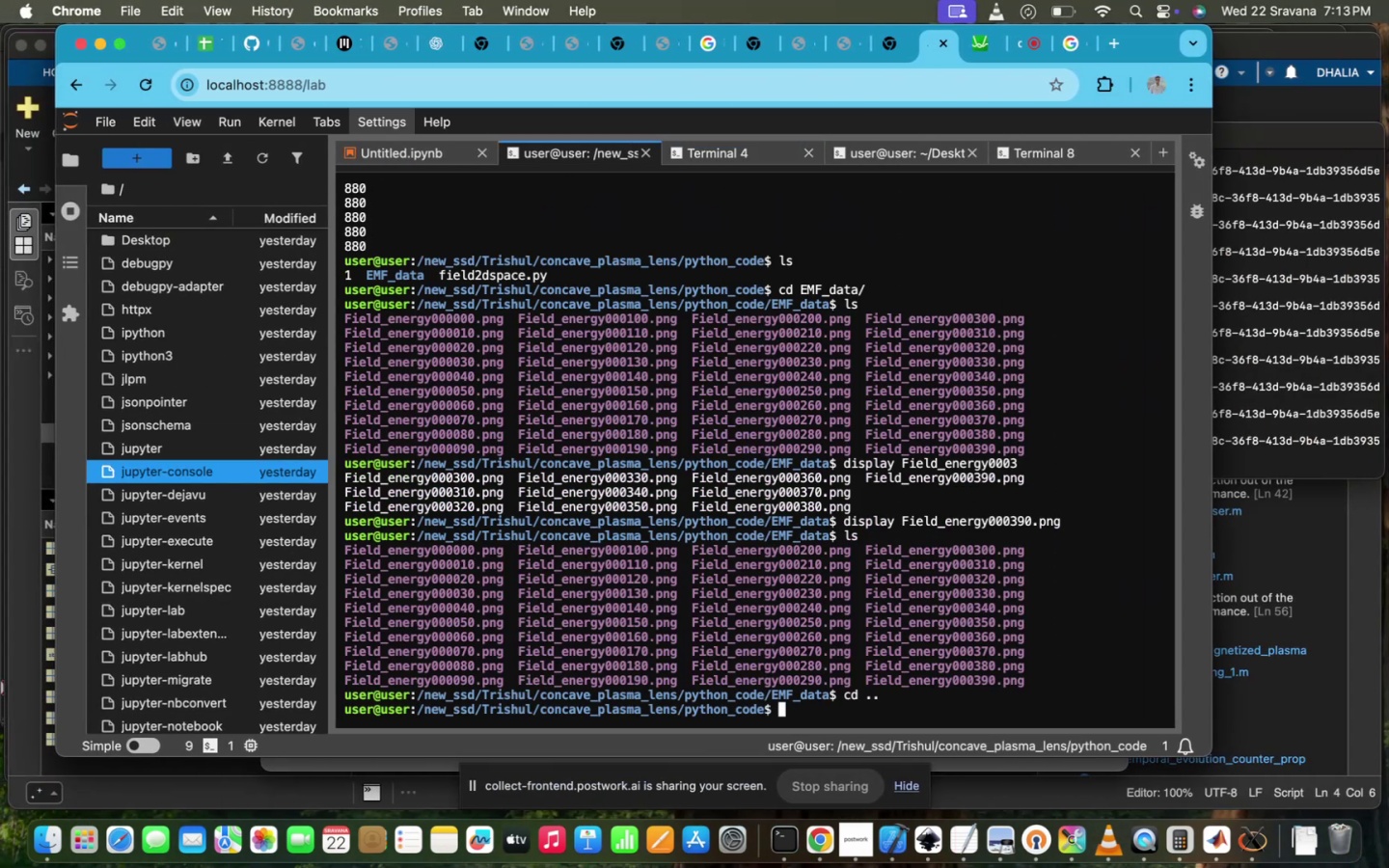 
type(vi fi)
key(Tab)
 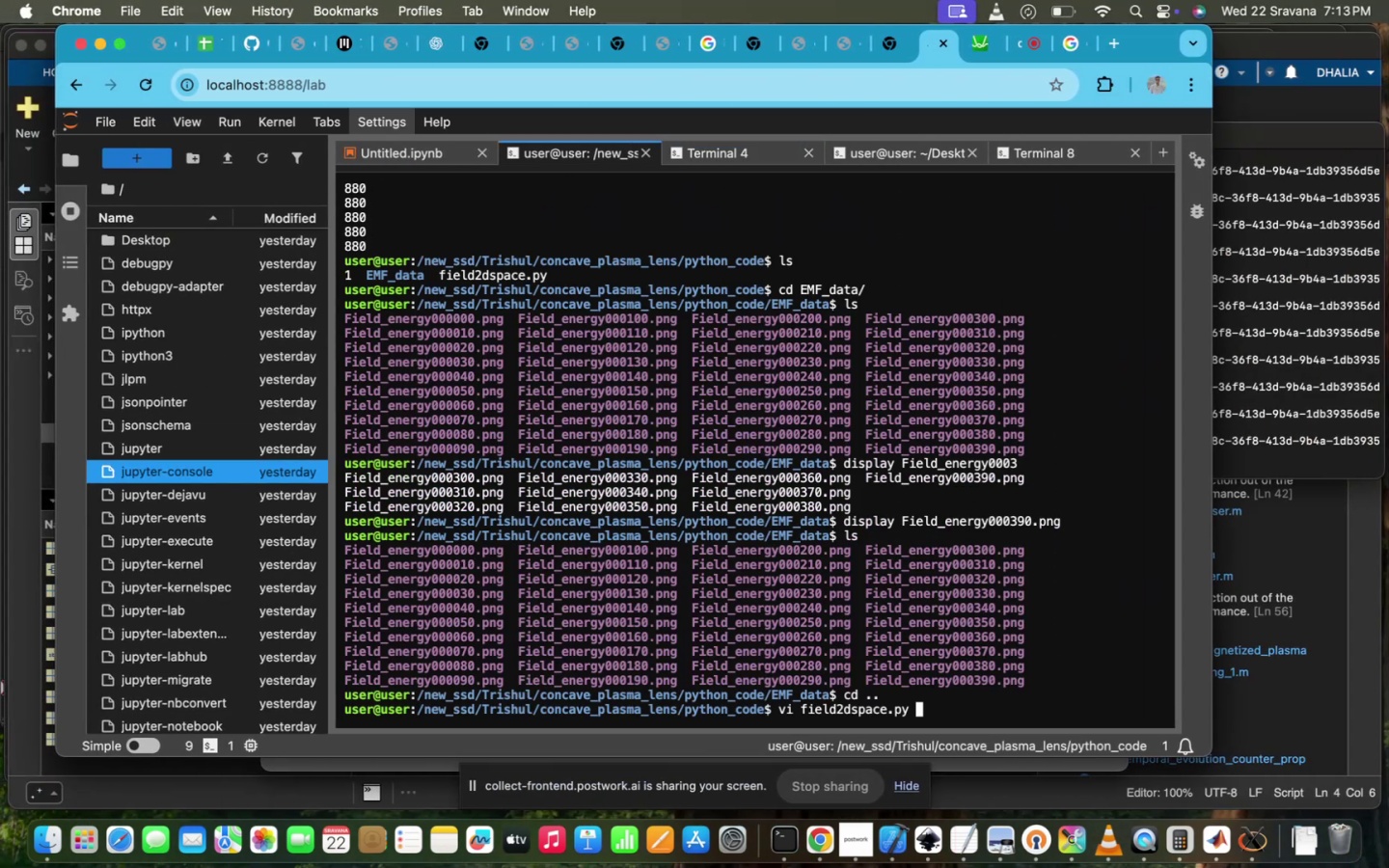 
hold_key(key=Enter, duration=0.7)
 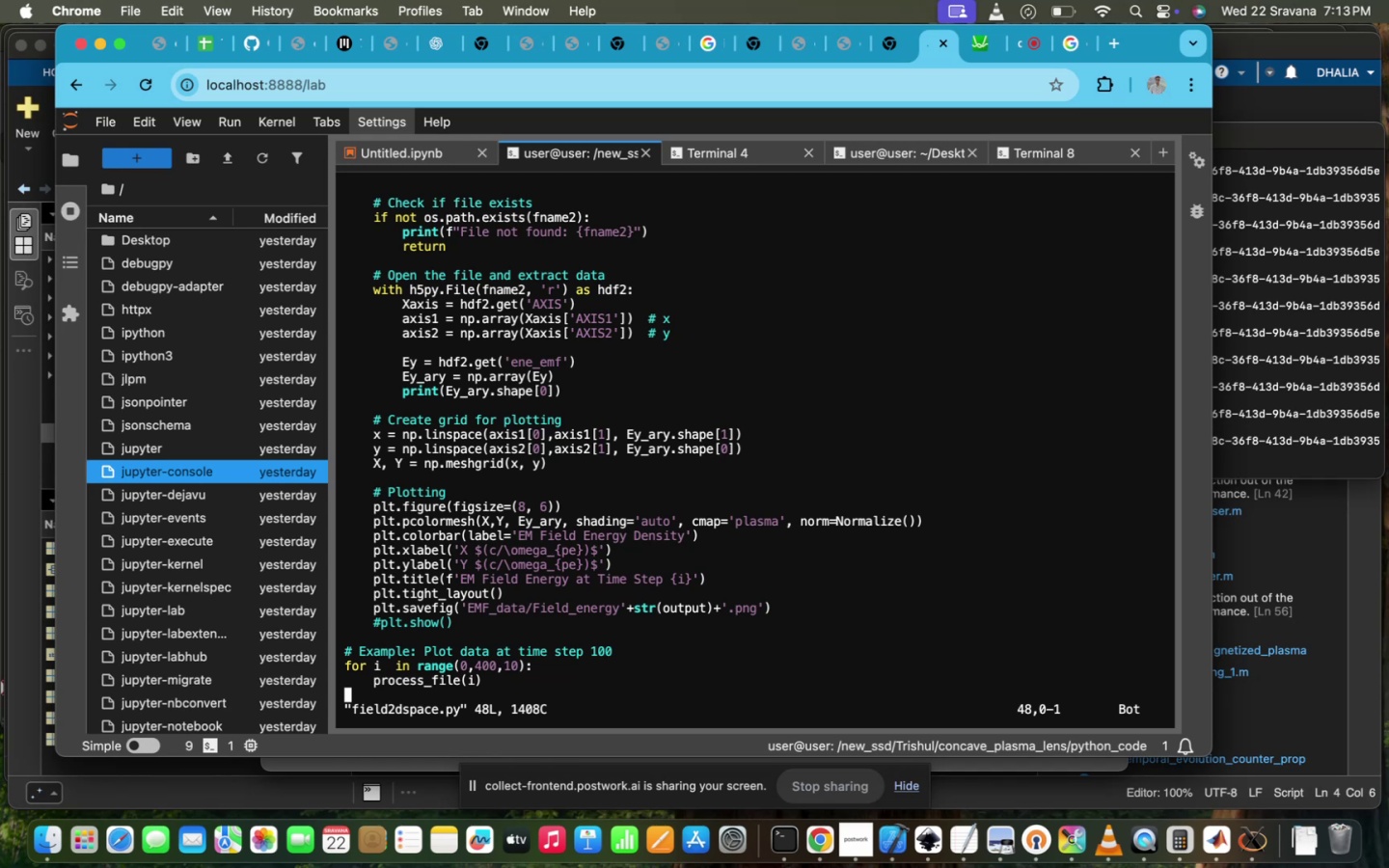 
hold_key(key=ArrowUp, duration=0.47)
 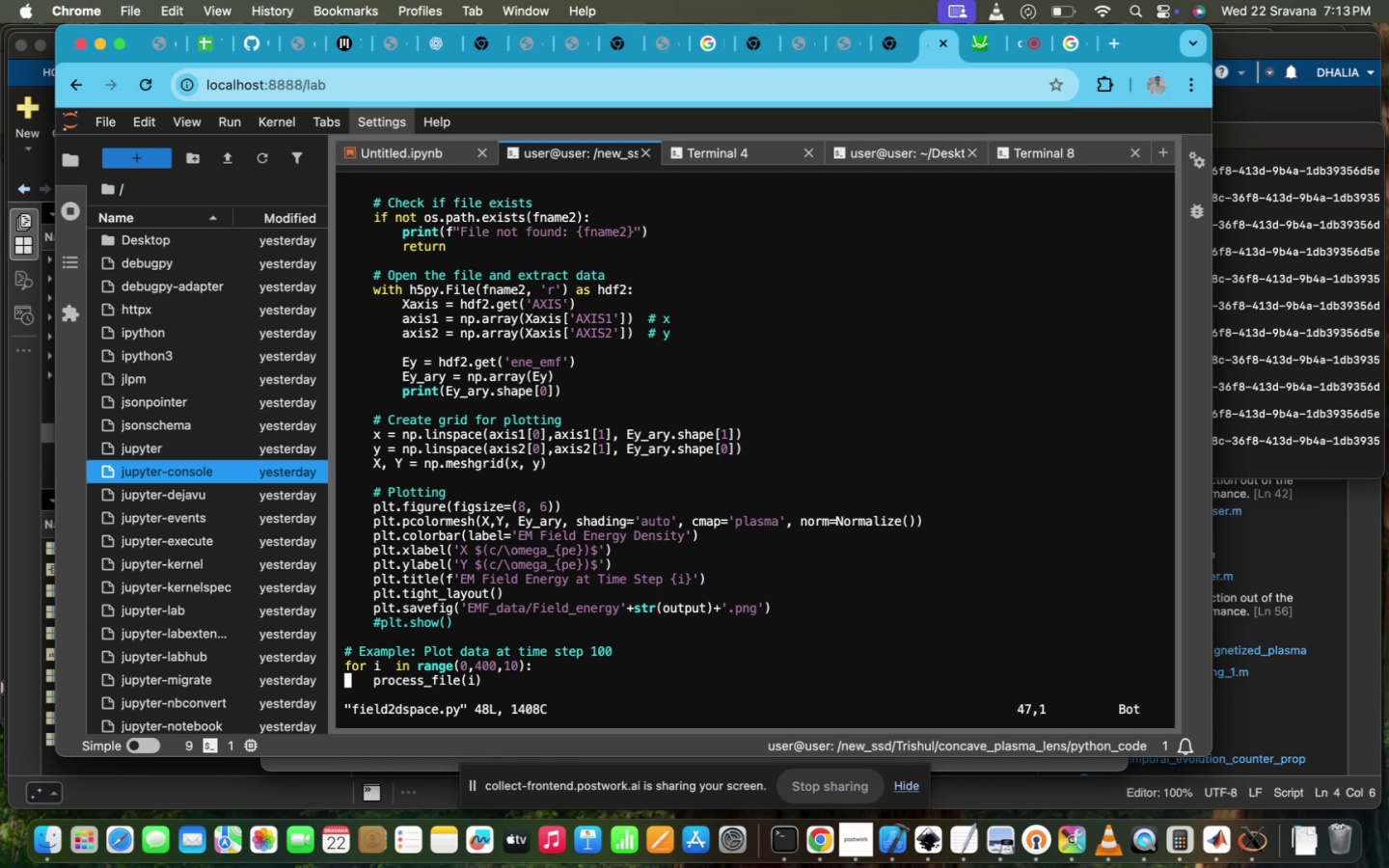 
key(ArrowRight)
 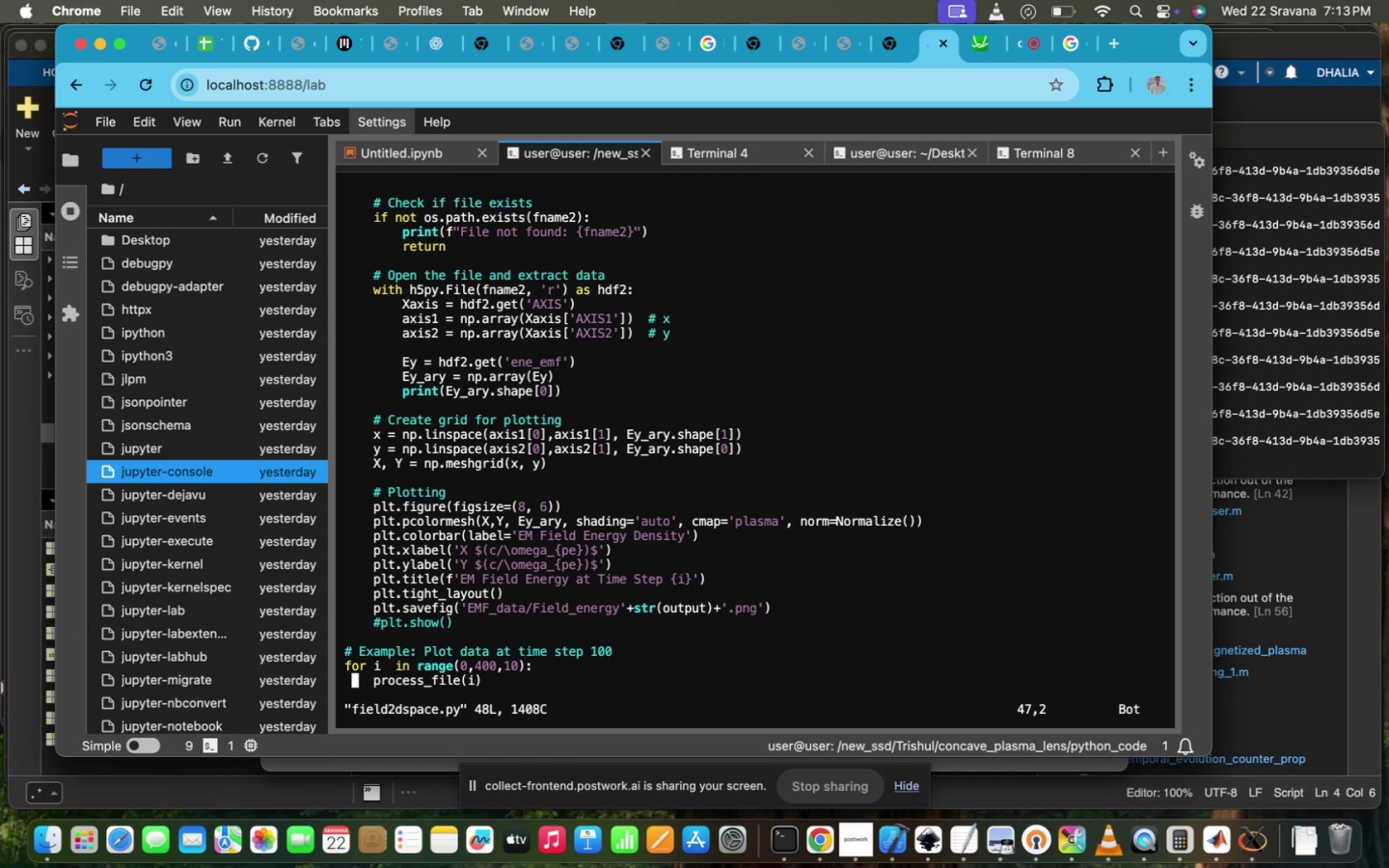 
key(ArrowUp)
 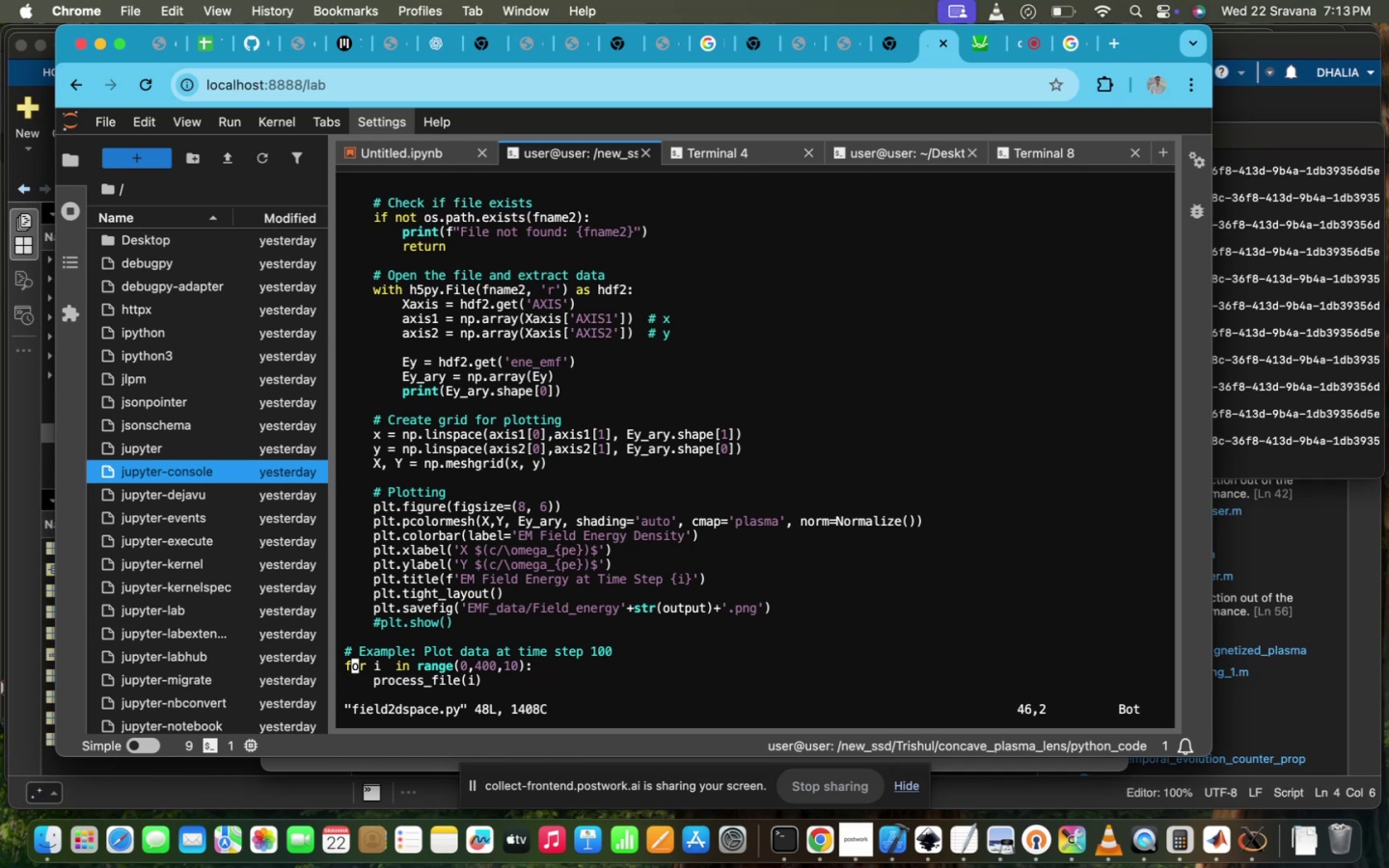 
hold_key(key=ArrowRight, duration=1.54)
 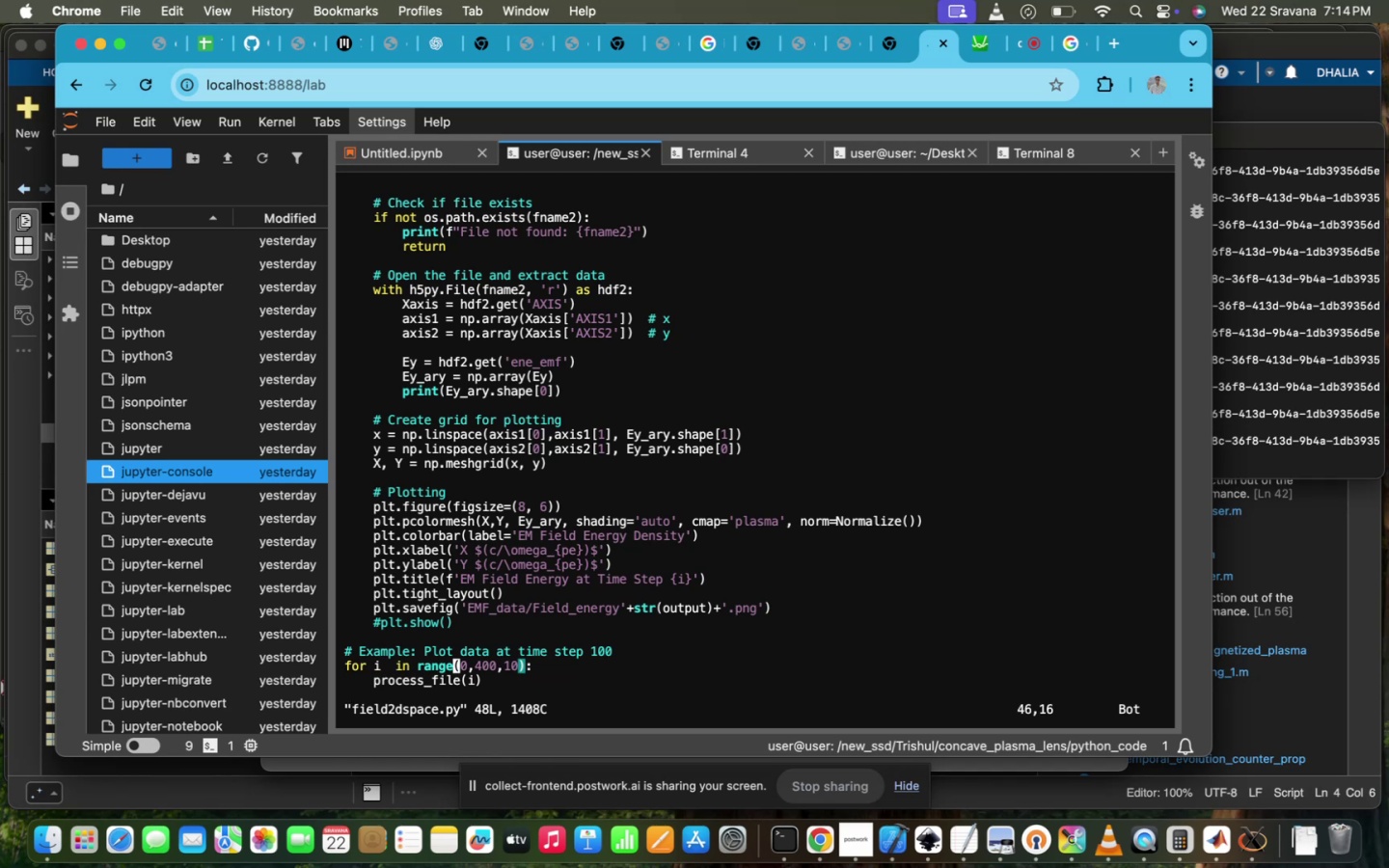 
key(ArrowRight)
 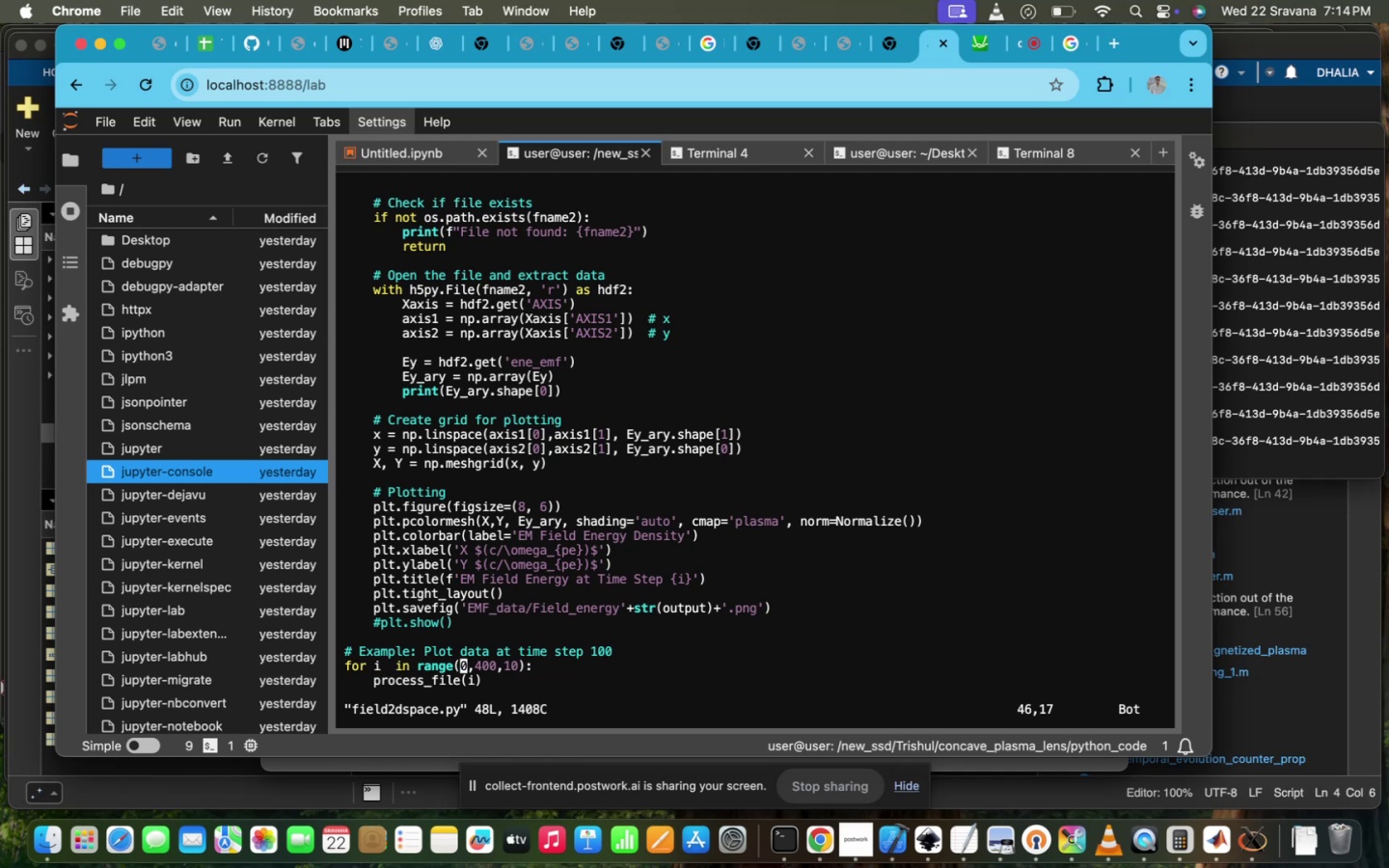 
key(ArrowRight)
 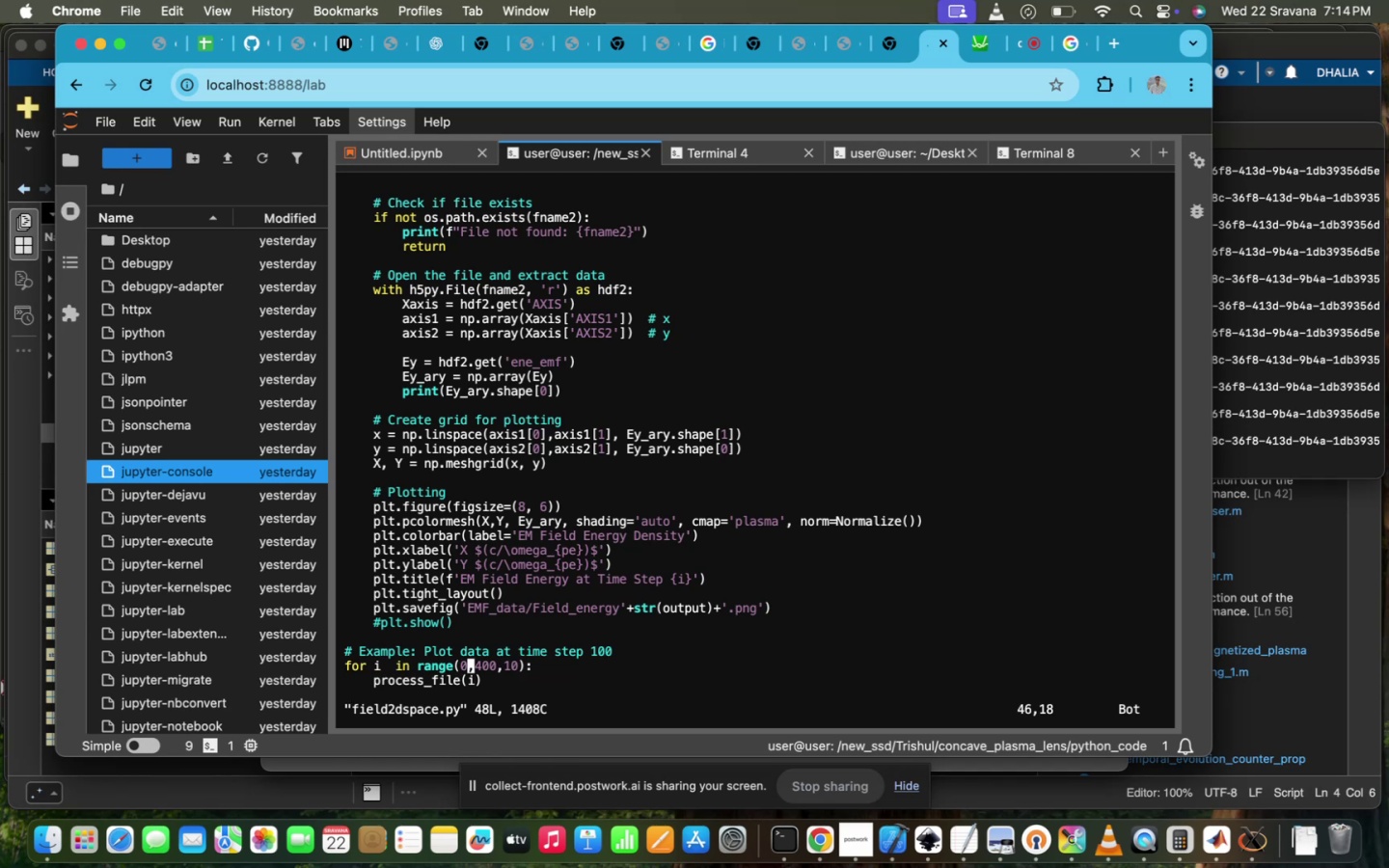 
type(i)
key(Backspace)
type(400)
 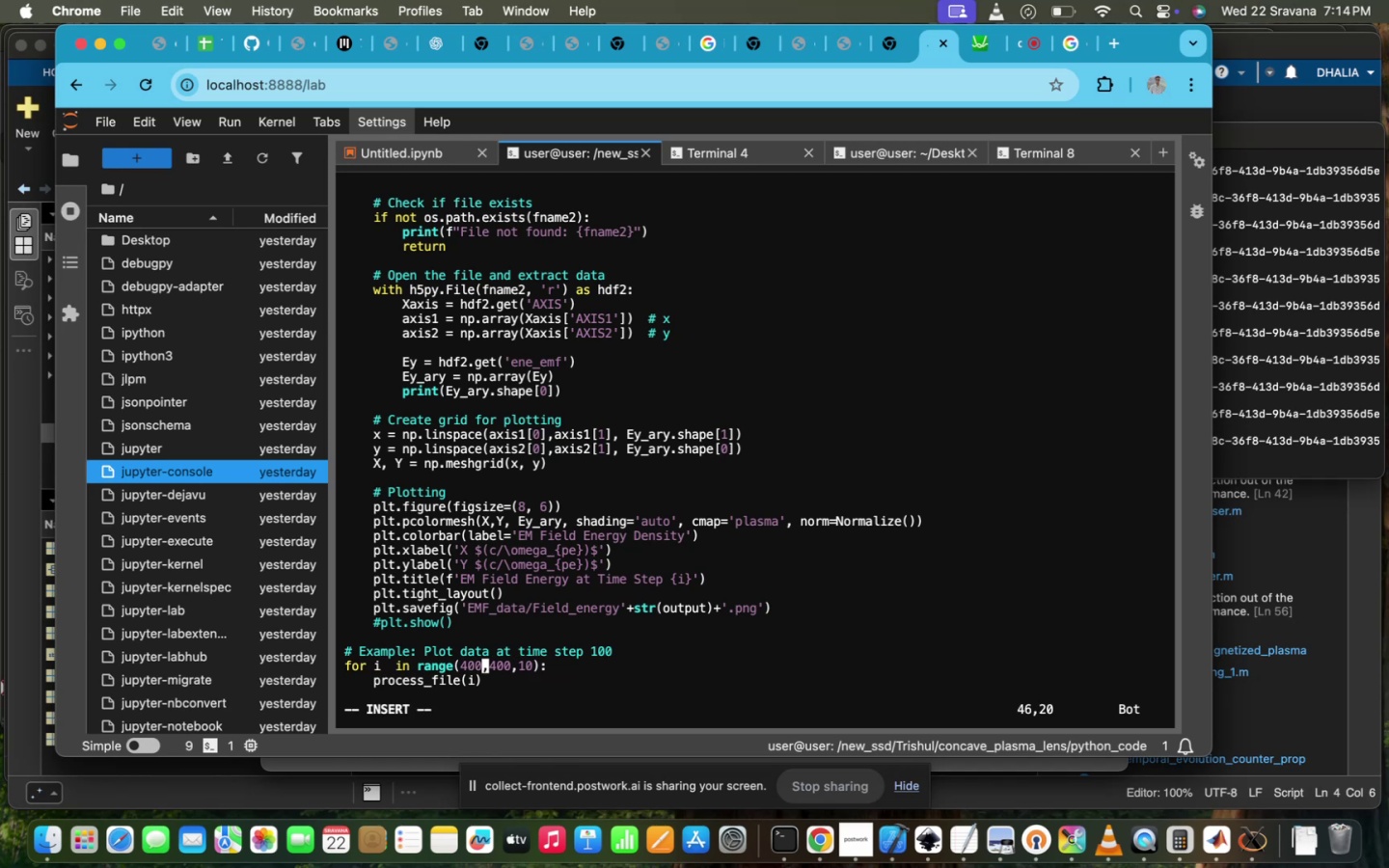 
key(ArrowRight)
 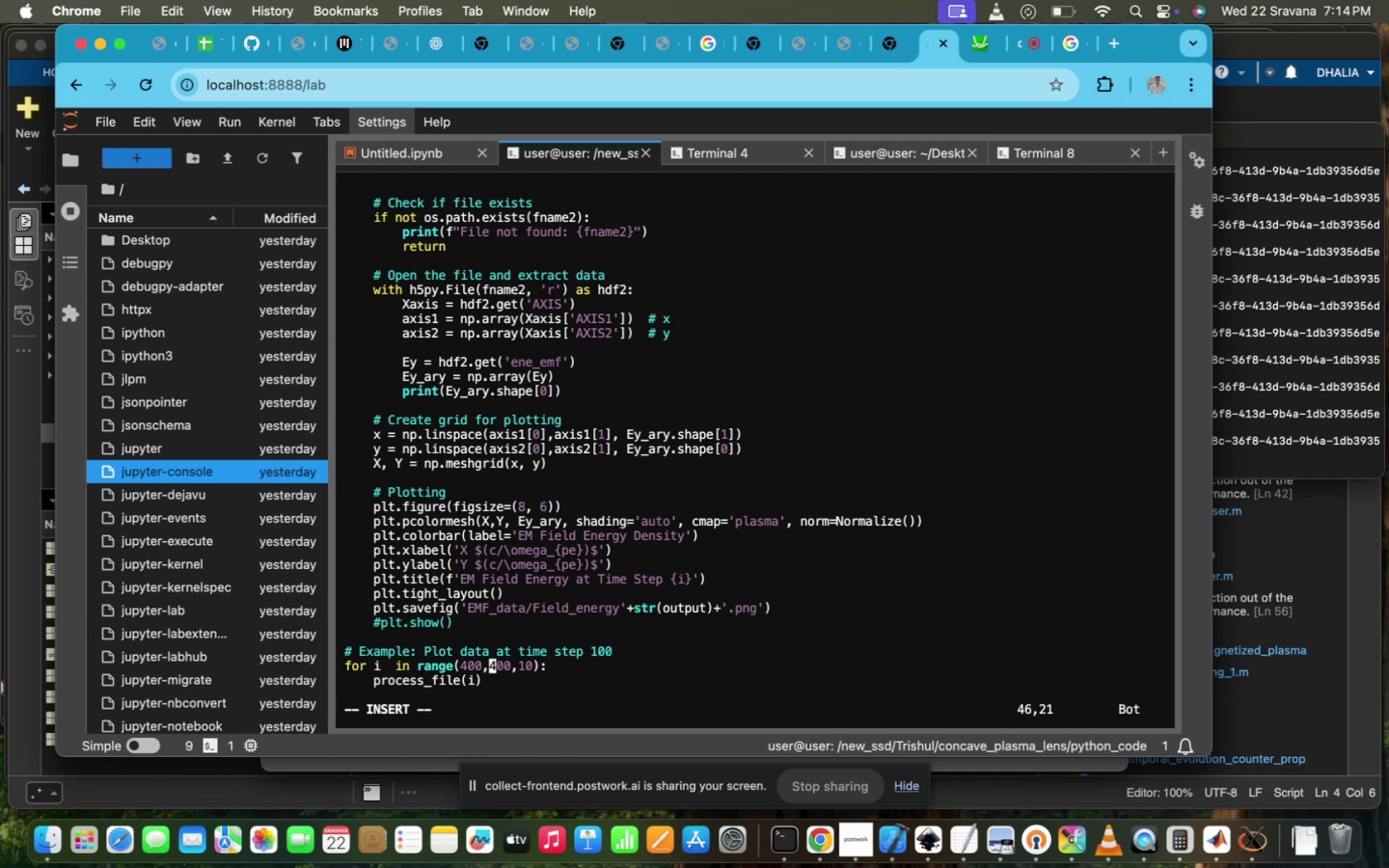 
key(ArrowRight)
 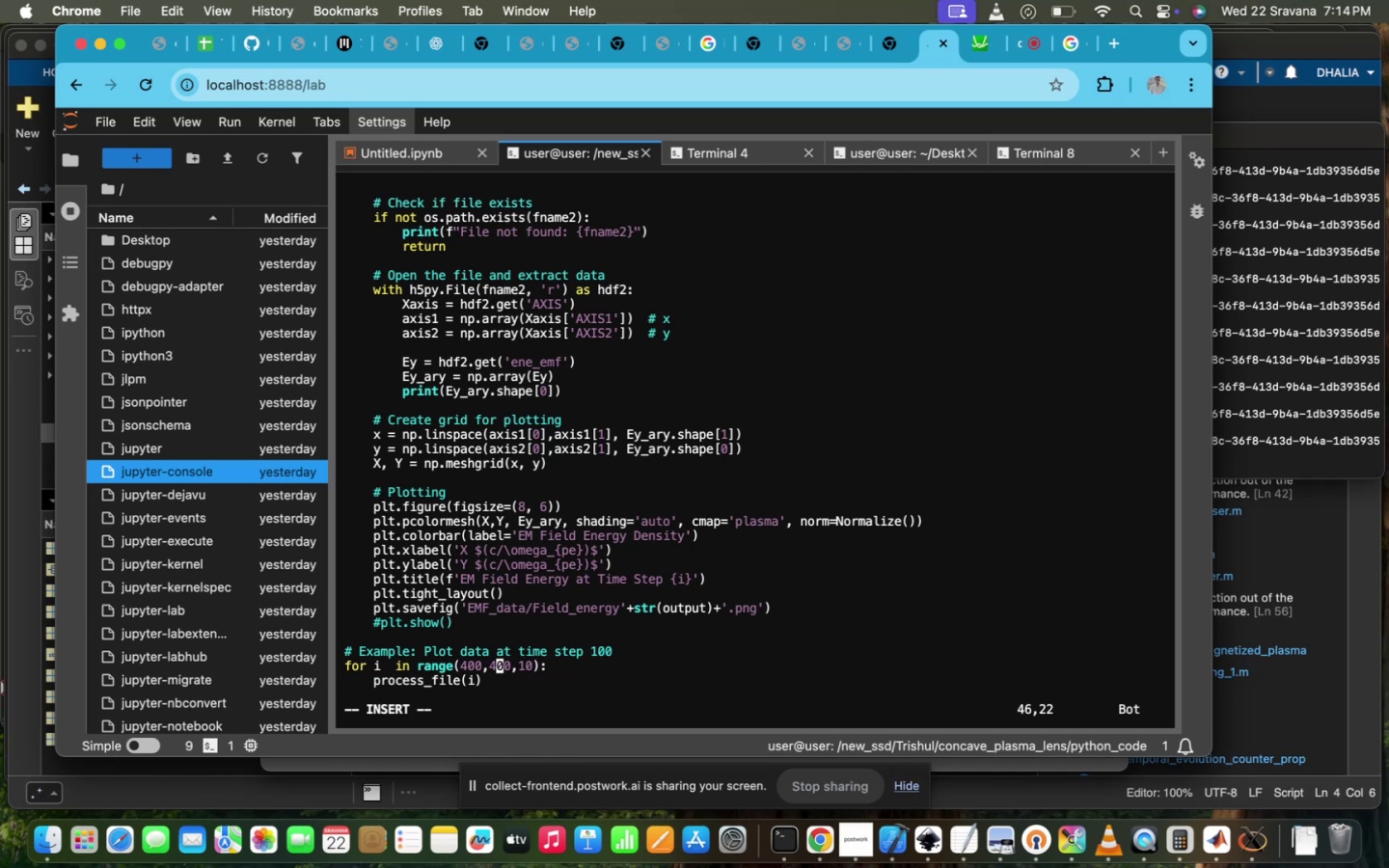 
key(ArrowRight)
 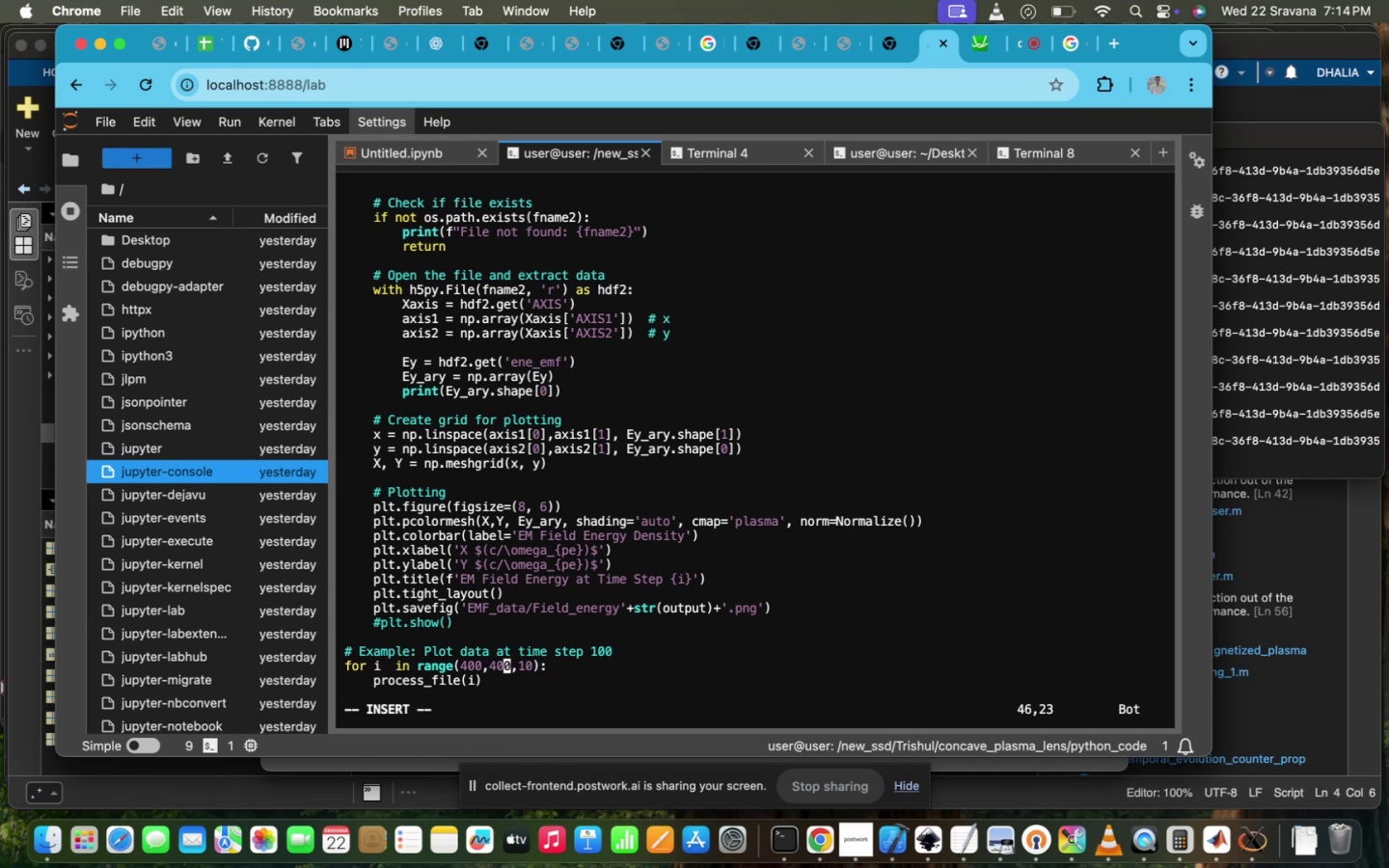 
key(Backspace)
type(7)
key(Escape)
type(:wq!)
 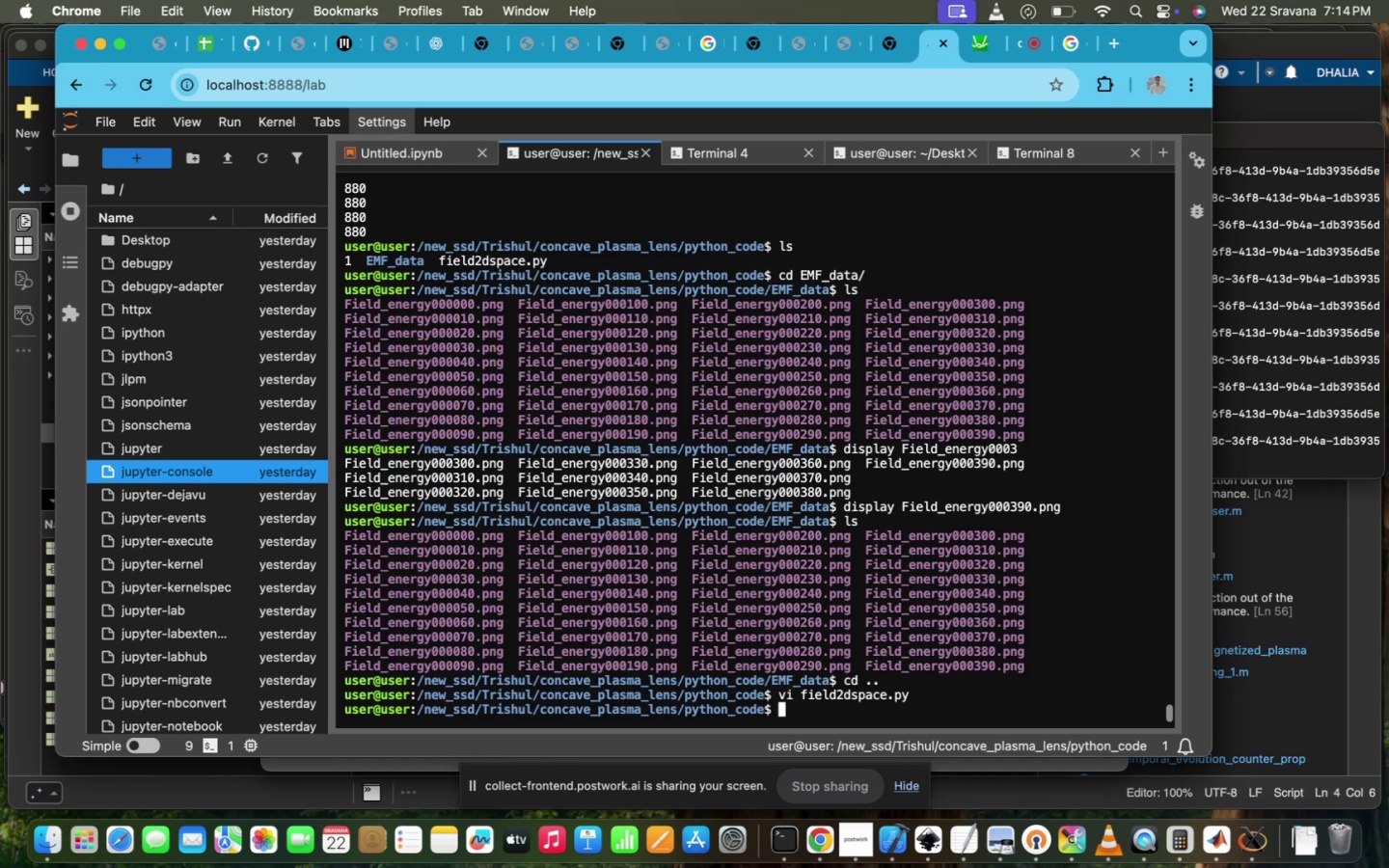 
 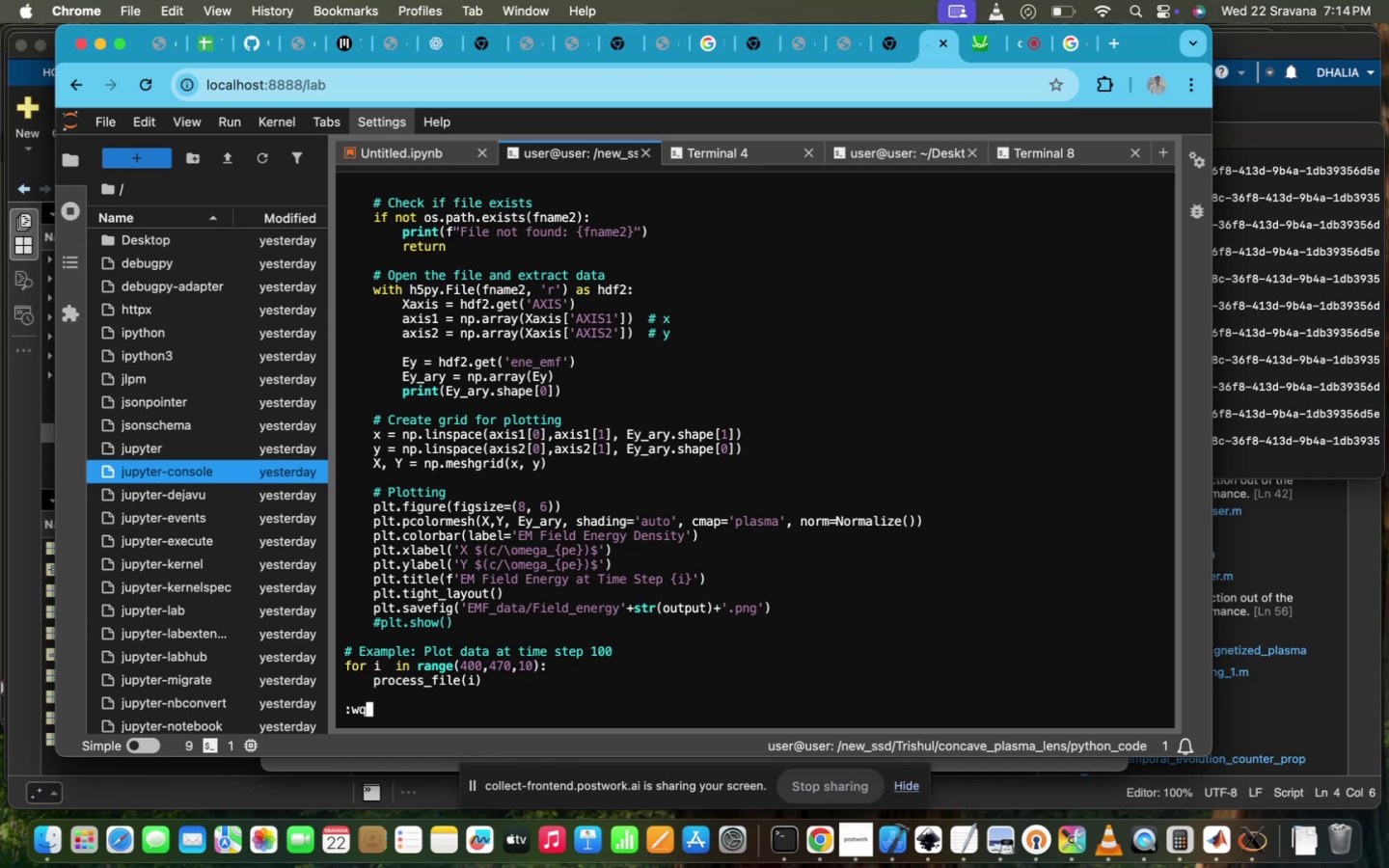 
key(Enter)
 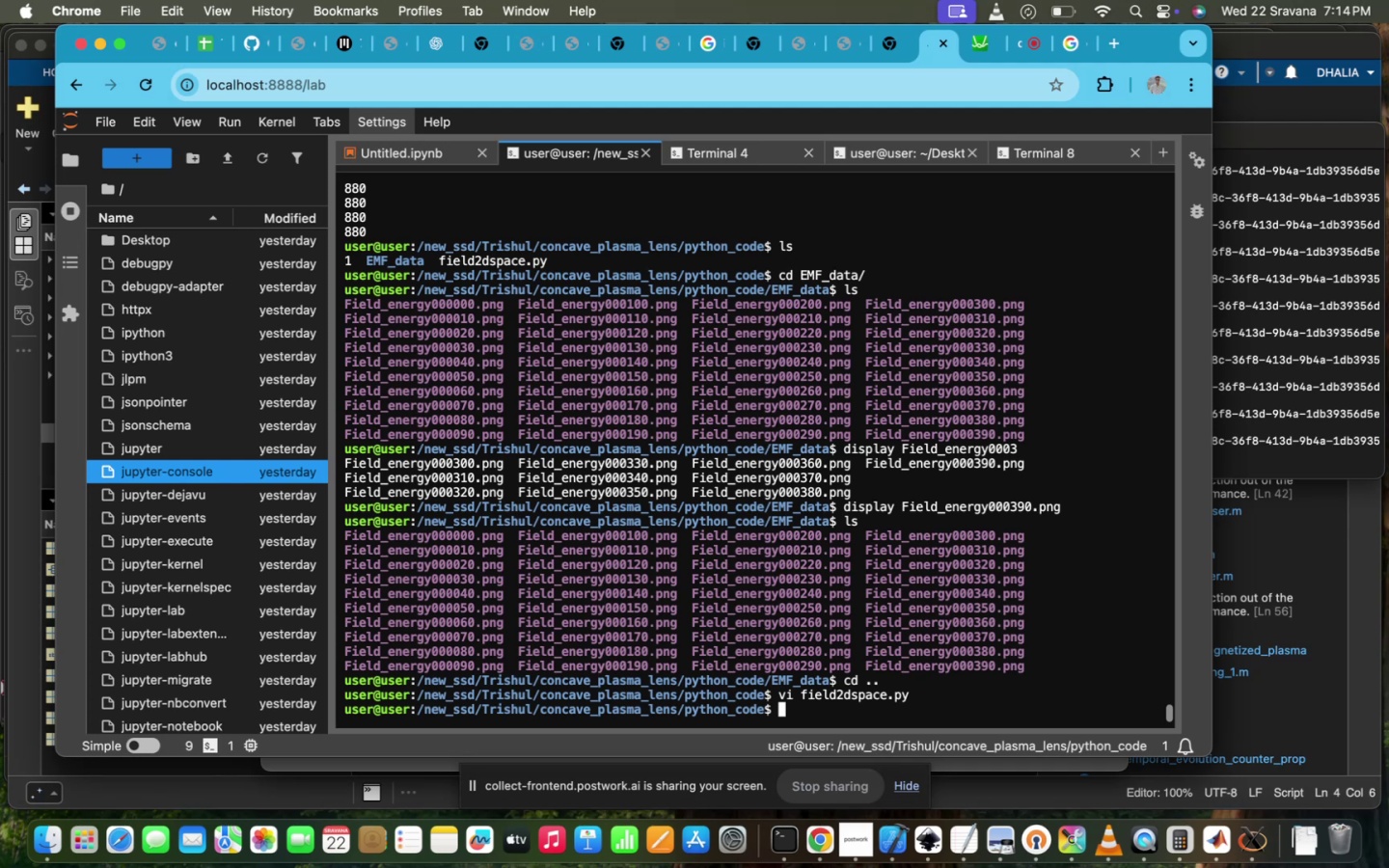 
key(ArrowUp)
 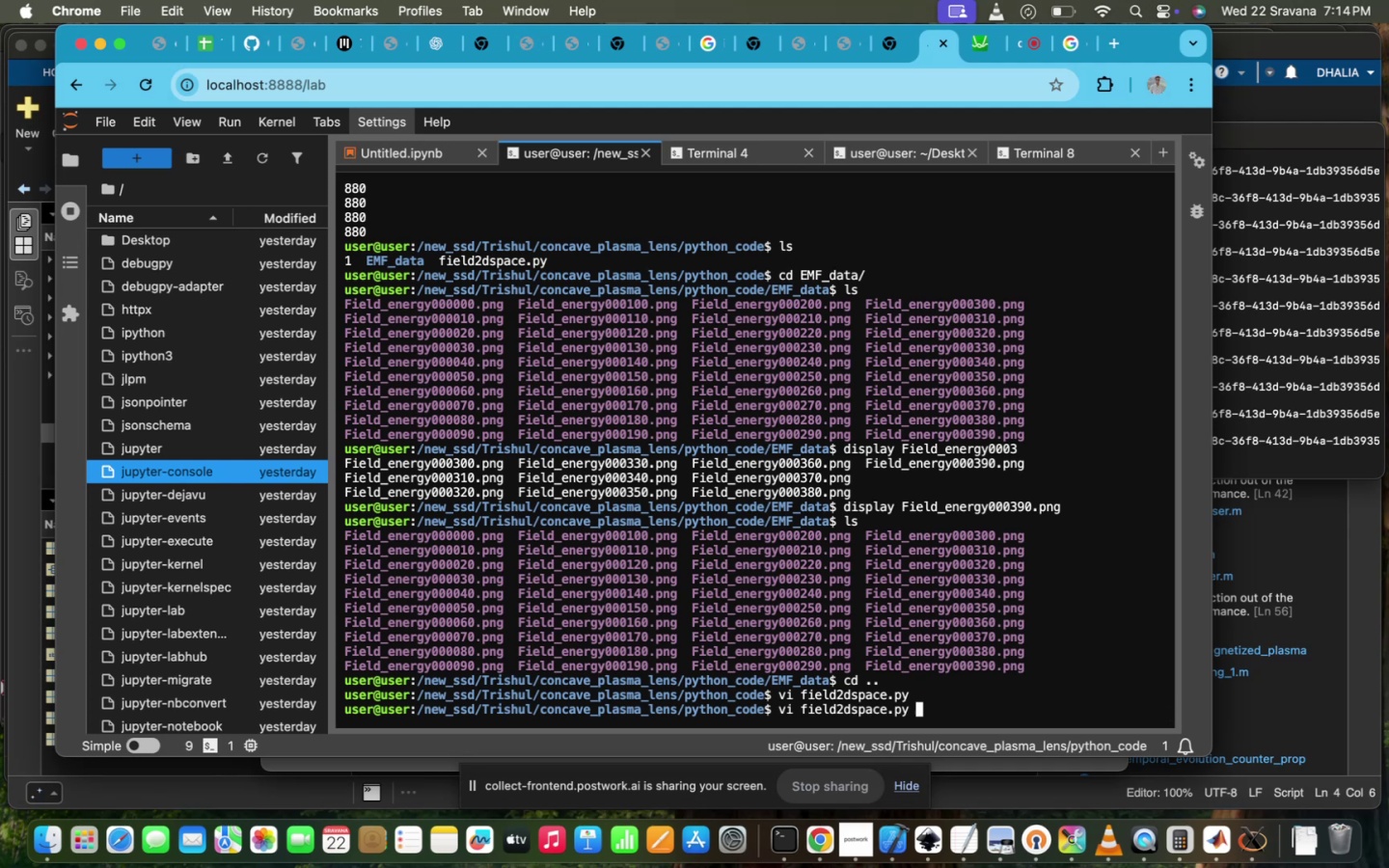 
key(ArrowUp)
 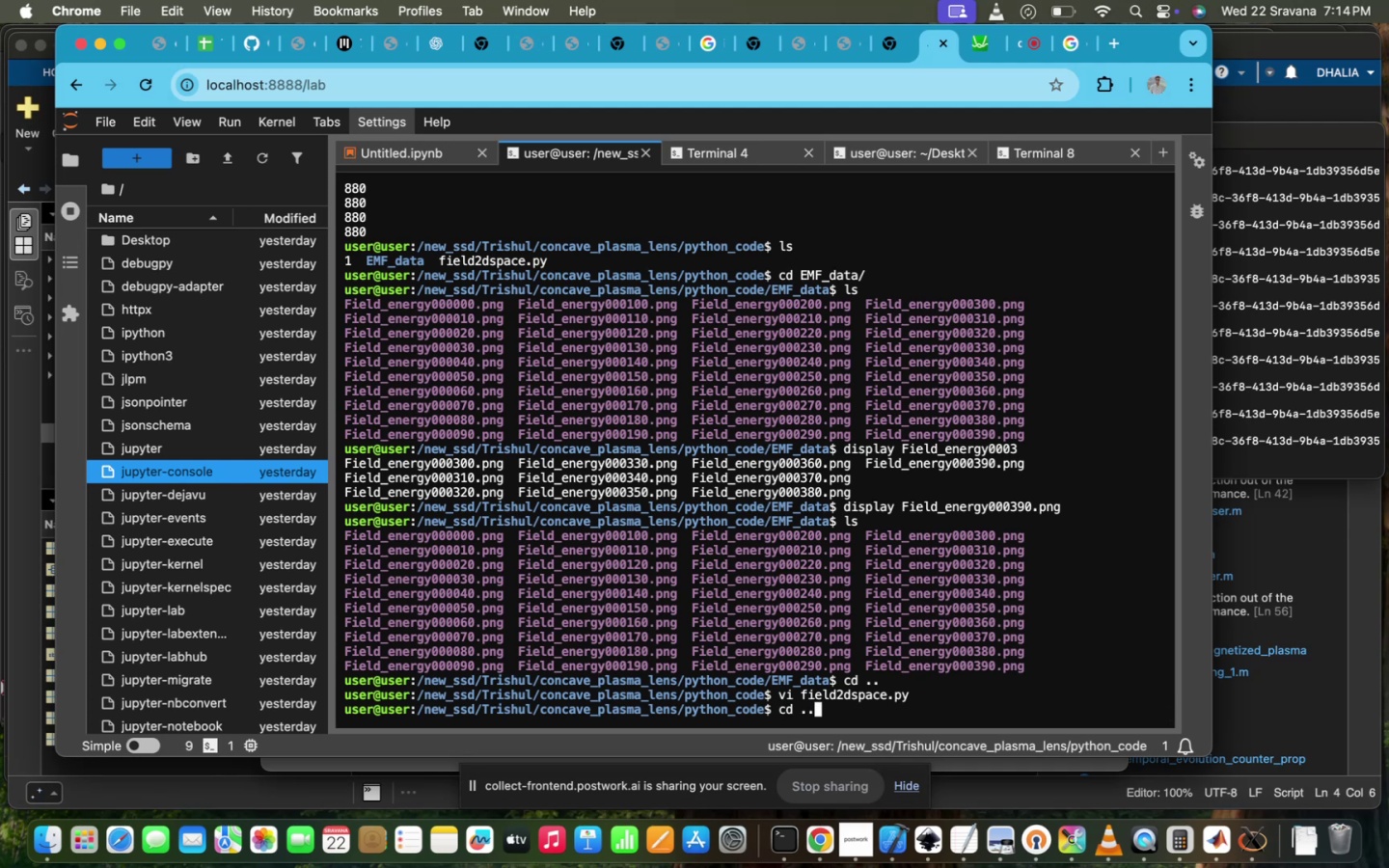 
key(ArrowUp)
 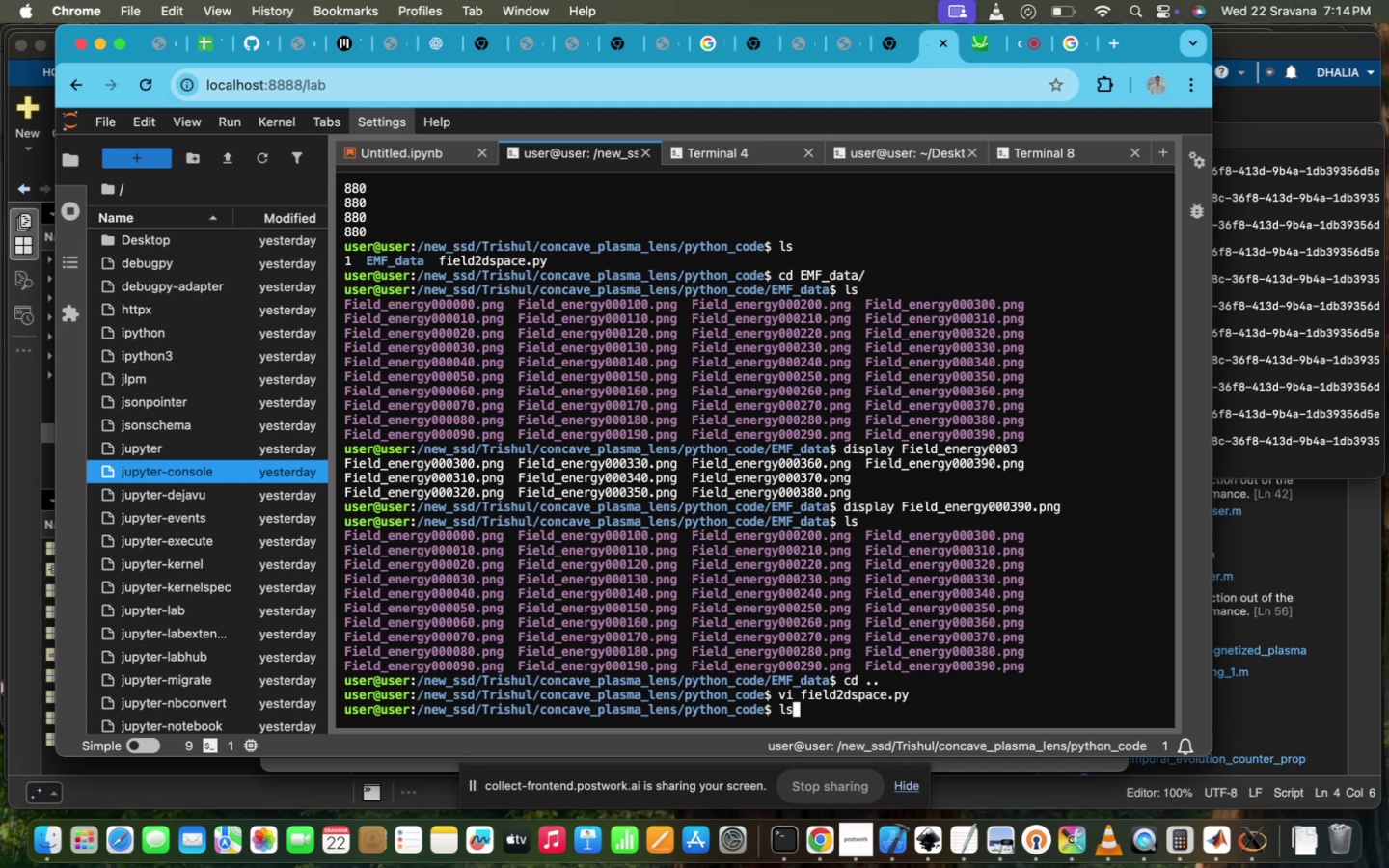 
key(ArrowUp)
 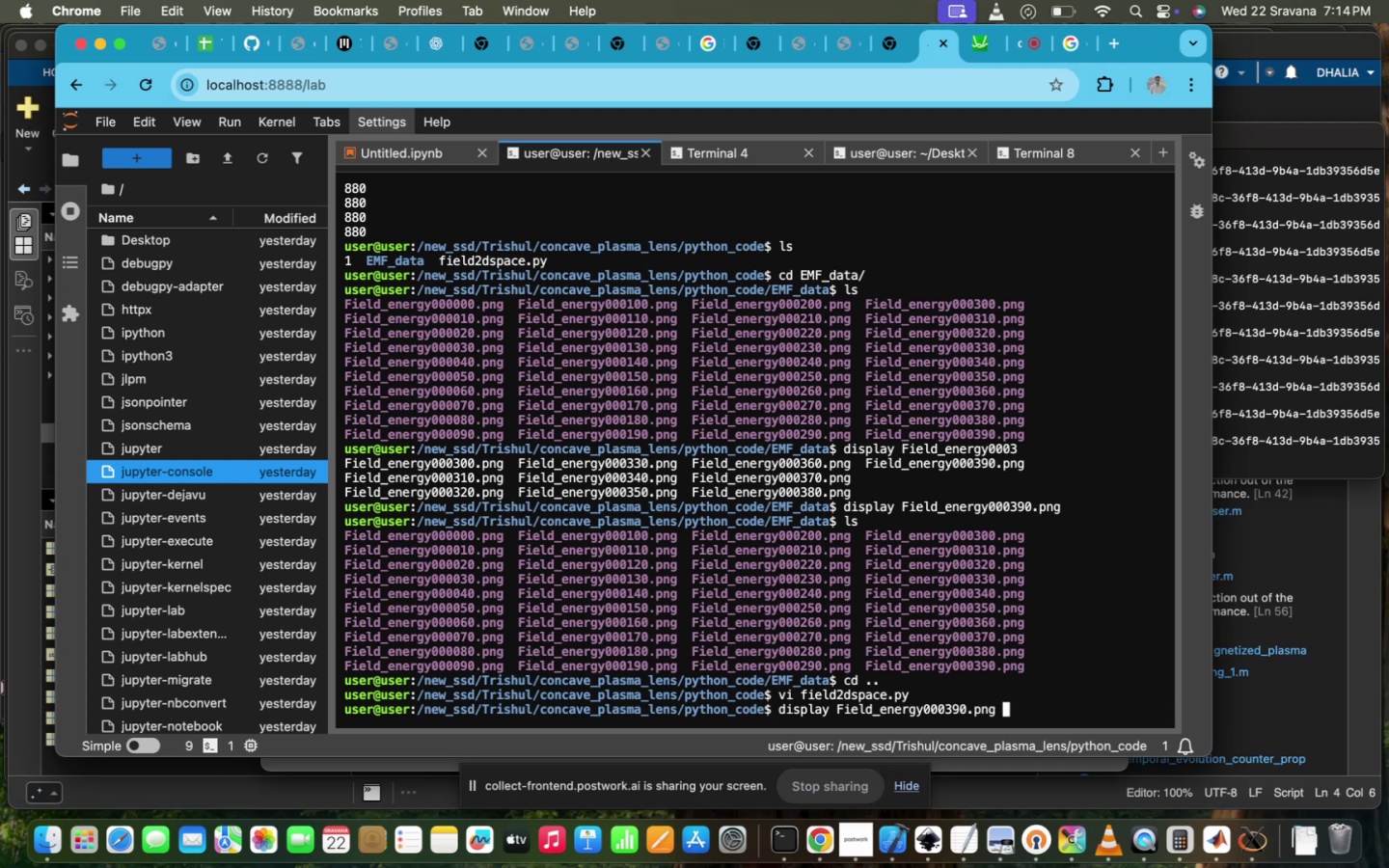 
key(ArrowUp)
 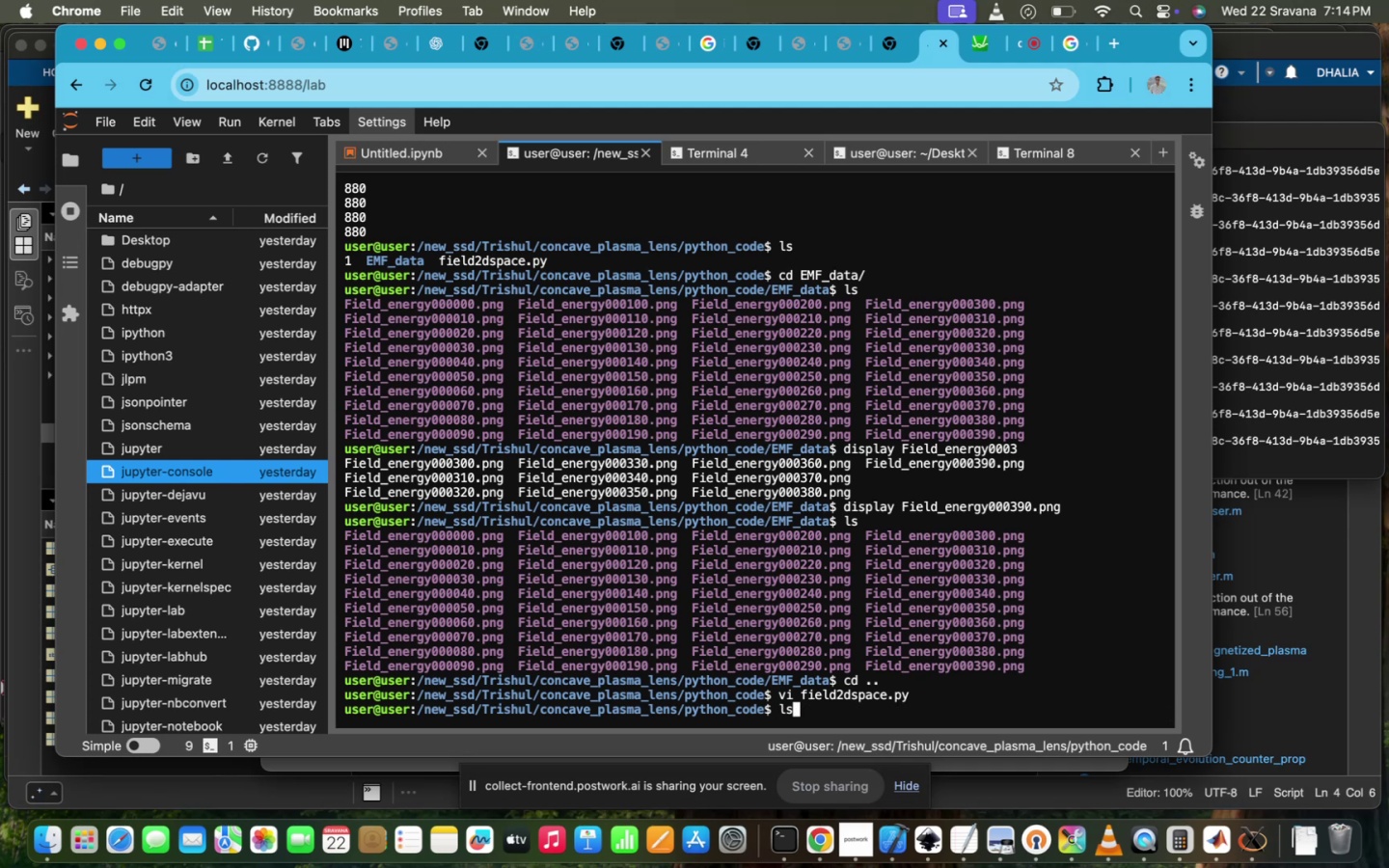 
key(ArrowUp)
 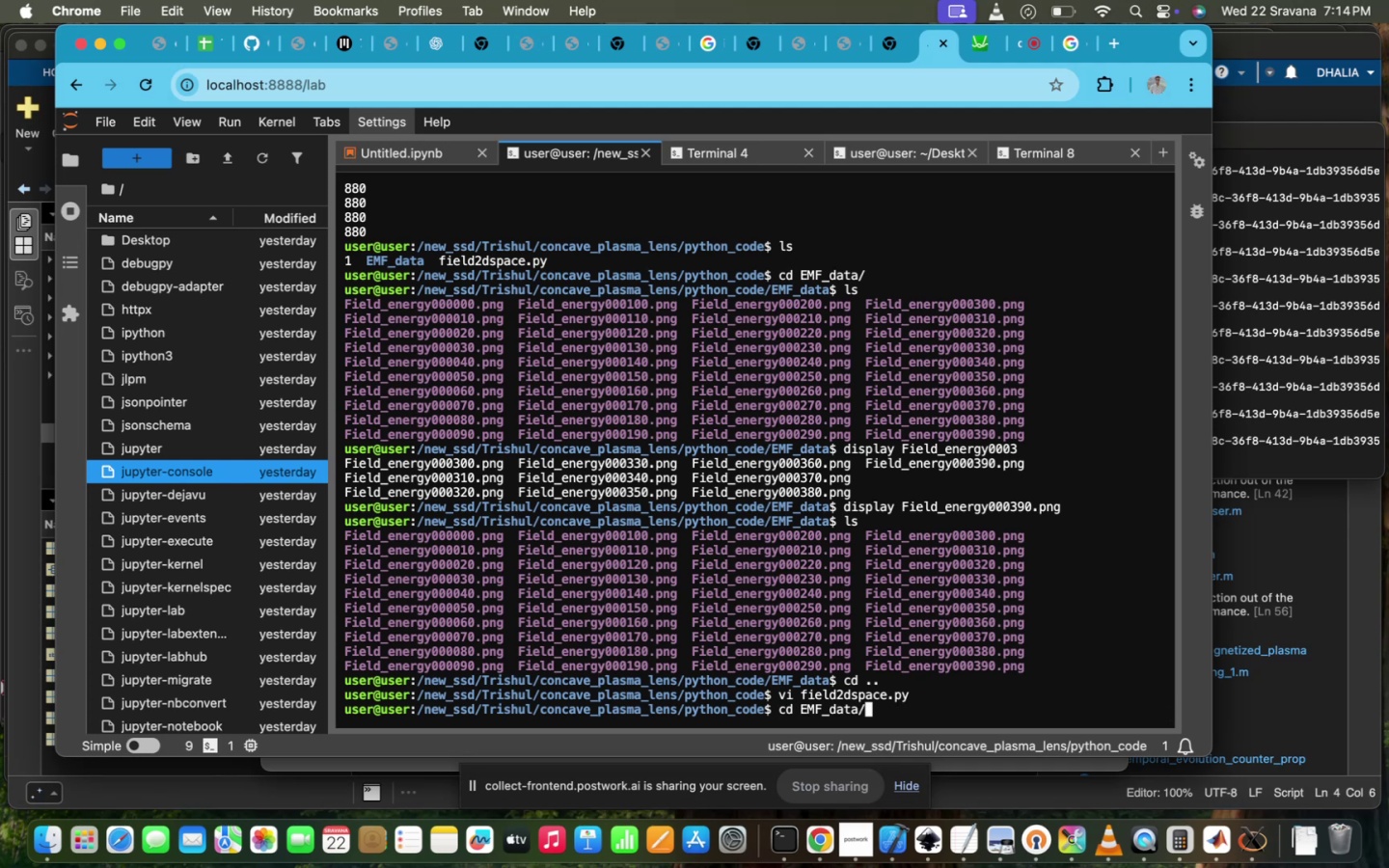 
key(ArrowUp)
 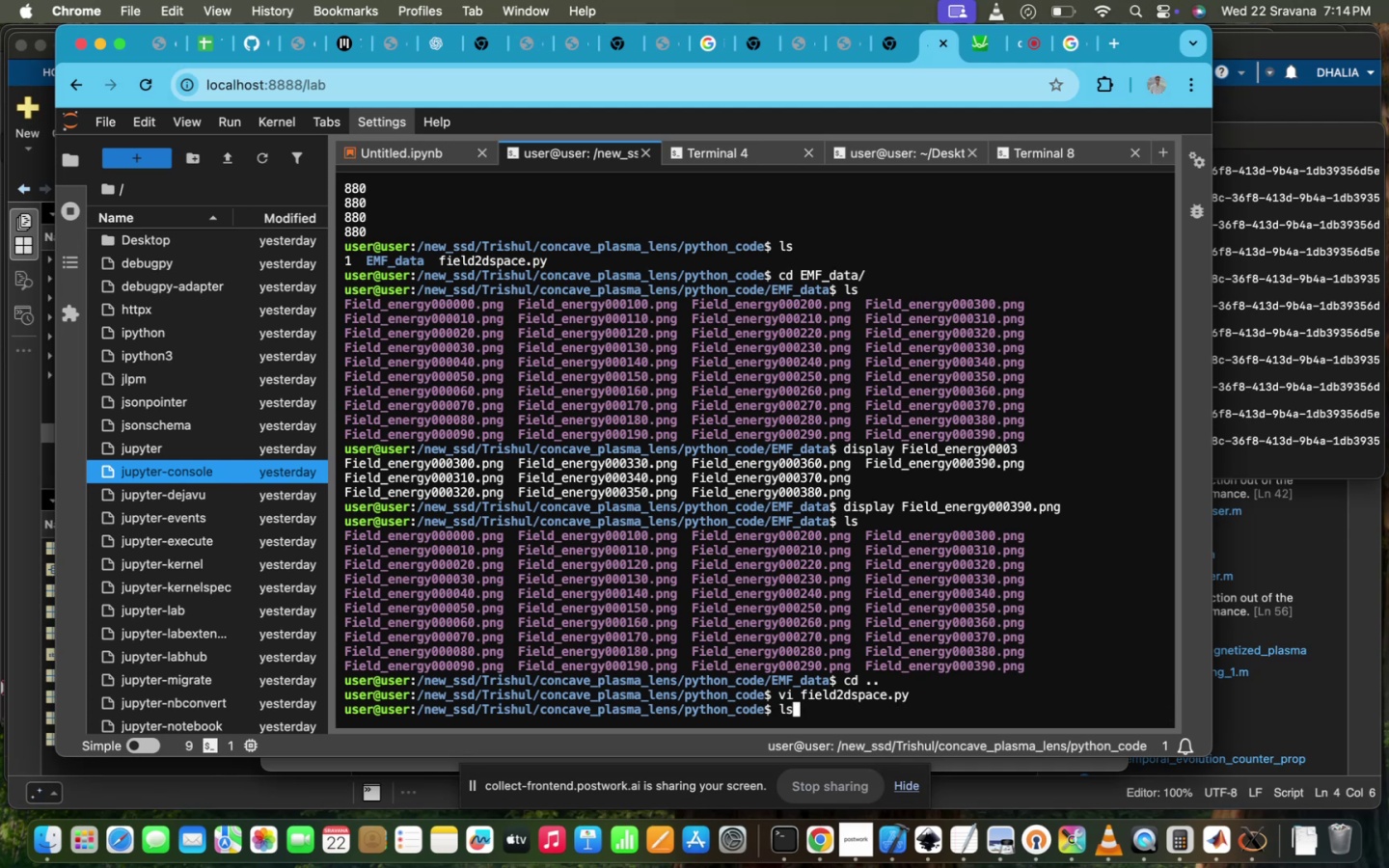 
key(ArrowUp)
 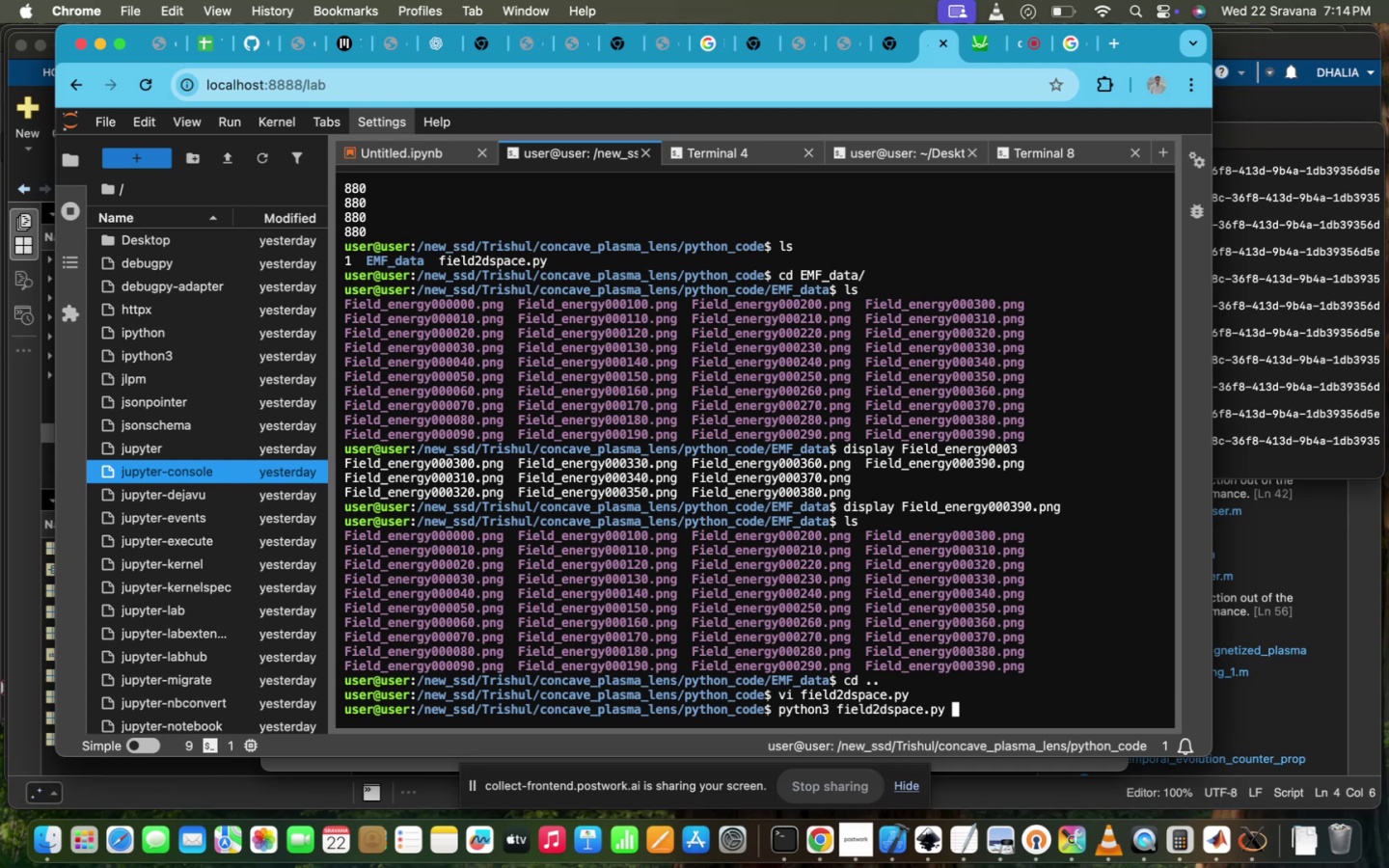 
key(Enter)
 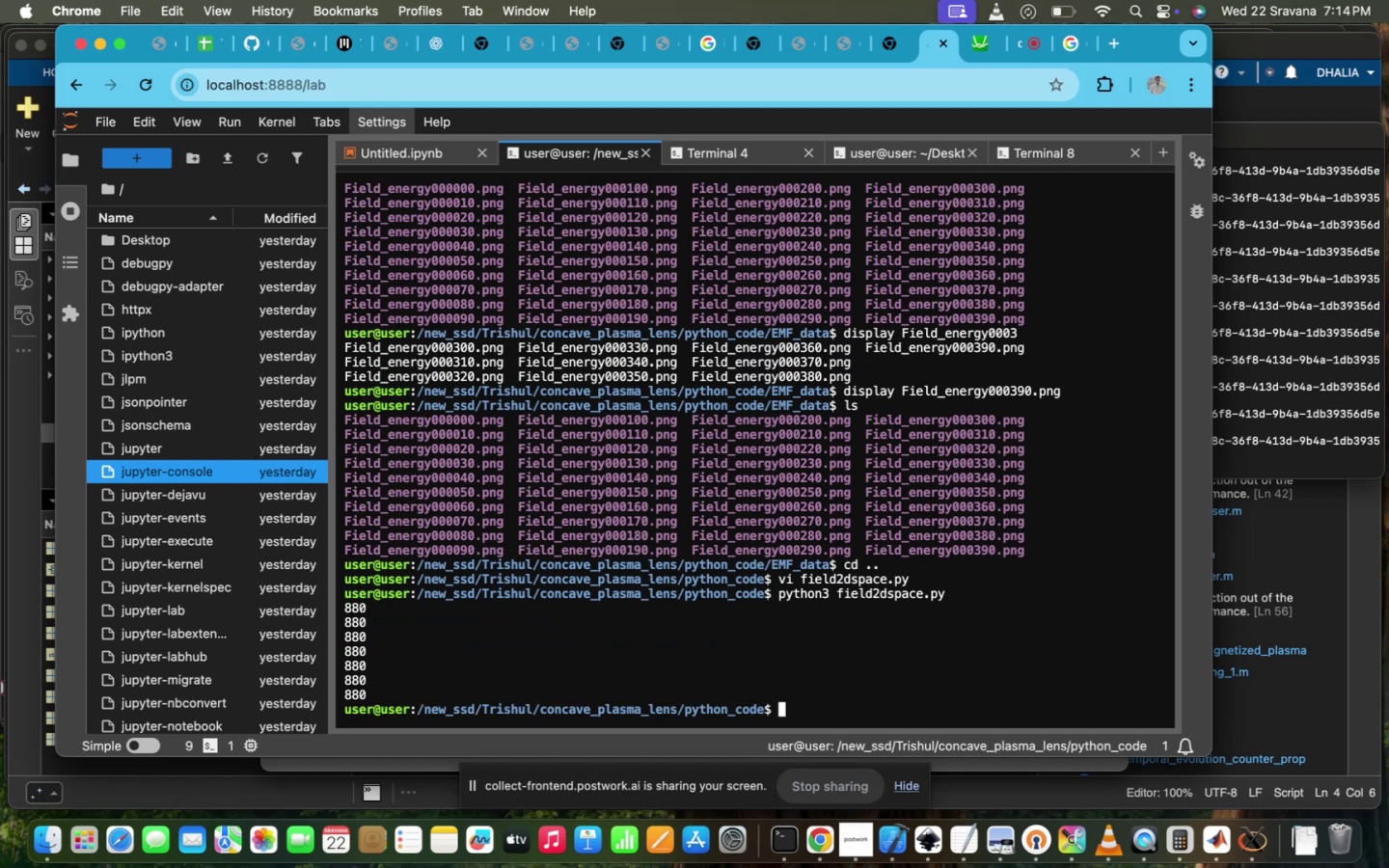 
wait(20.44)
 